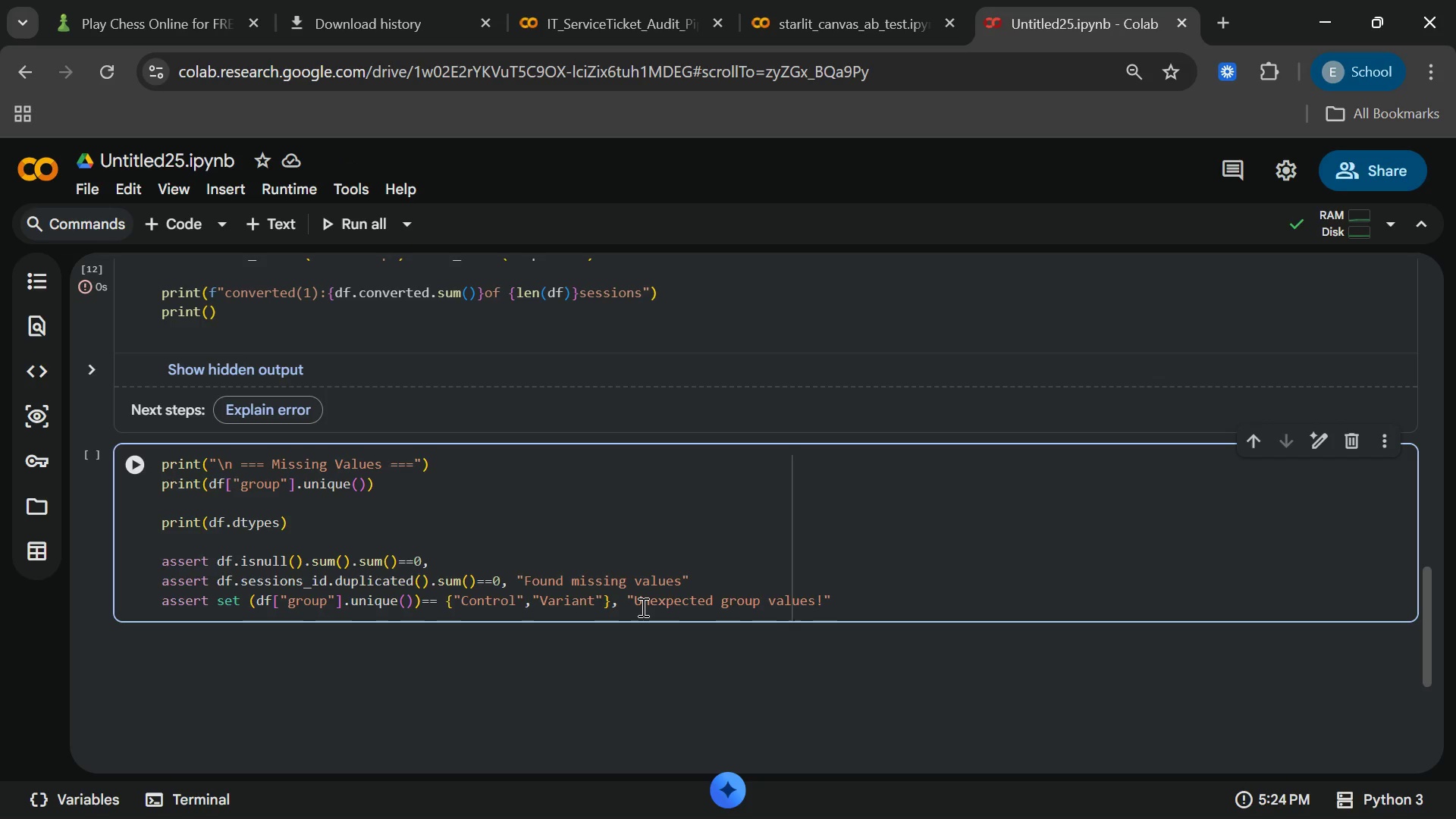 
key(Enter)
 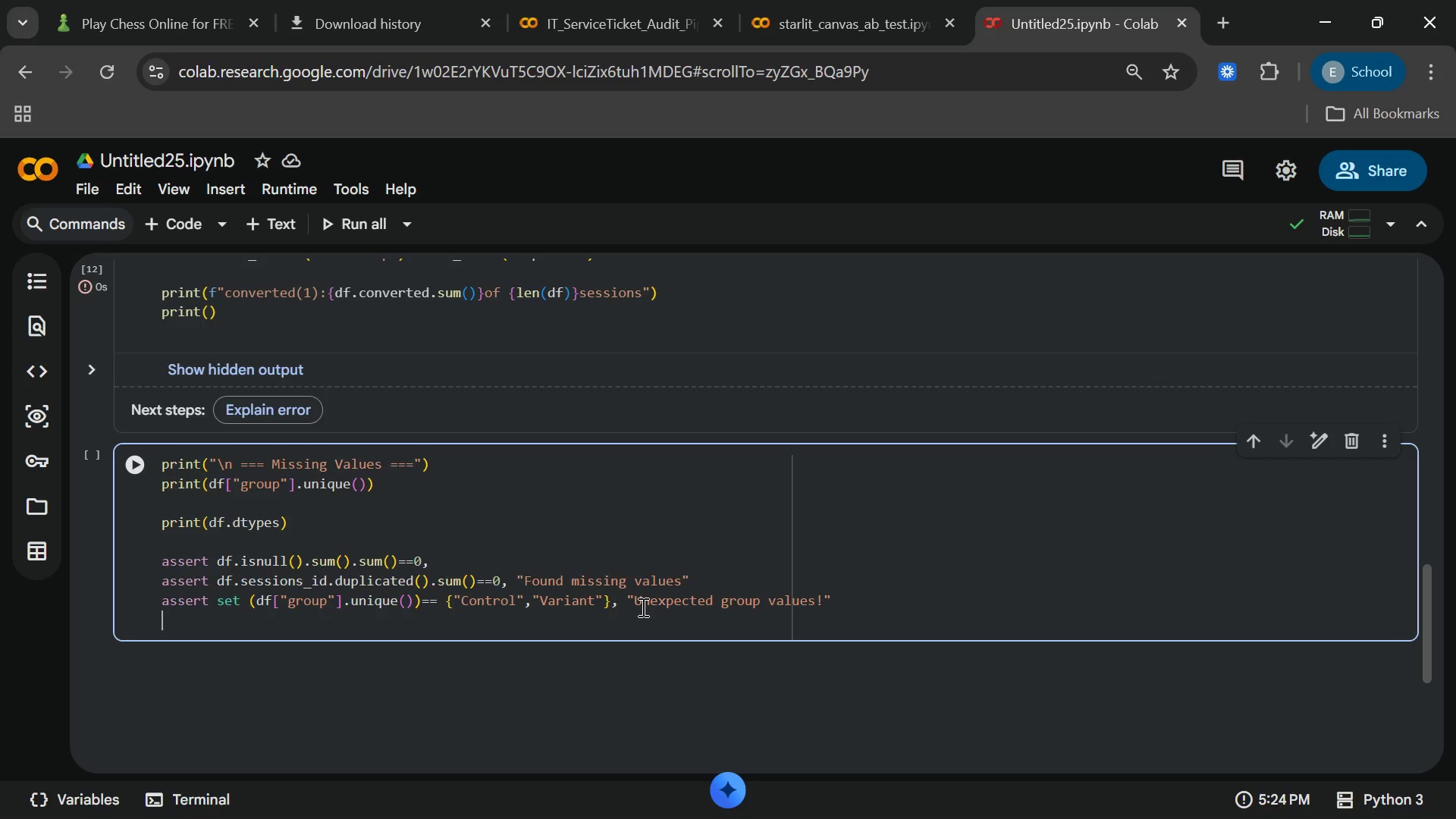 
type(assert)
 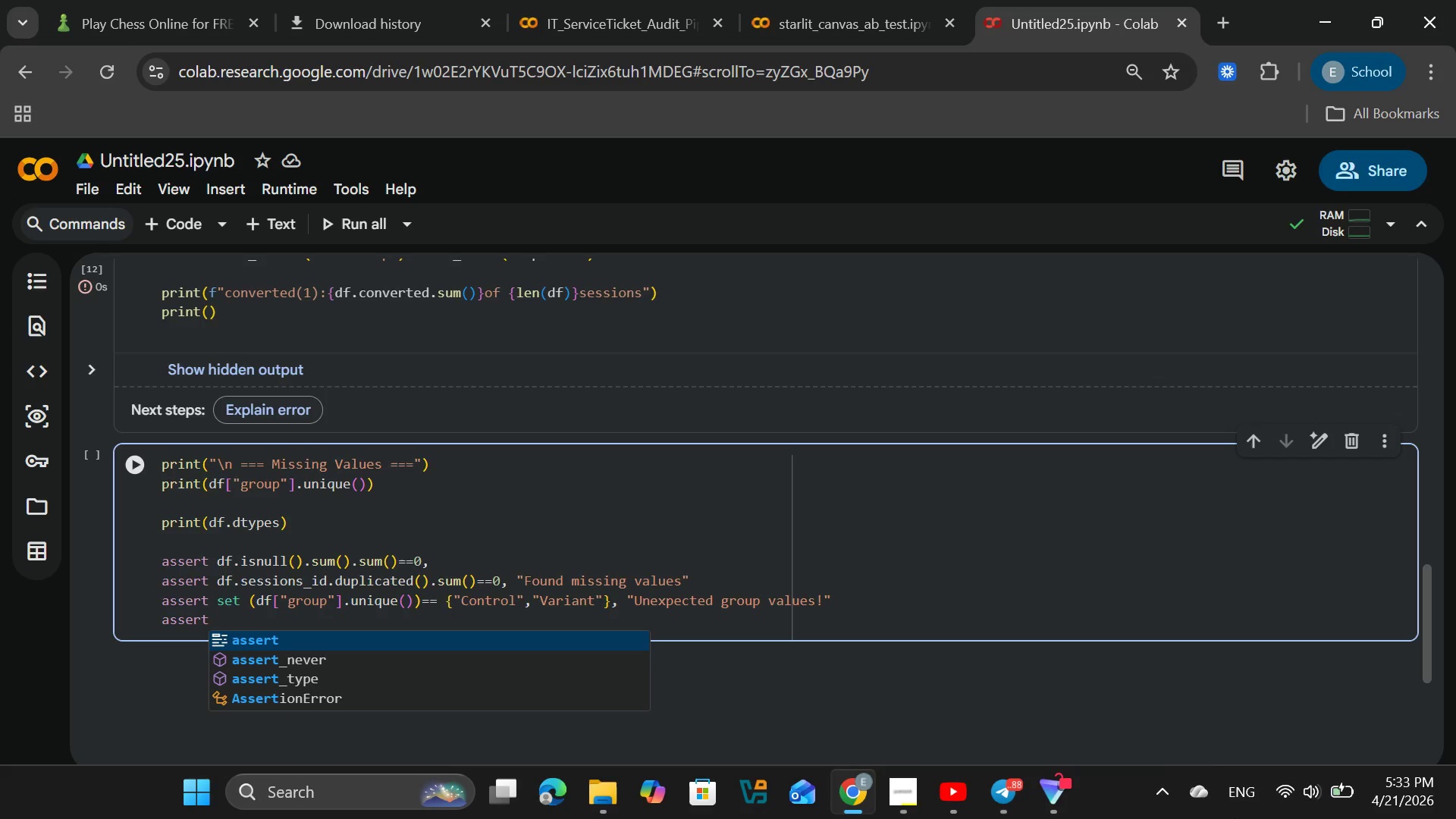 
left_click([952, 774])
 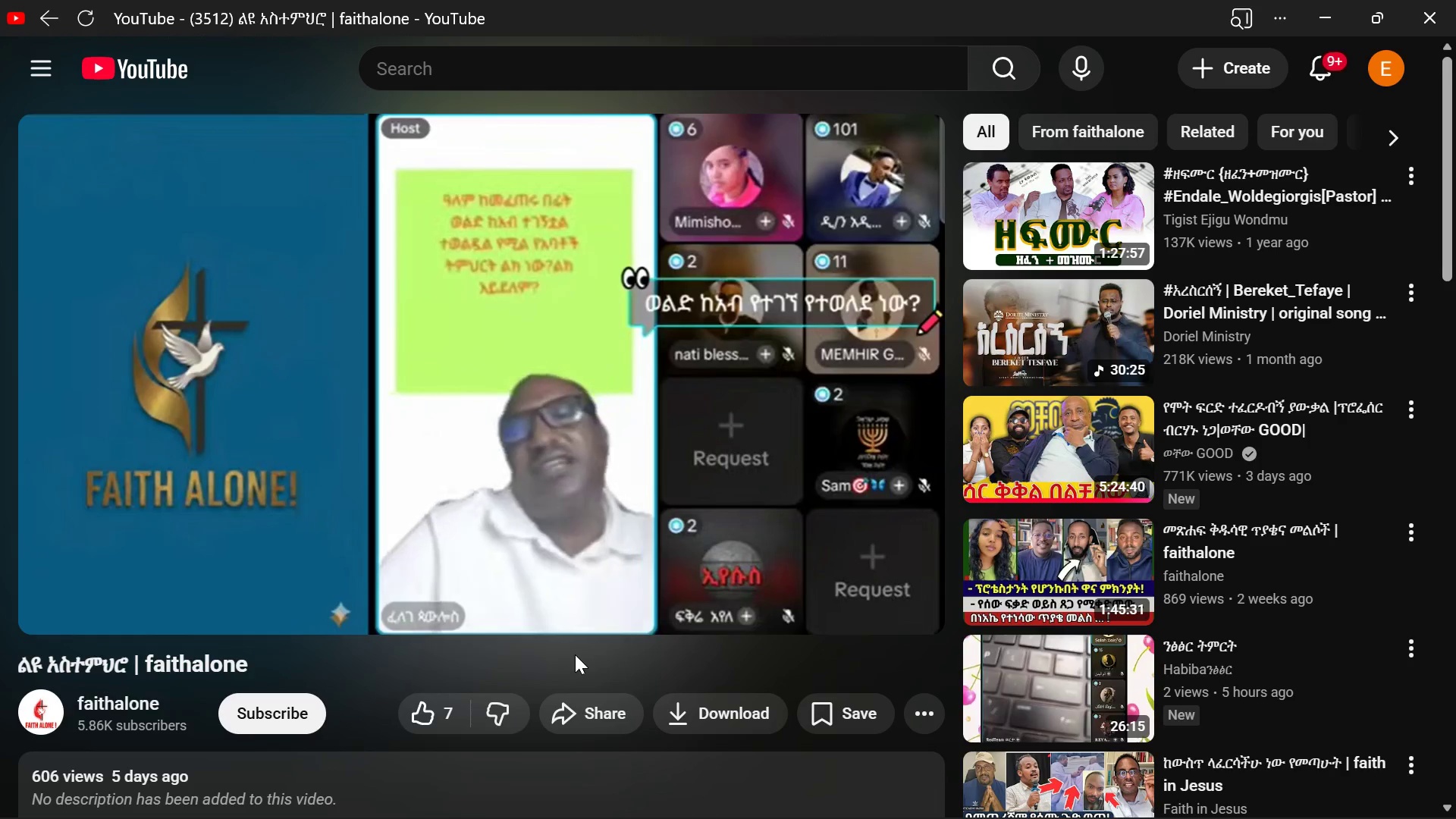 
wait(18.78)
 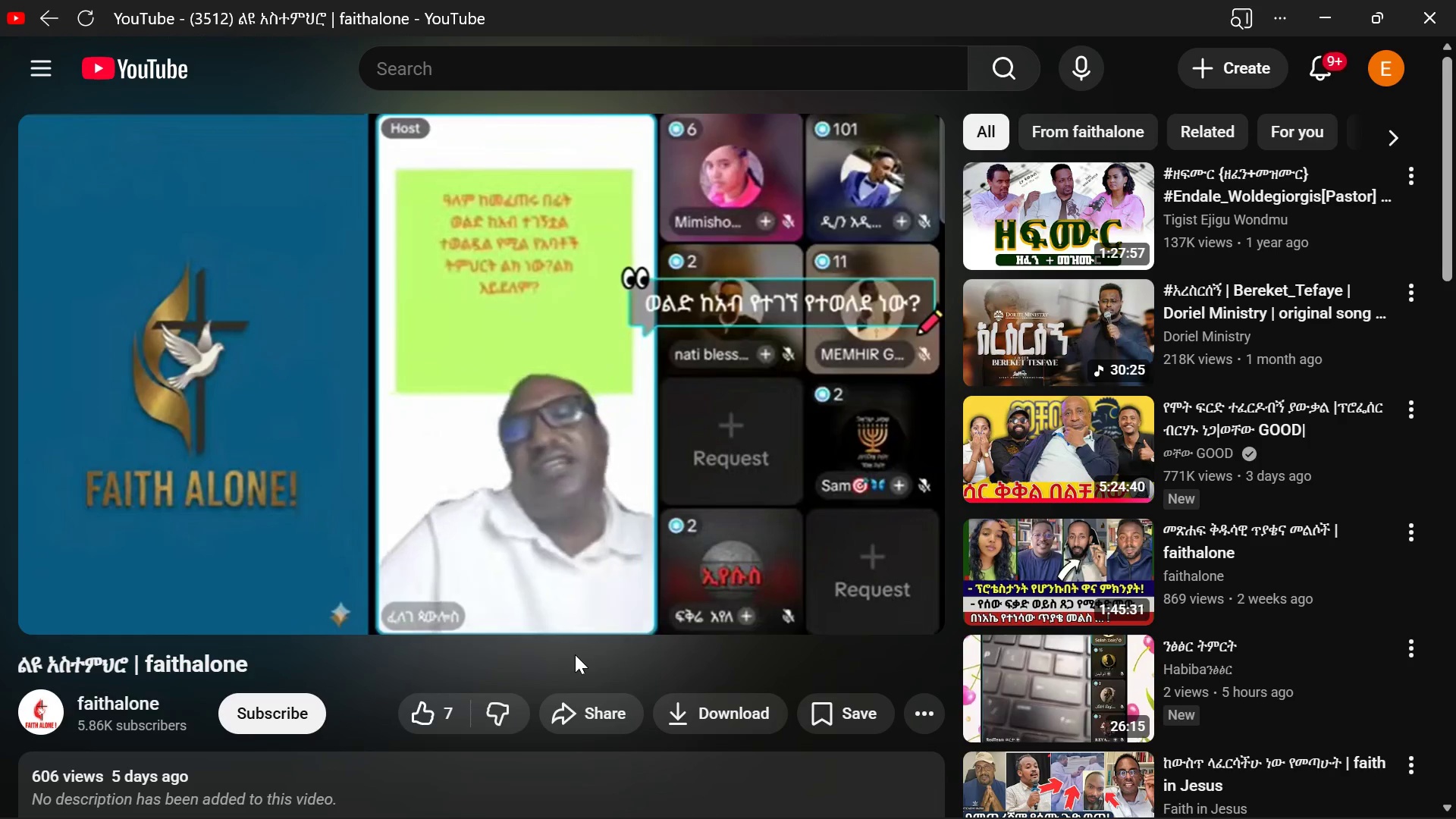 
mouse_move([207, 559])
 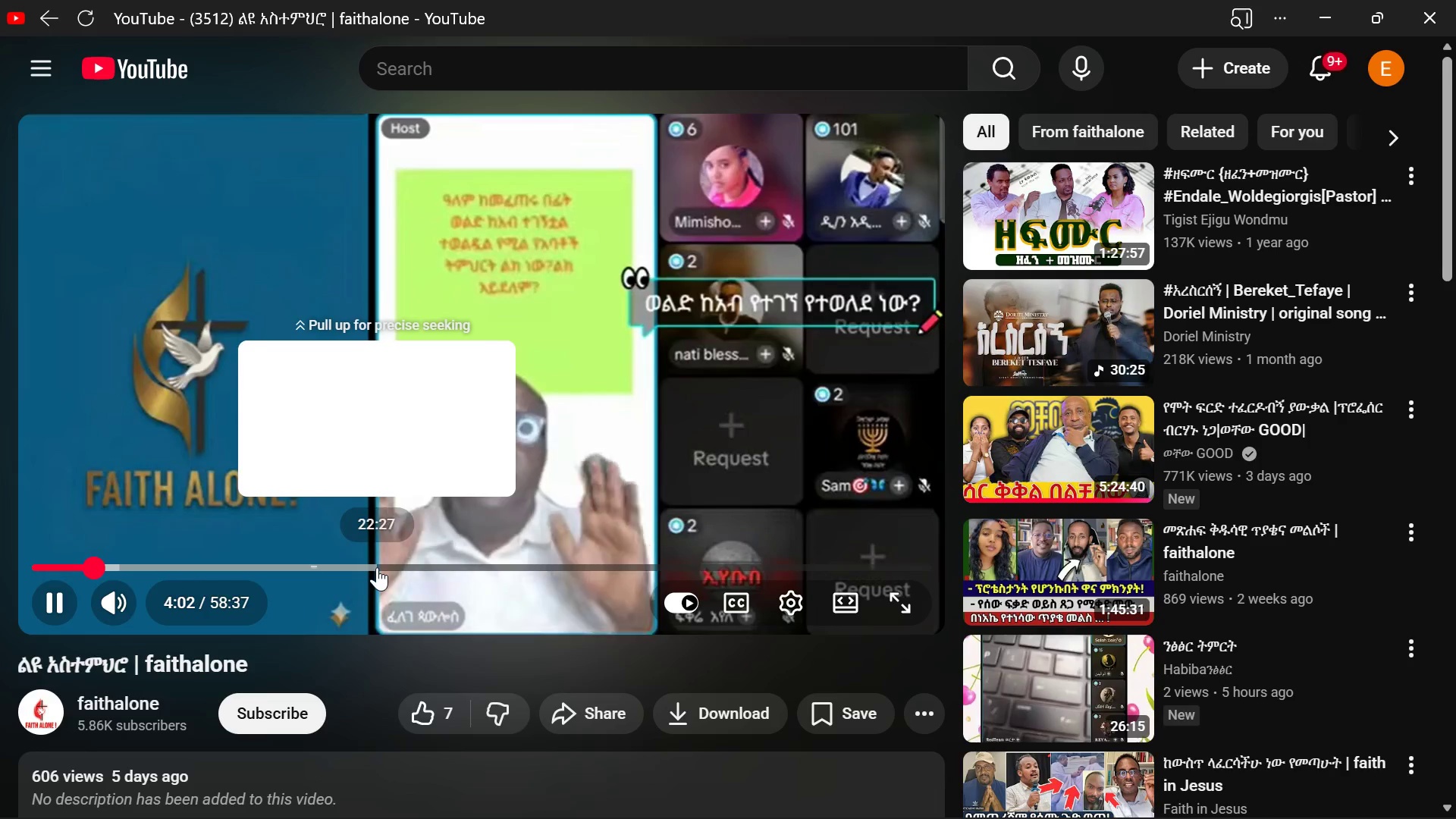 
wait(6.04)
 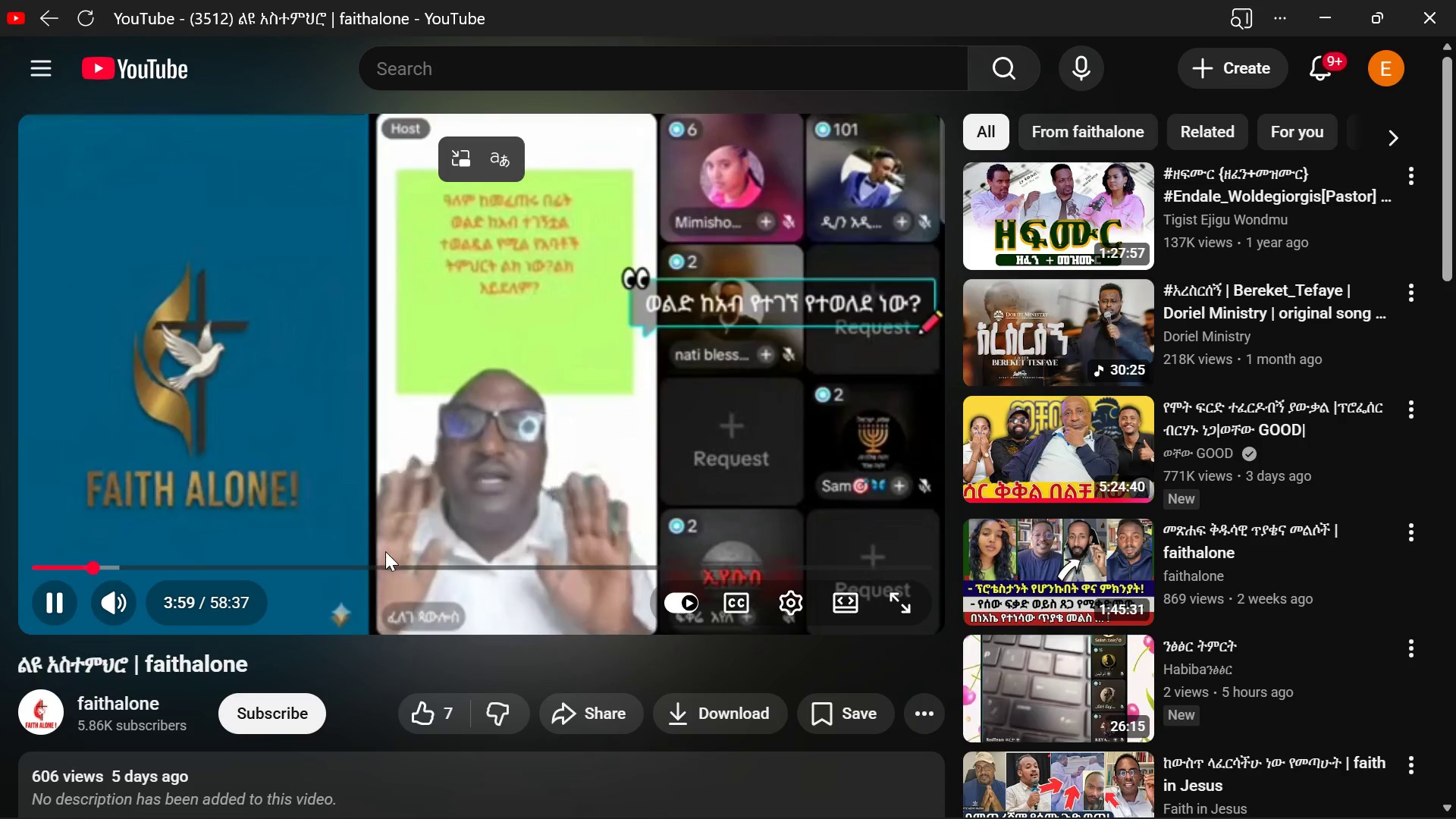 
left_click([93, 59])
 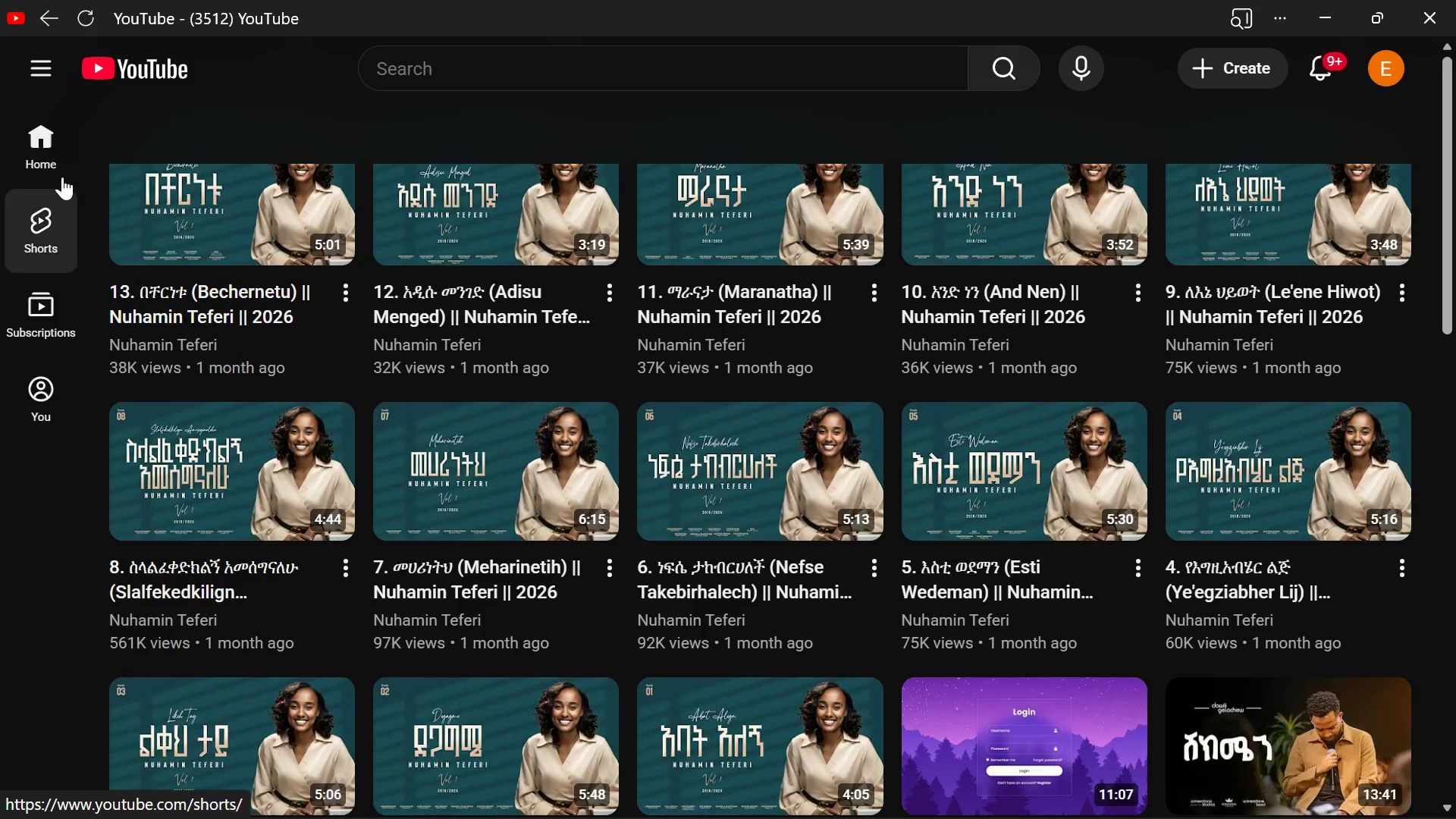 
wait(5.13)
 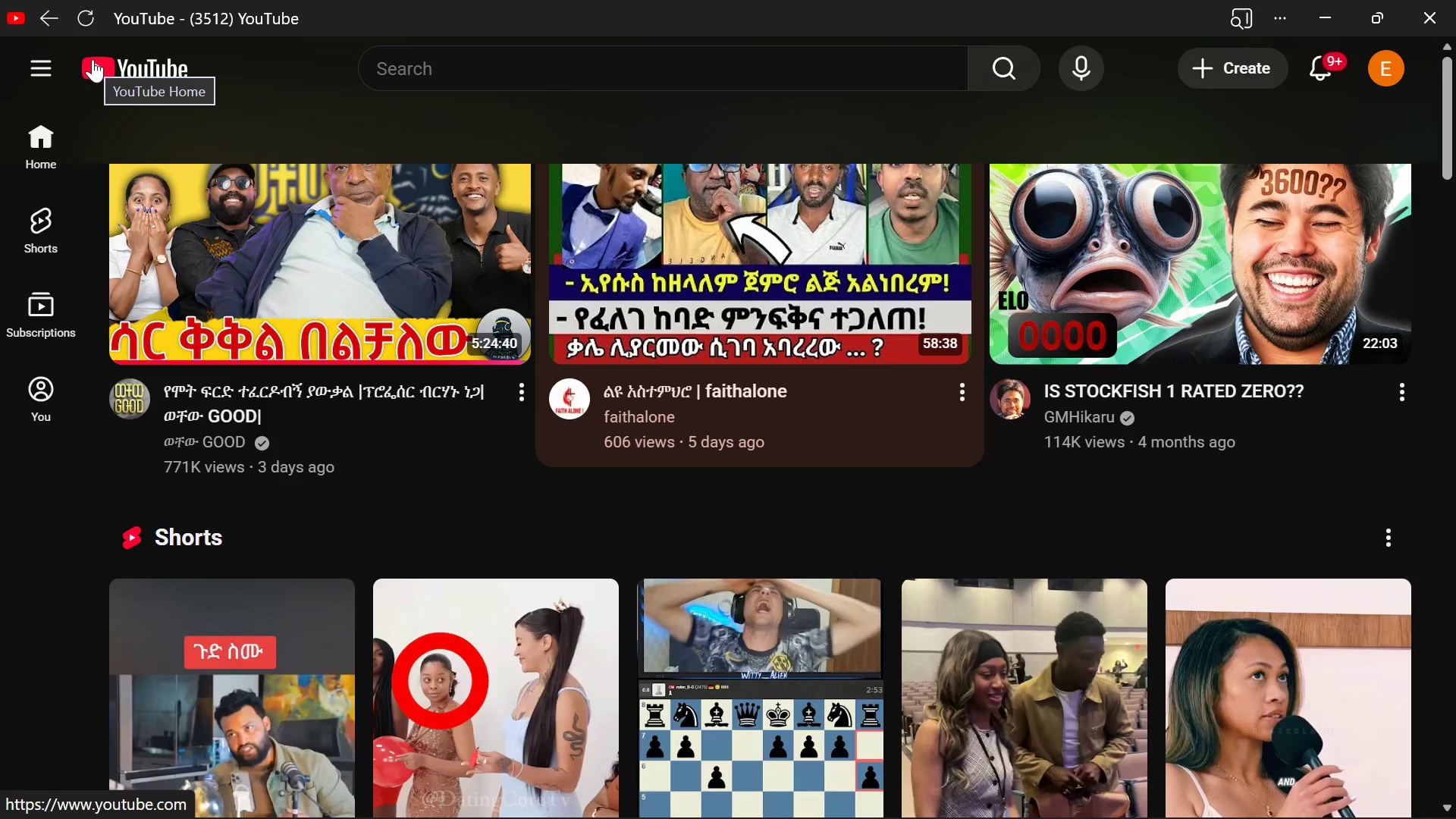 
mouse_move([805, 816])
 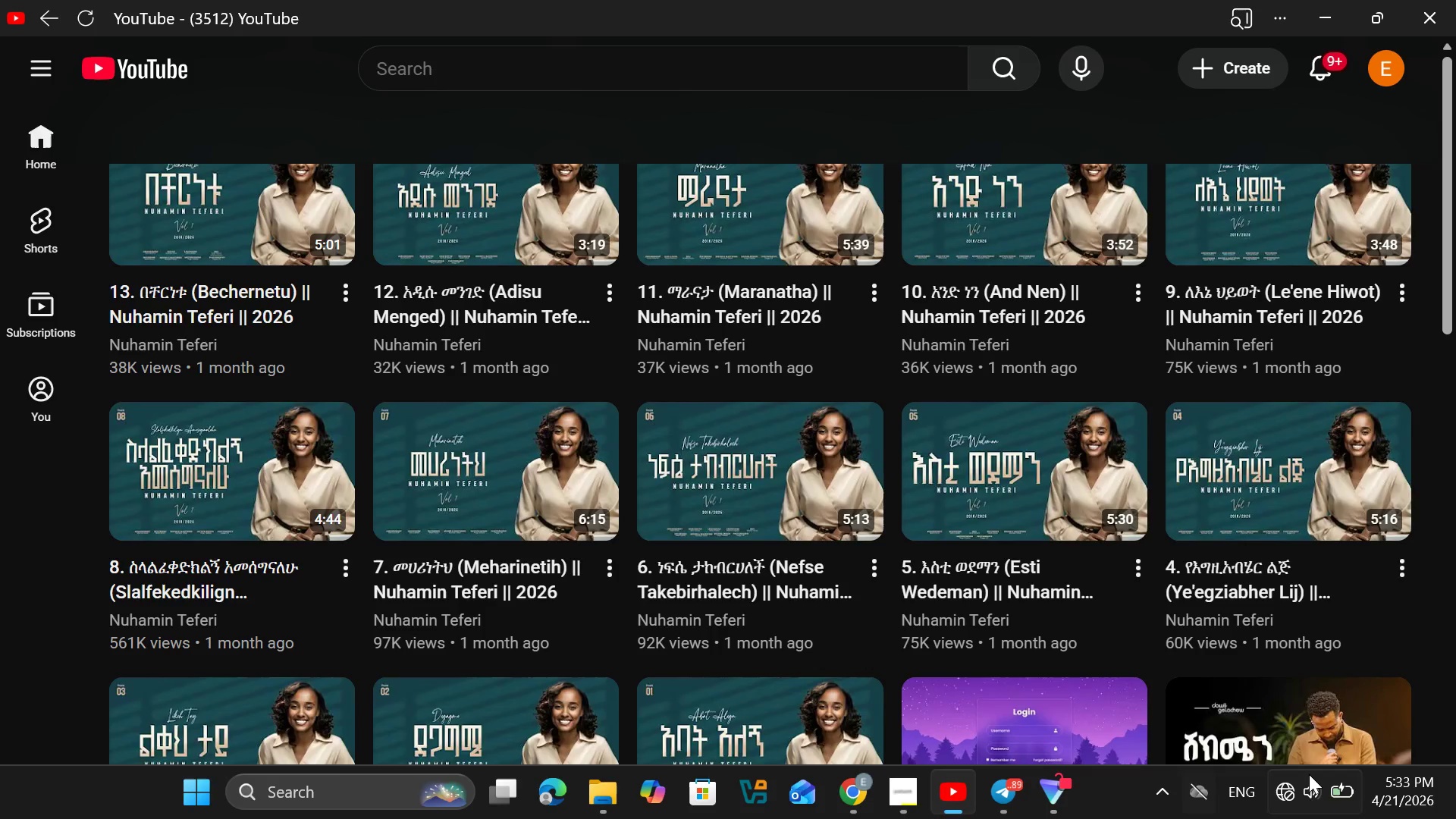 
left_click([1301, 793])
 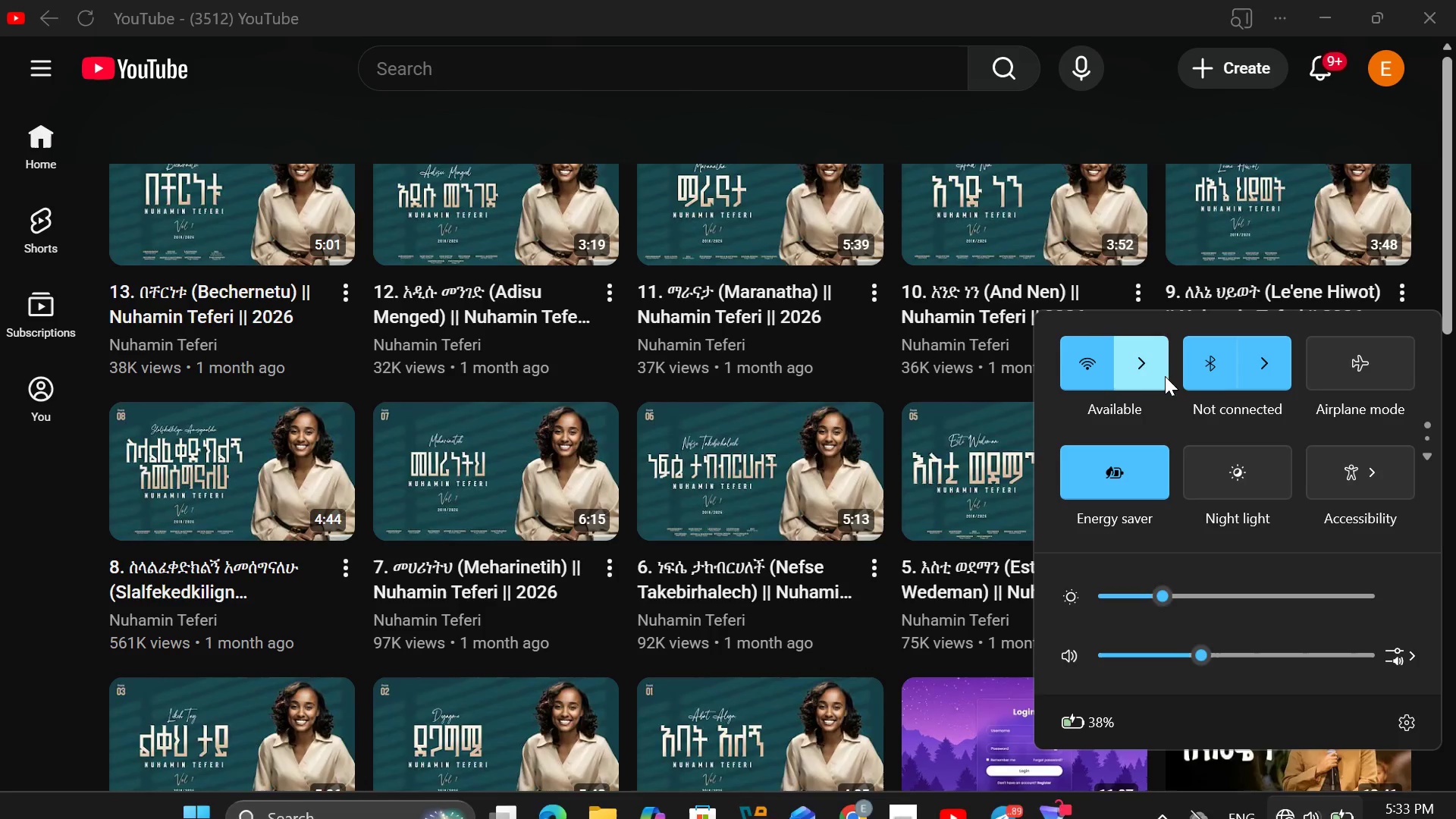 
left_click([1147, 363])
 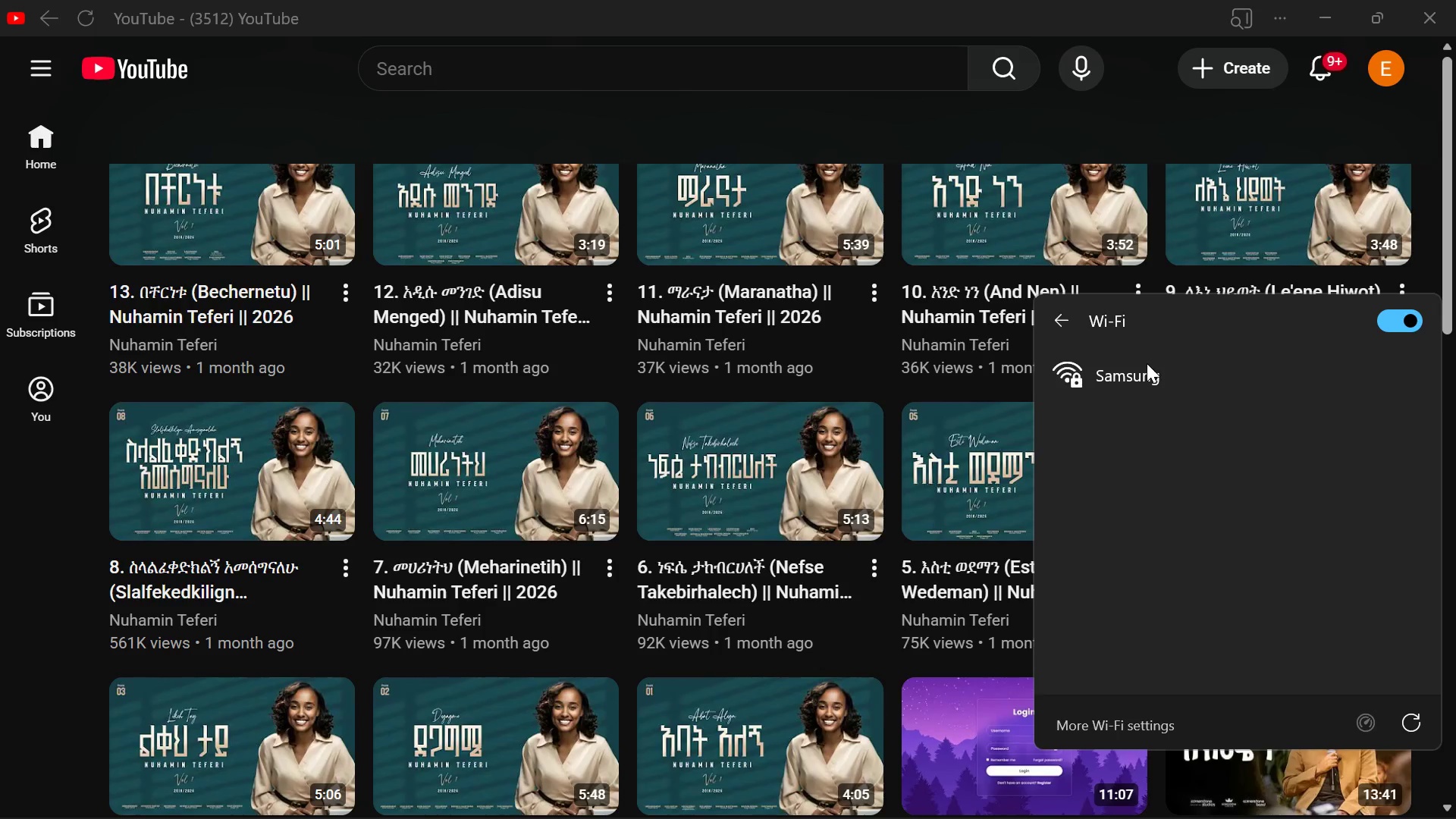 
left_click([1147, 364])
 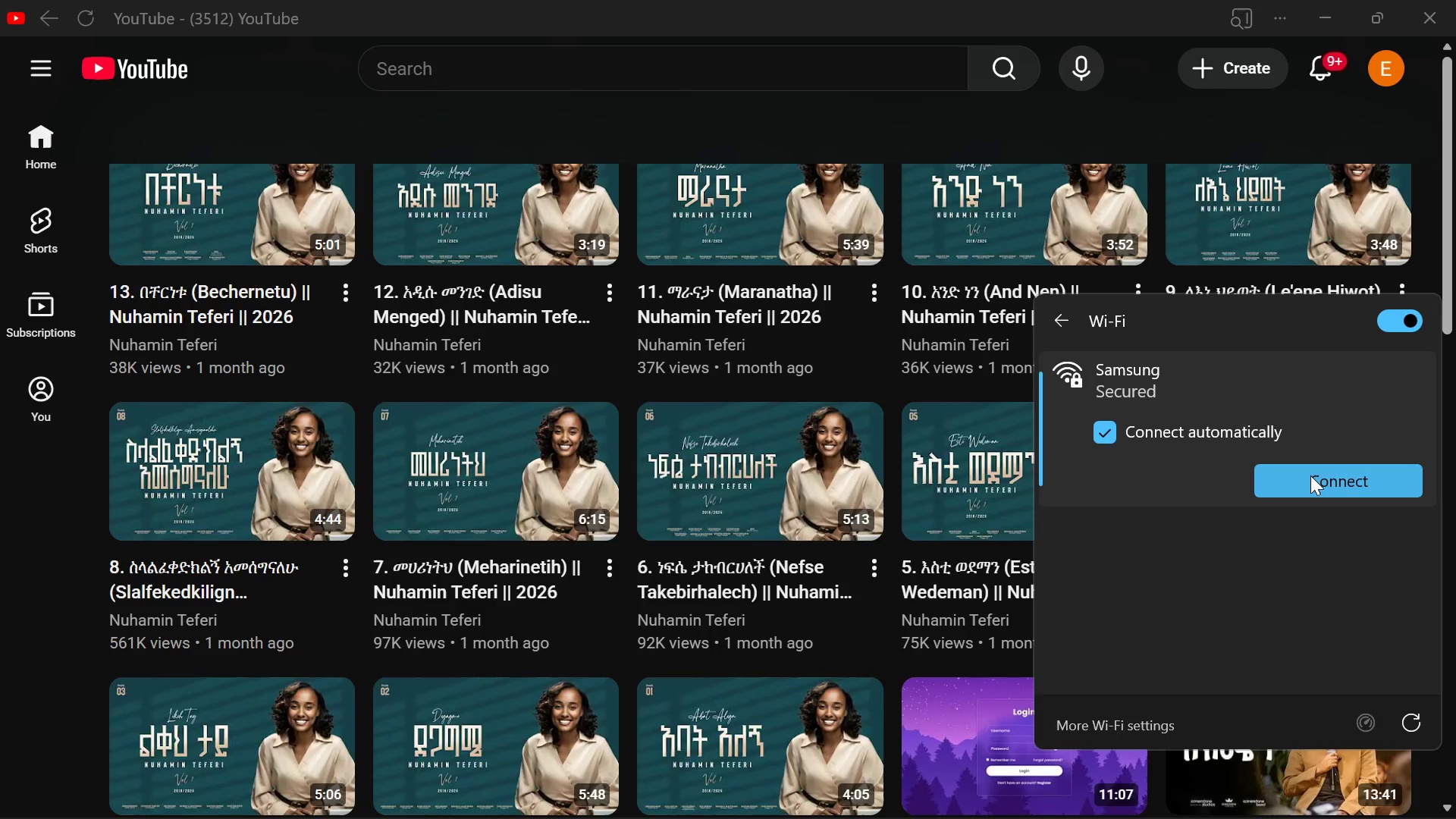 
left_click([1310, 475])
 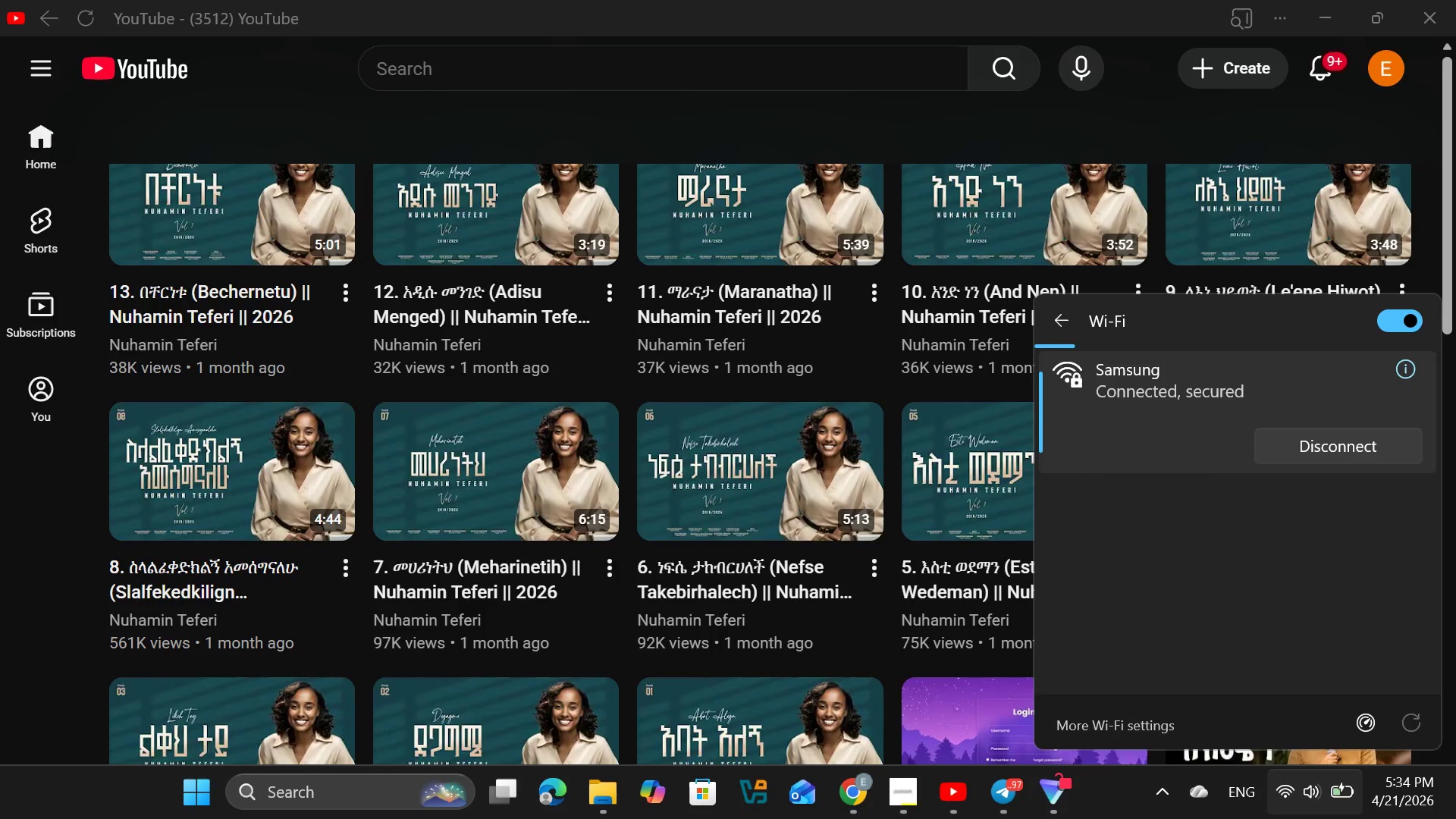 
left_click([1342, 813])
 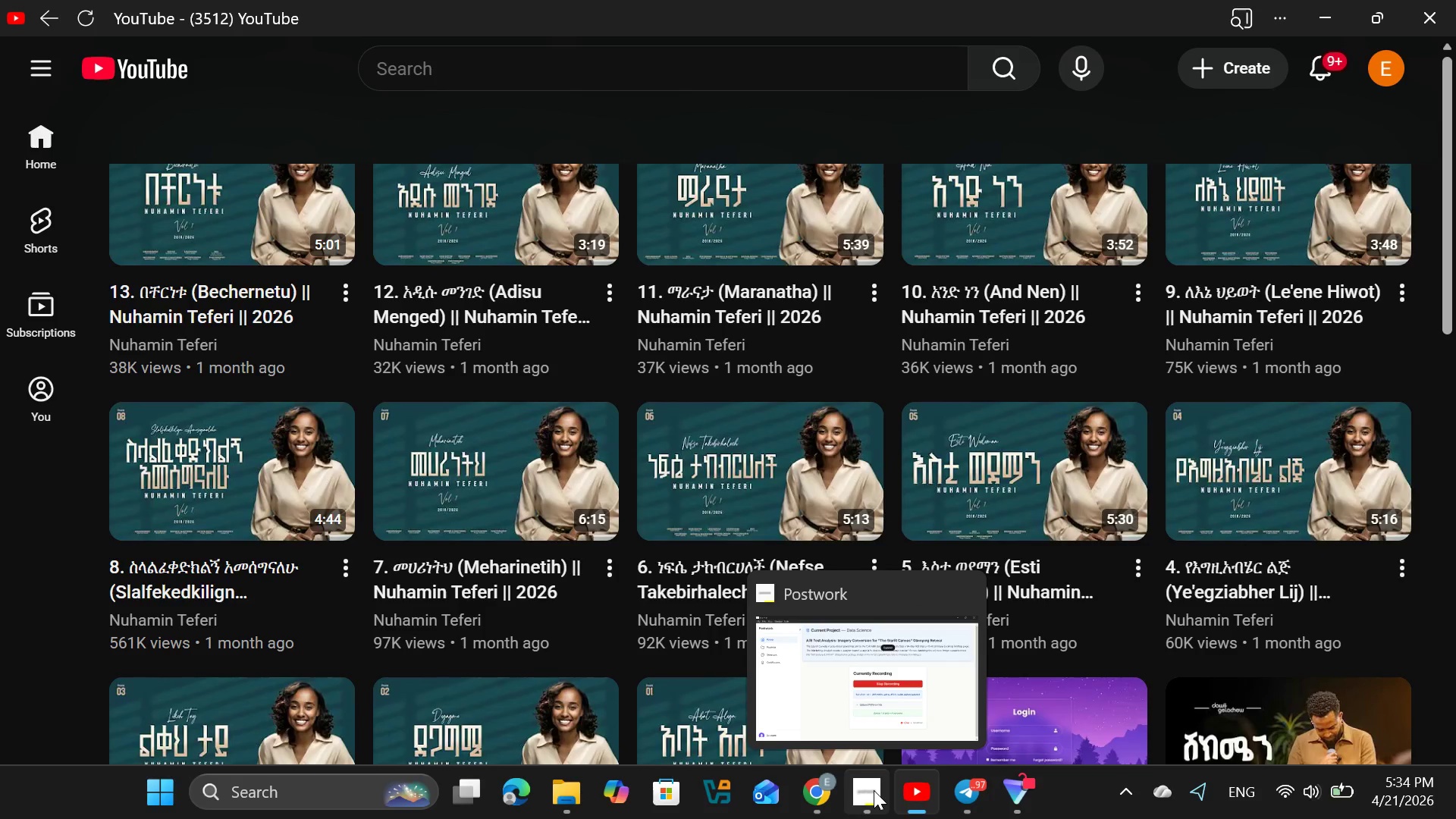 
left_click([908, 788])
 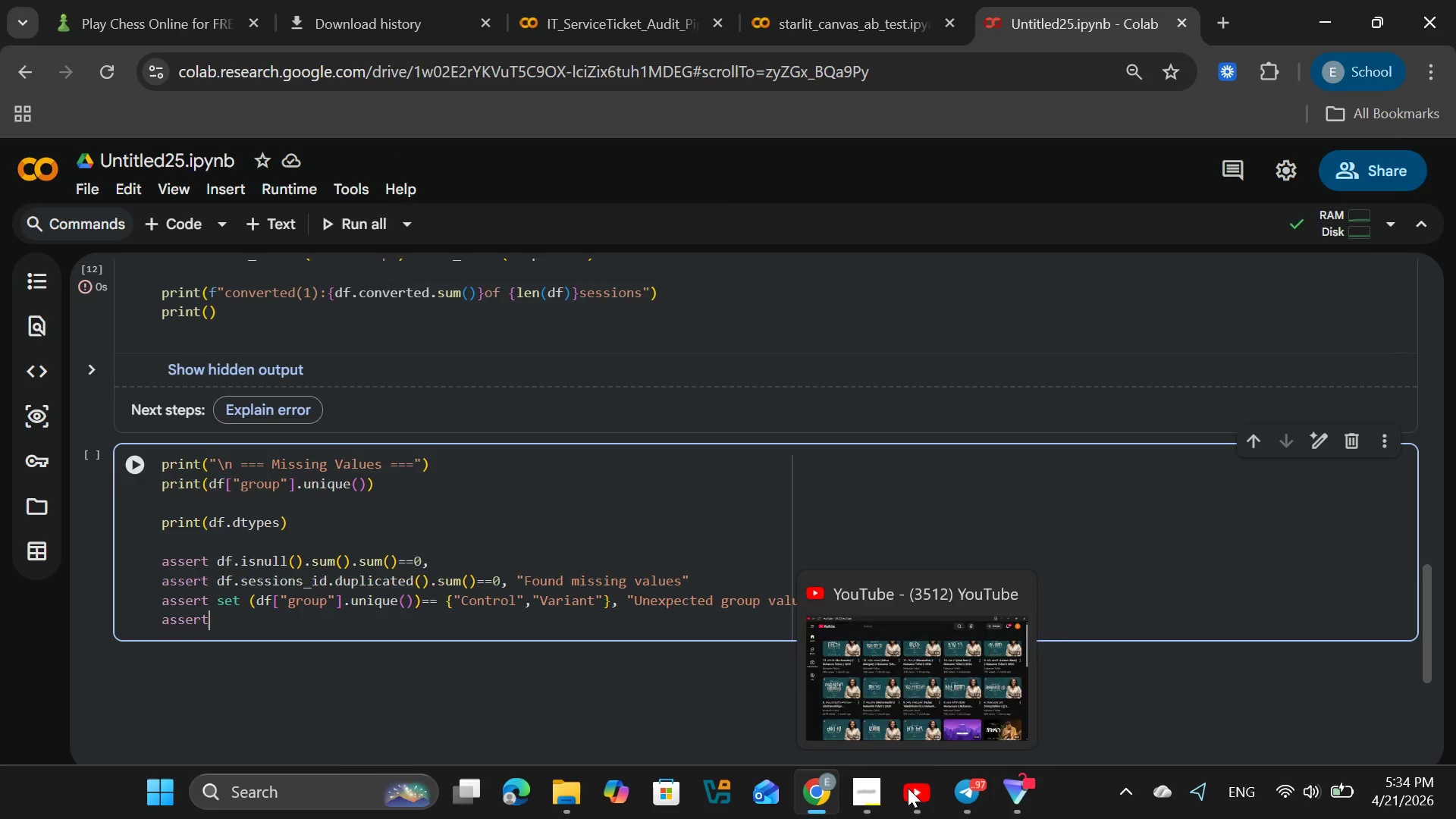 
left_click([908, 788])
 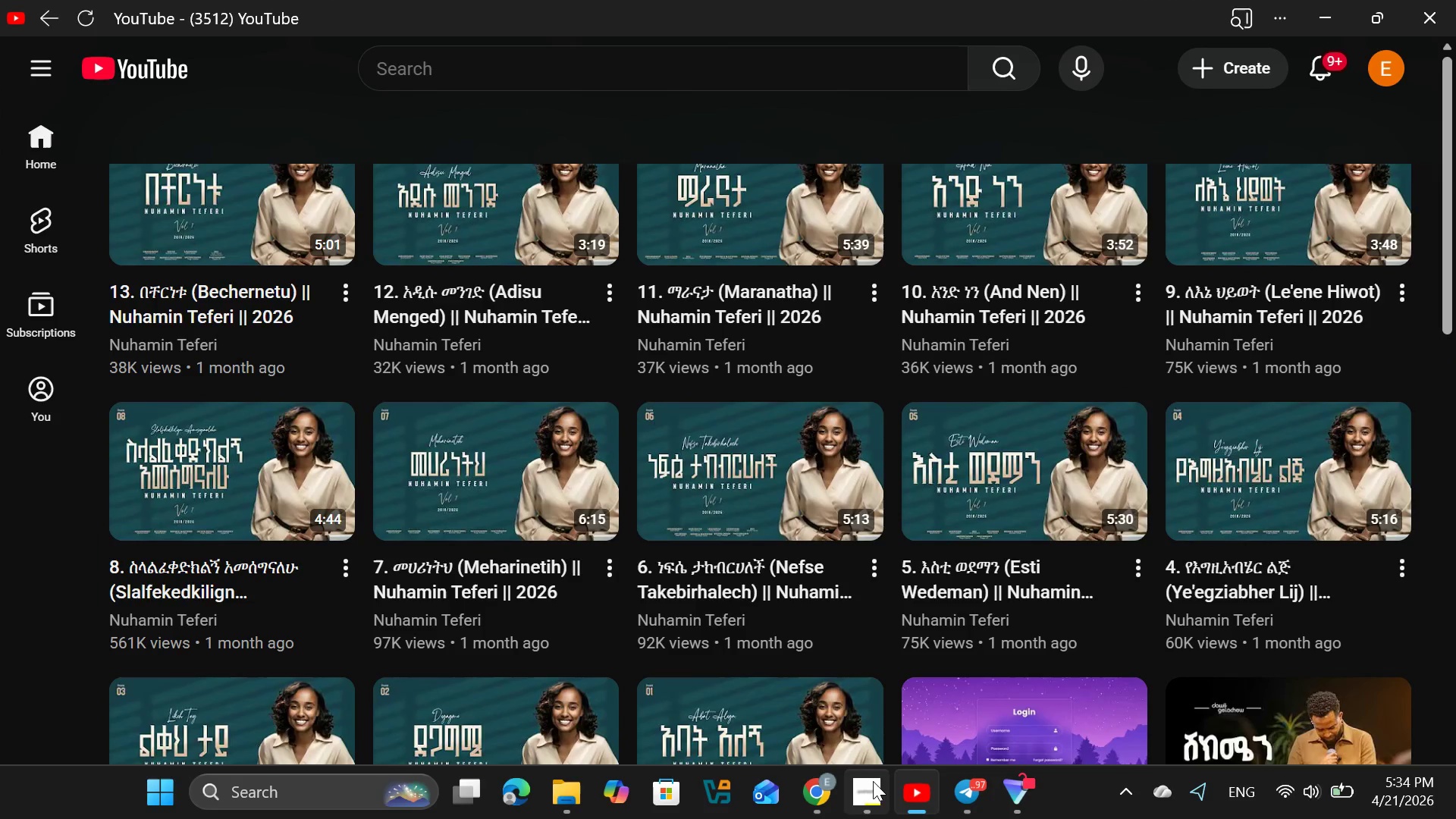 
left_click([873, 781])
 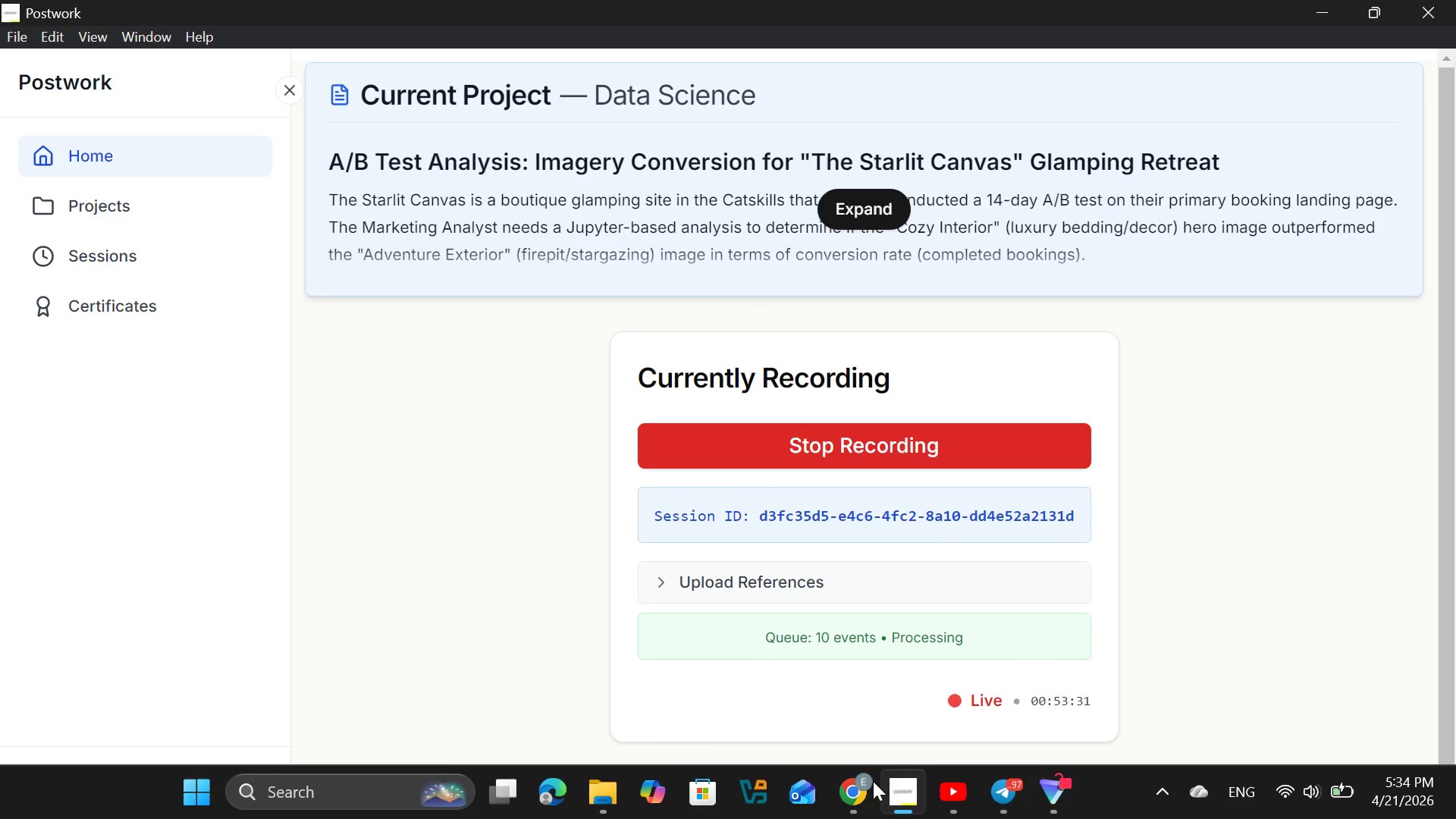 
left_click([873, 781])
 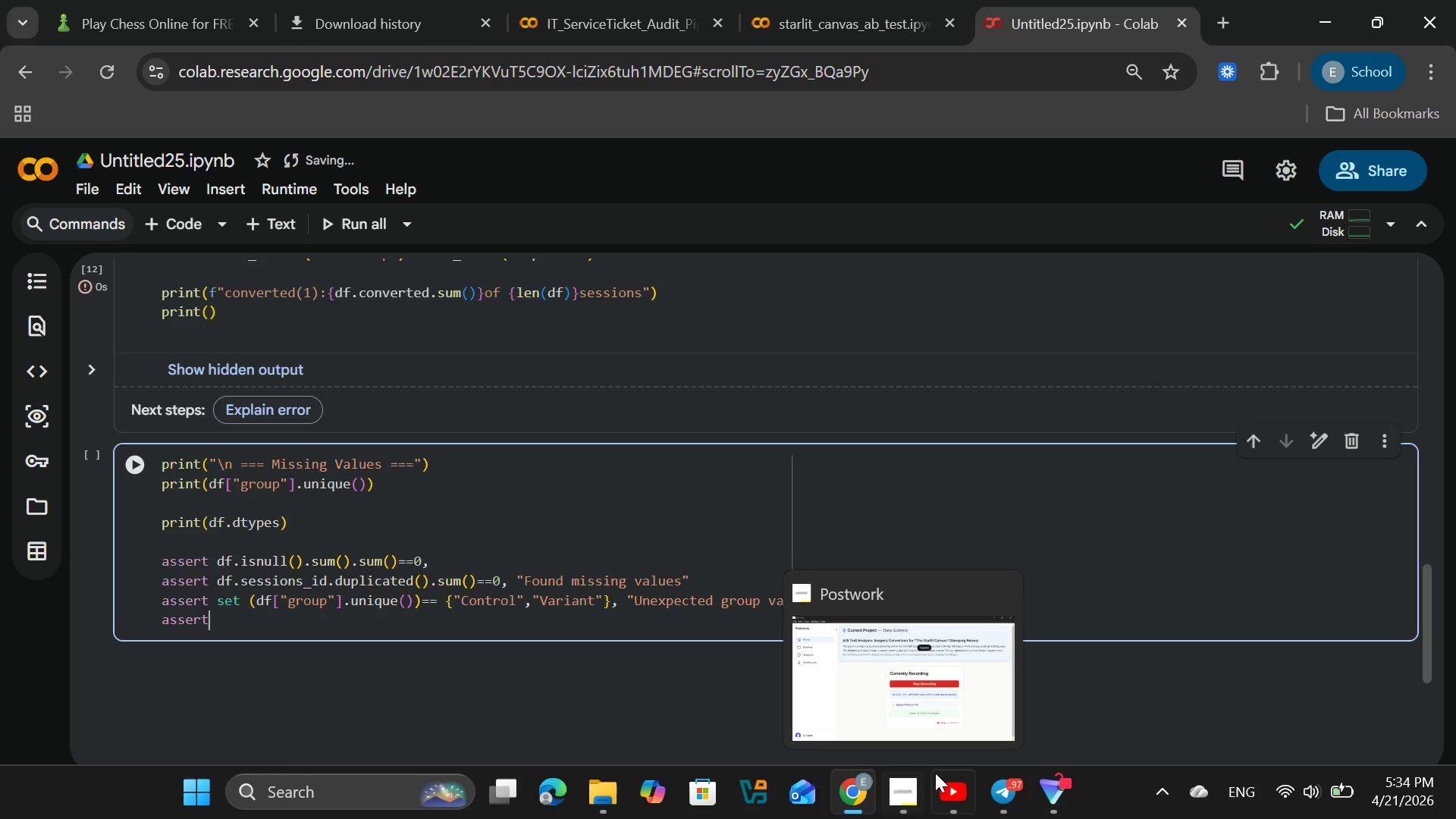 
left_click([937, 774])
 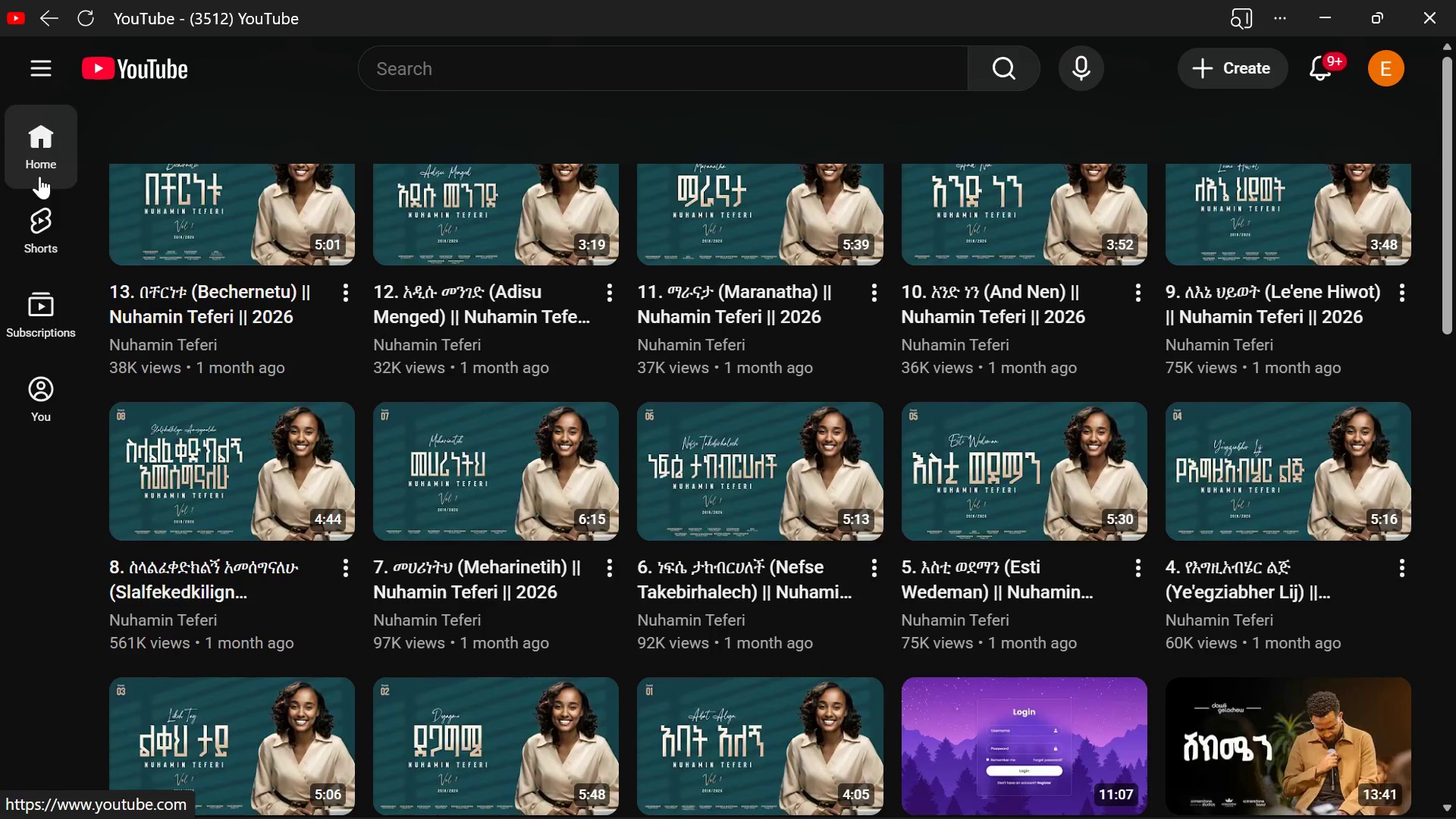 
left_click([27, 115])
 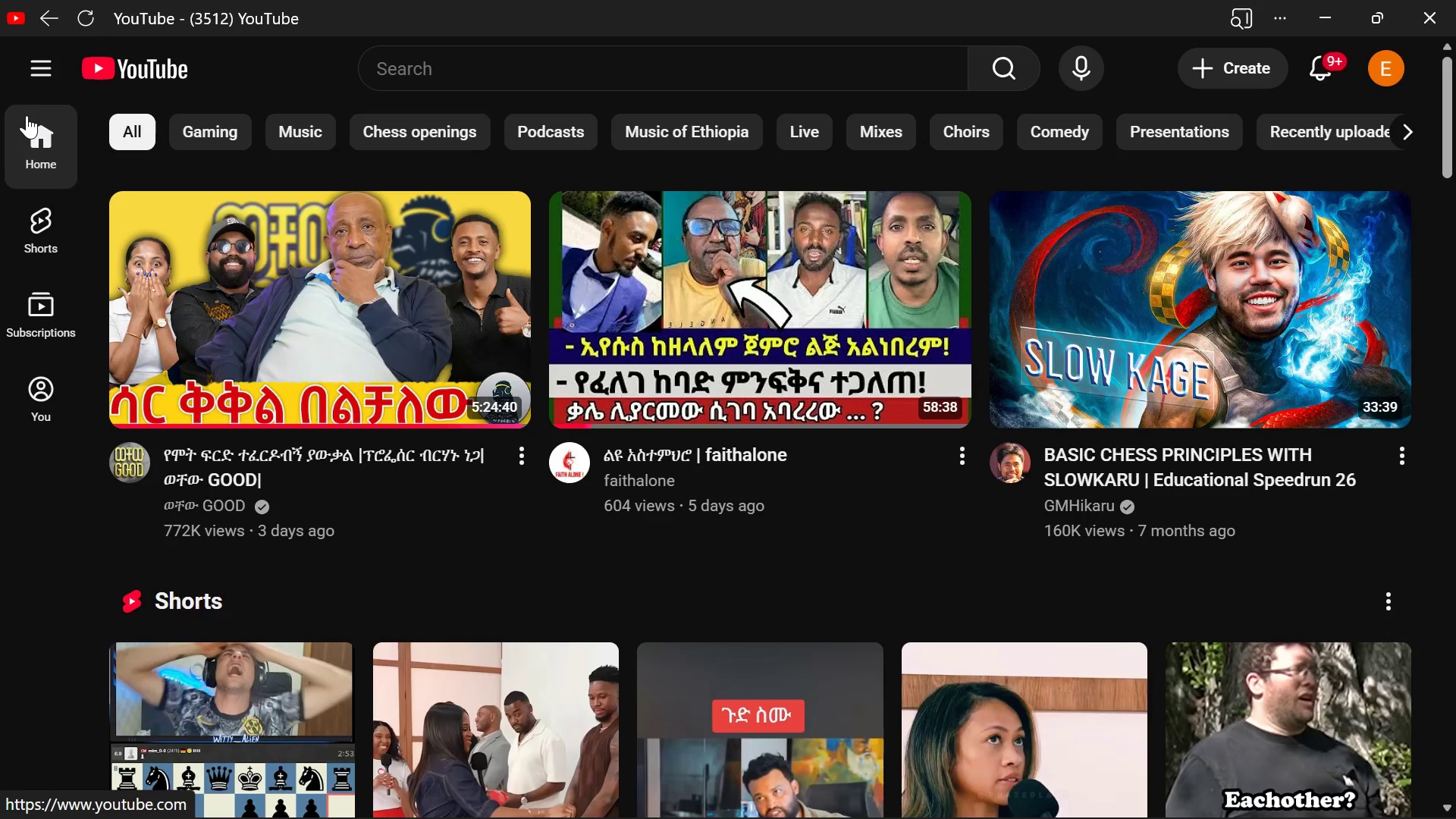 
wait(5.28)
 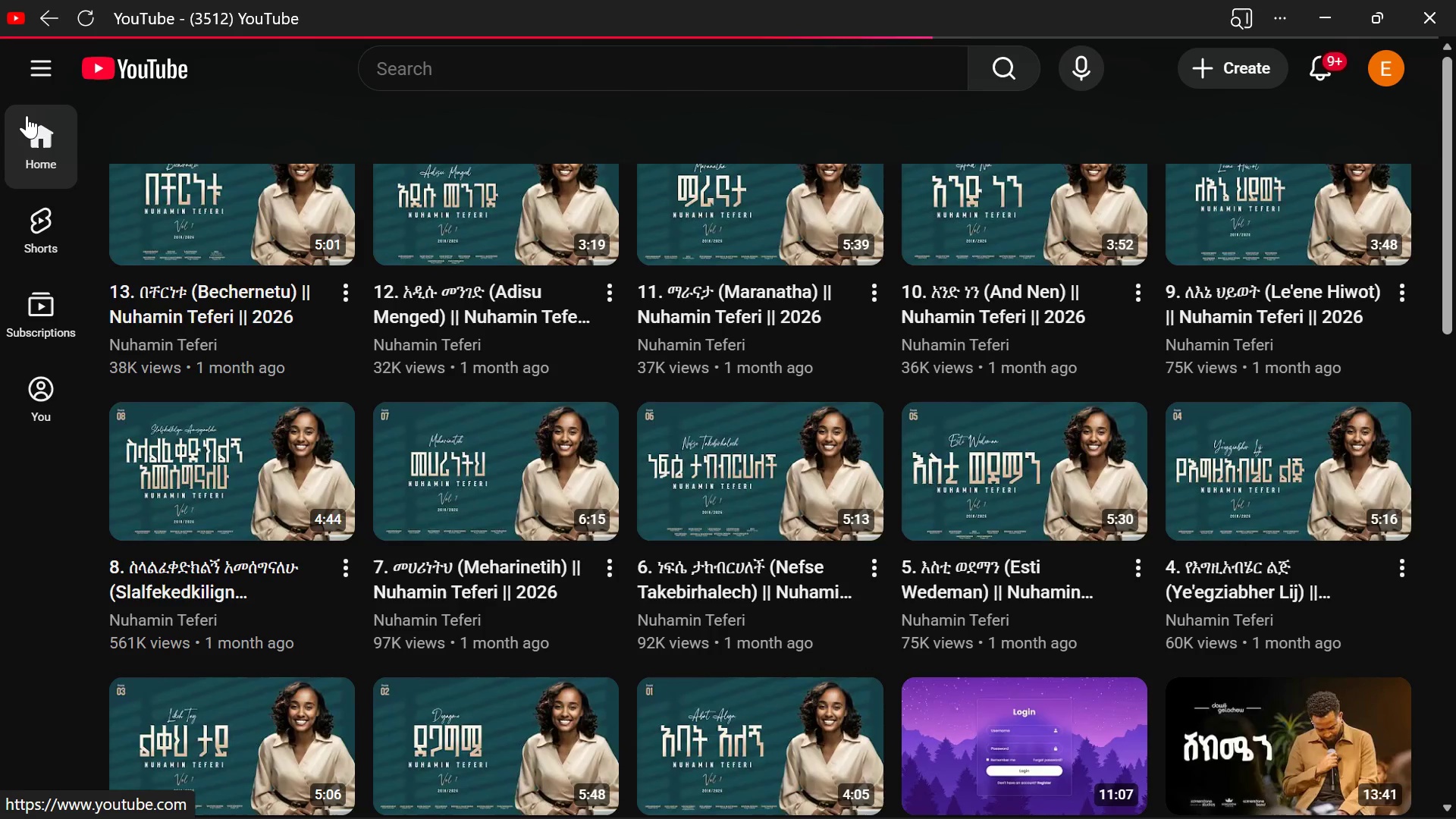 
left_click([27, 115])
 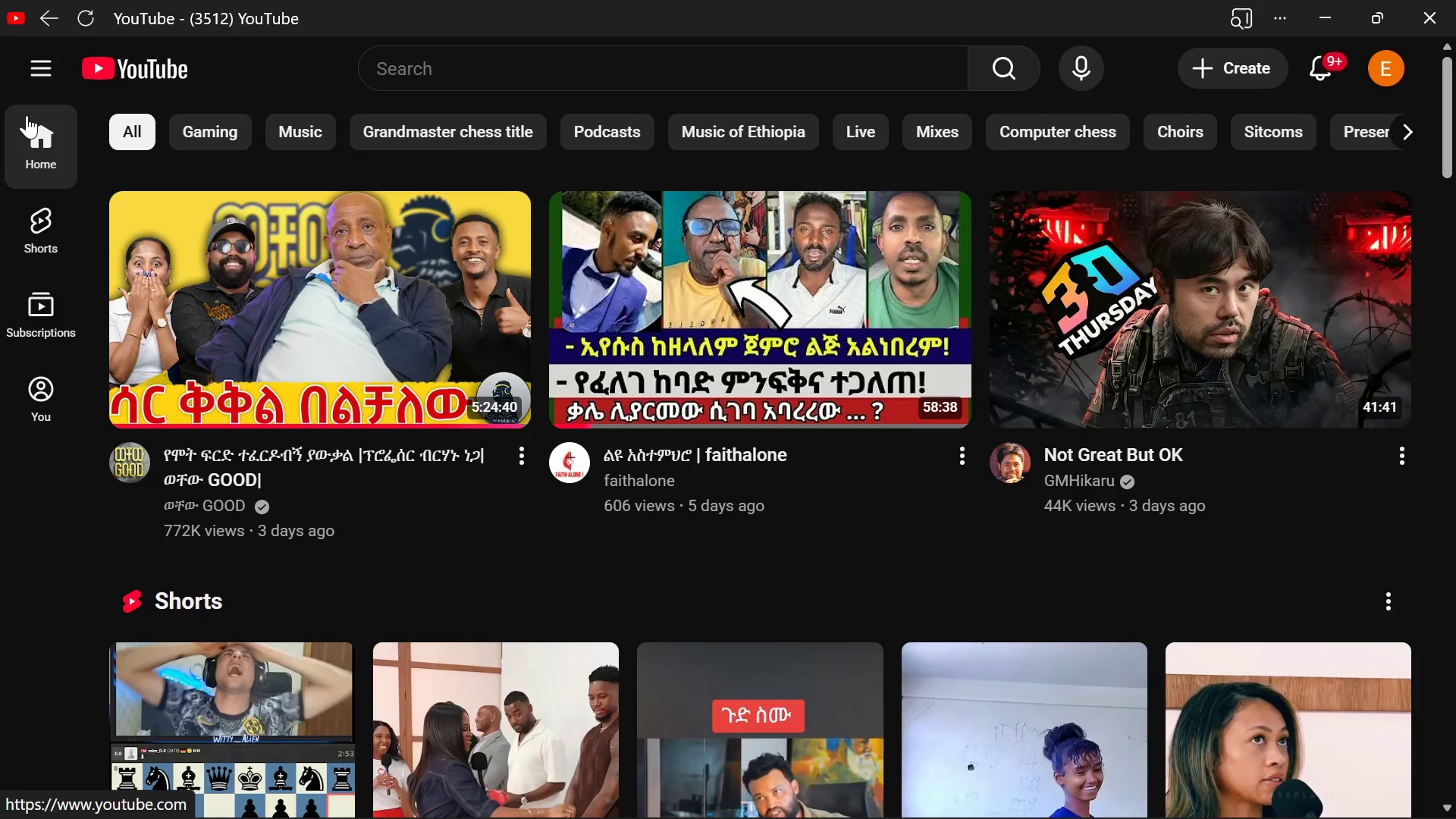 
left_click([27, 115])
 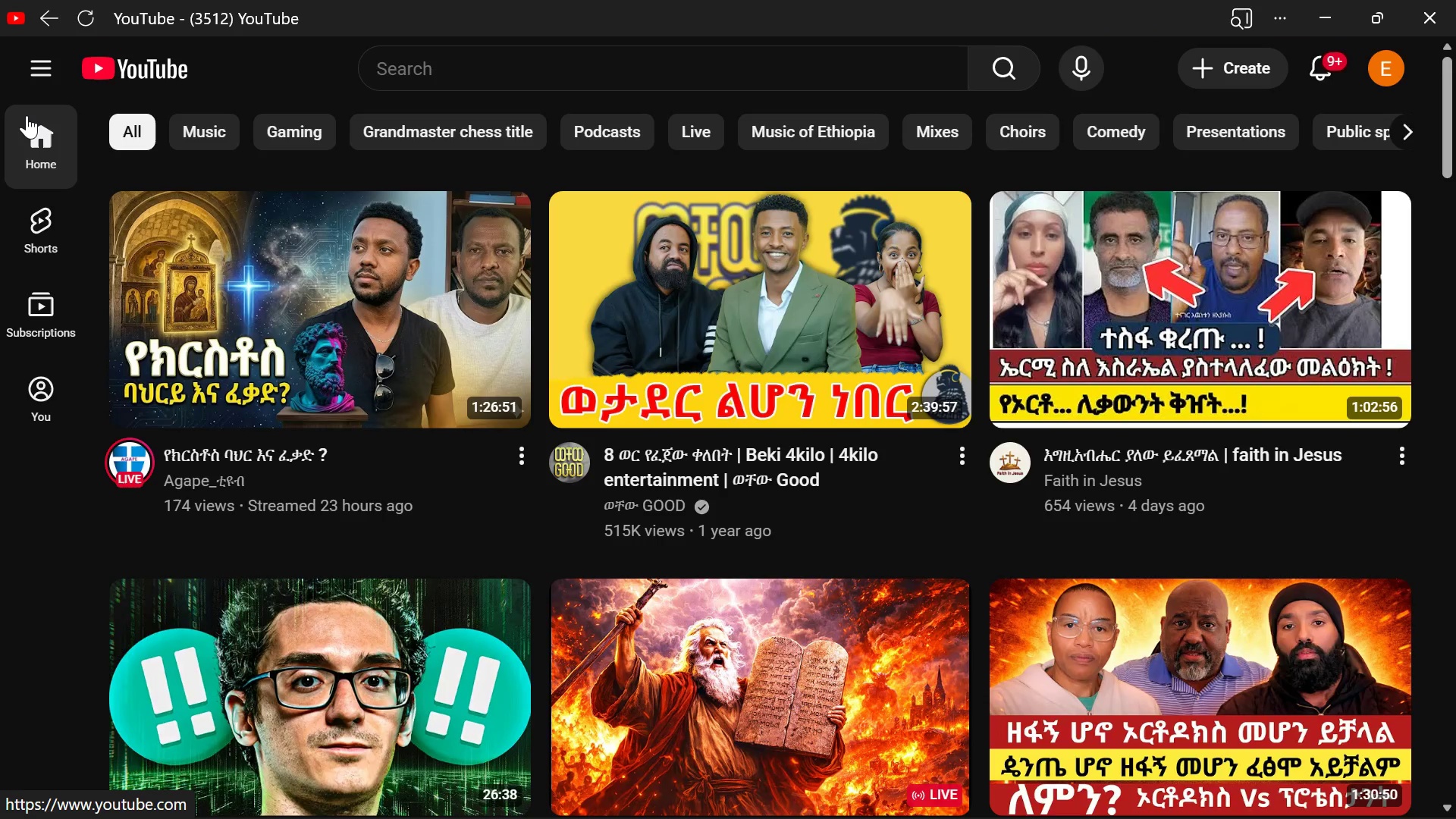 
wait(10.27)
 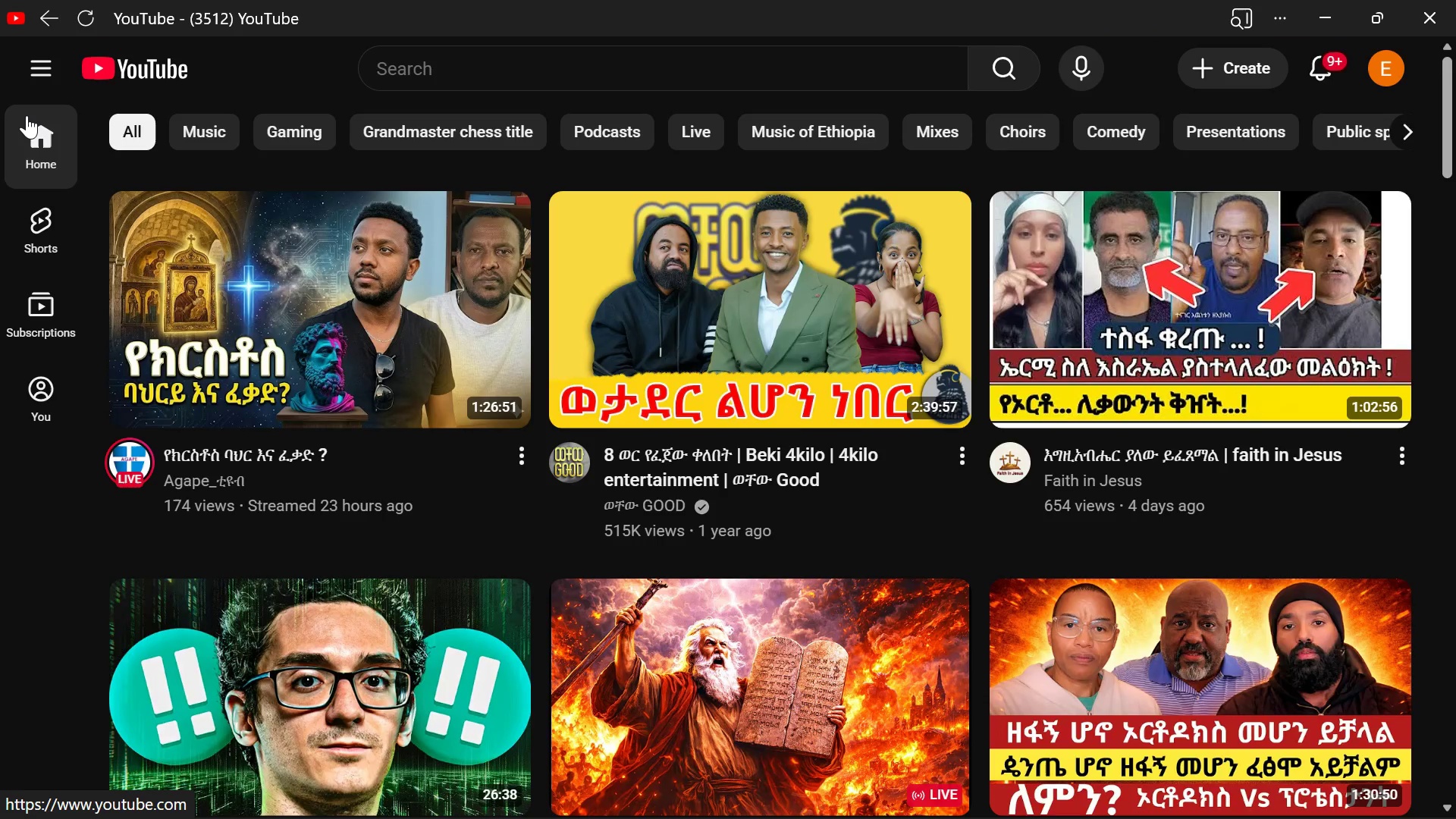 
mouse_move([246, 379])
 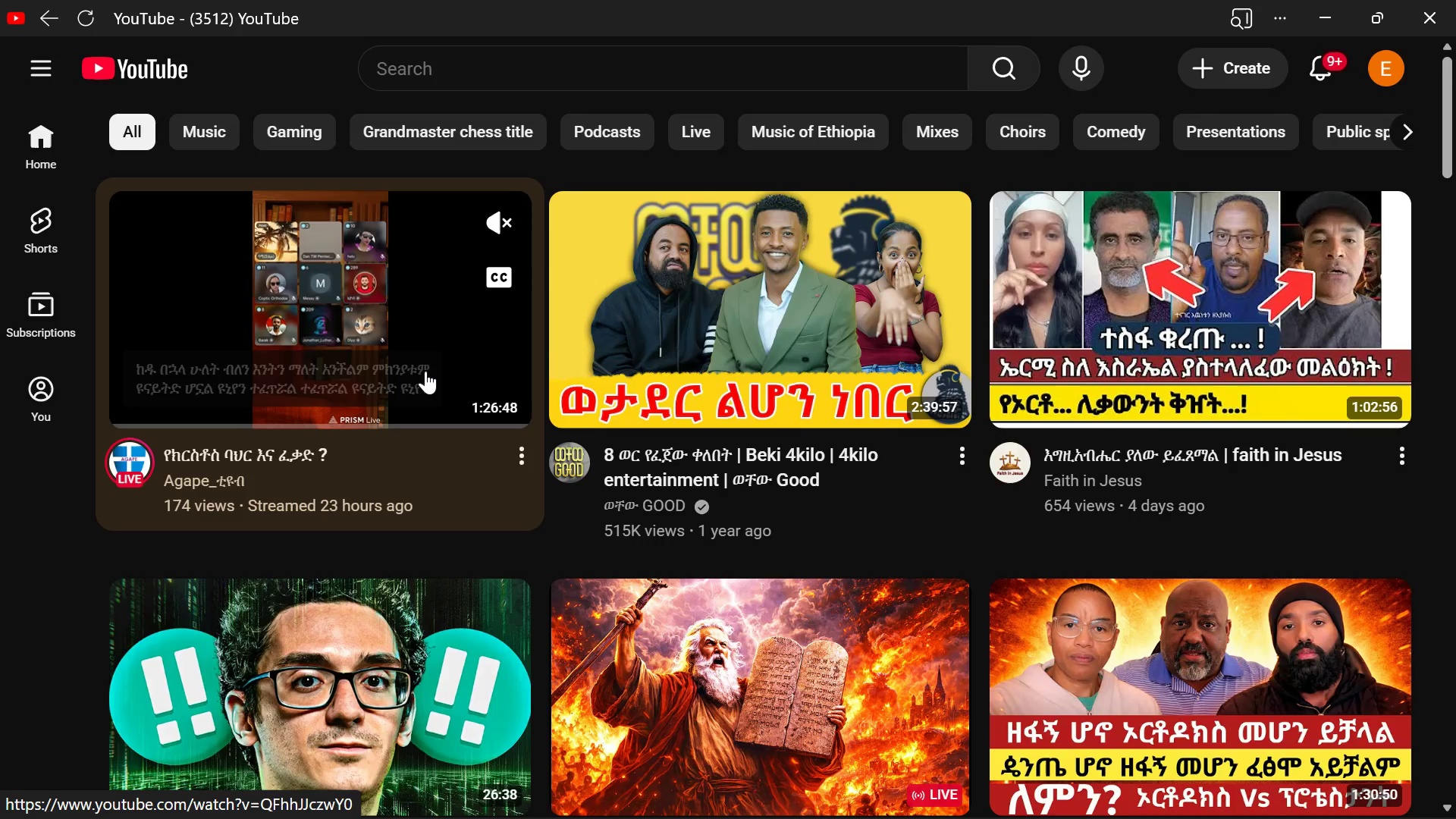 
left_click([425, 371])
 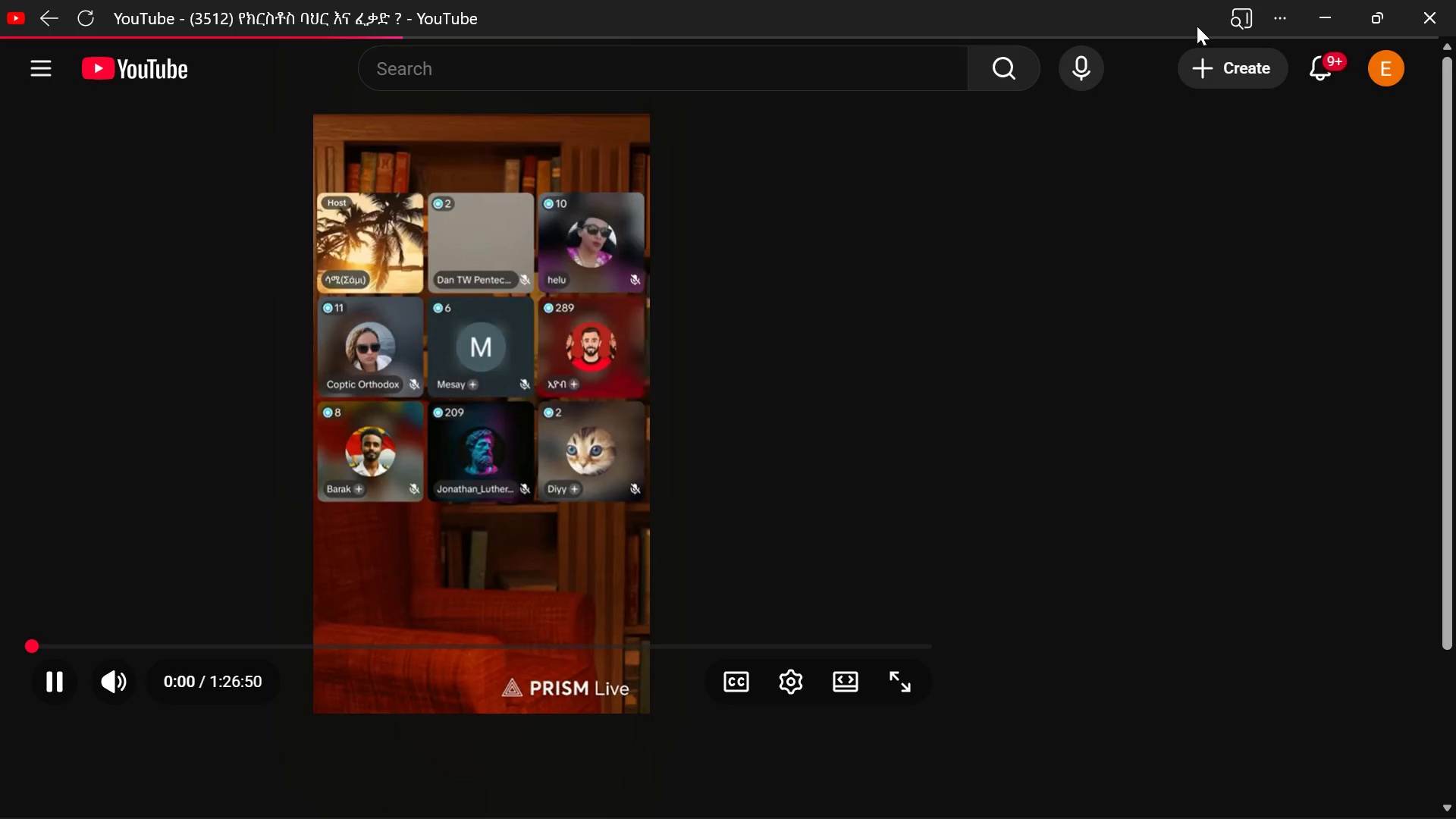 
left_click([1270, 5])
 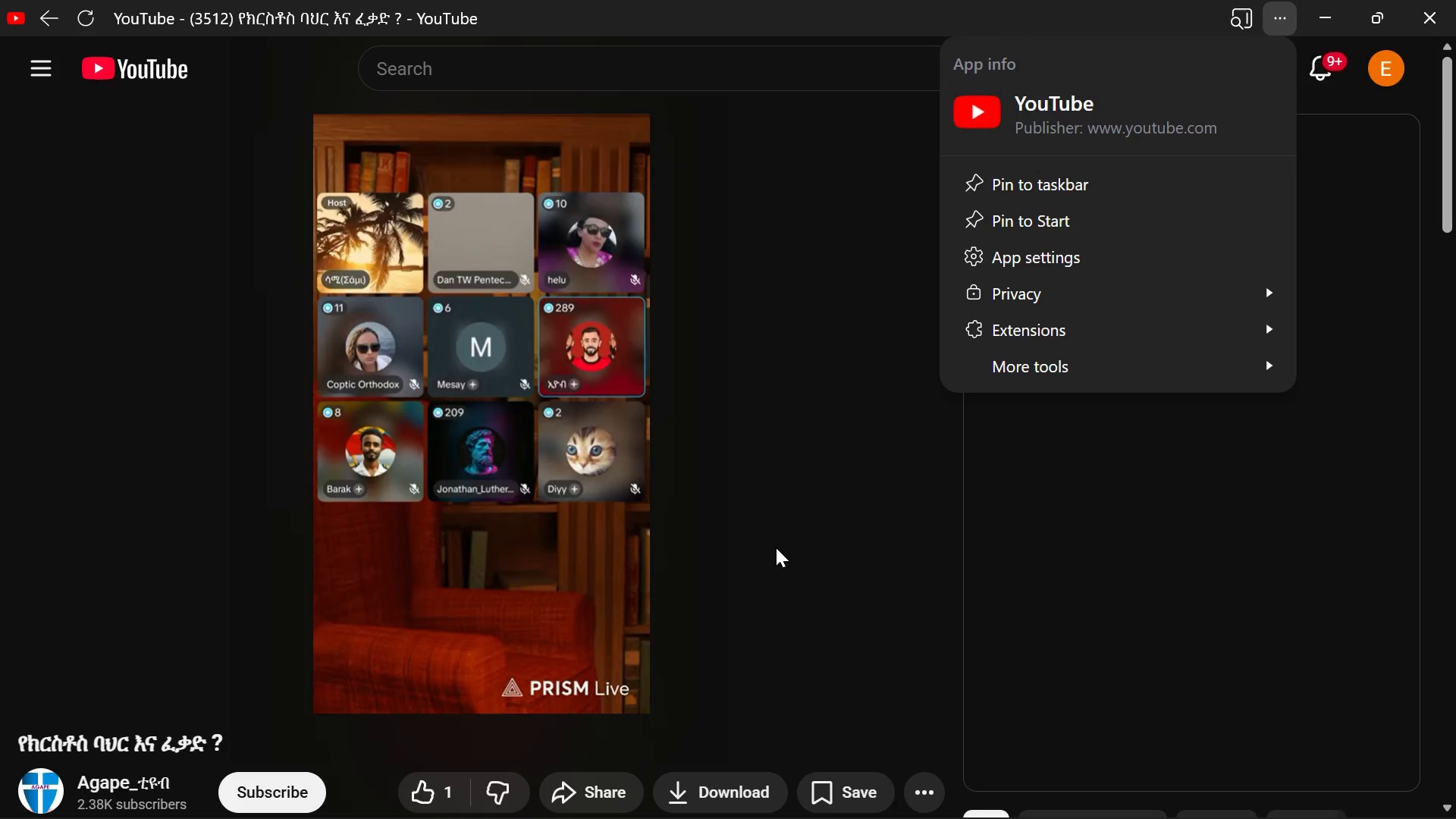 
key(VolumeDown)
 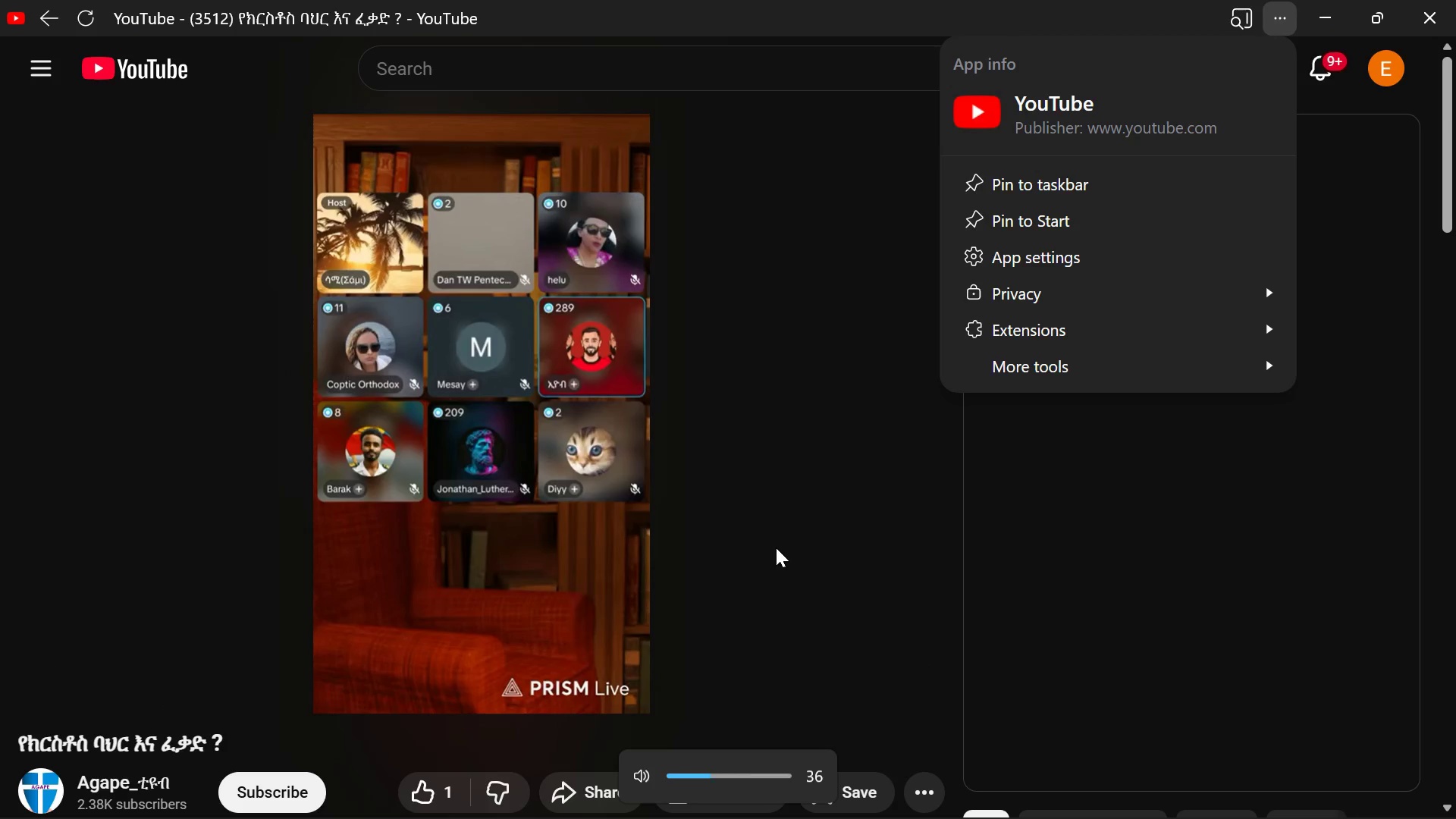 
hold_key(key=VolumeUp, duration=1.36)
 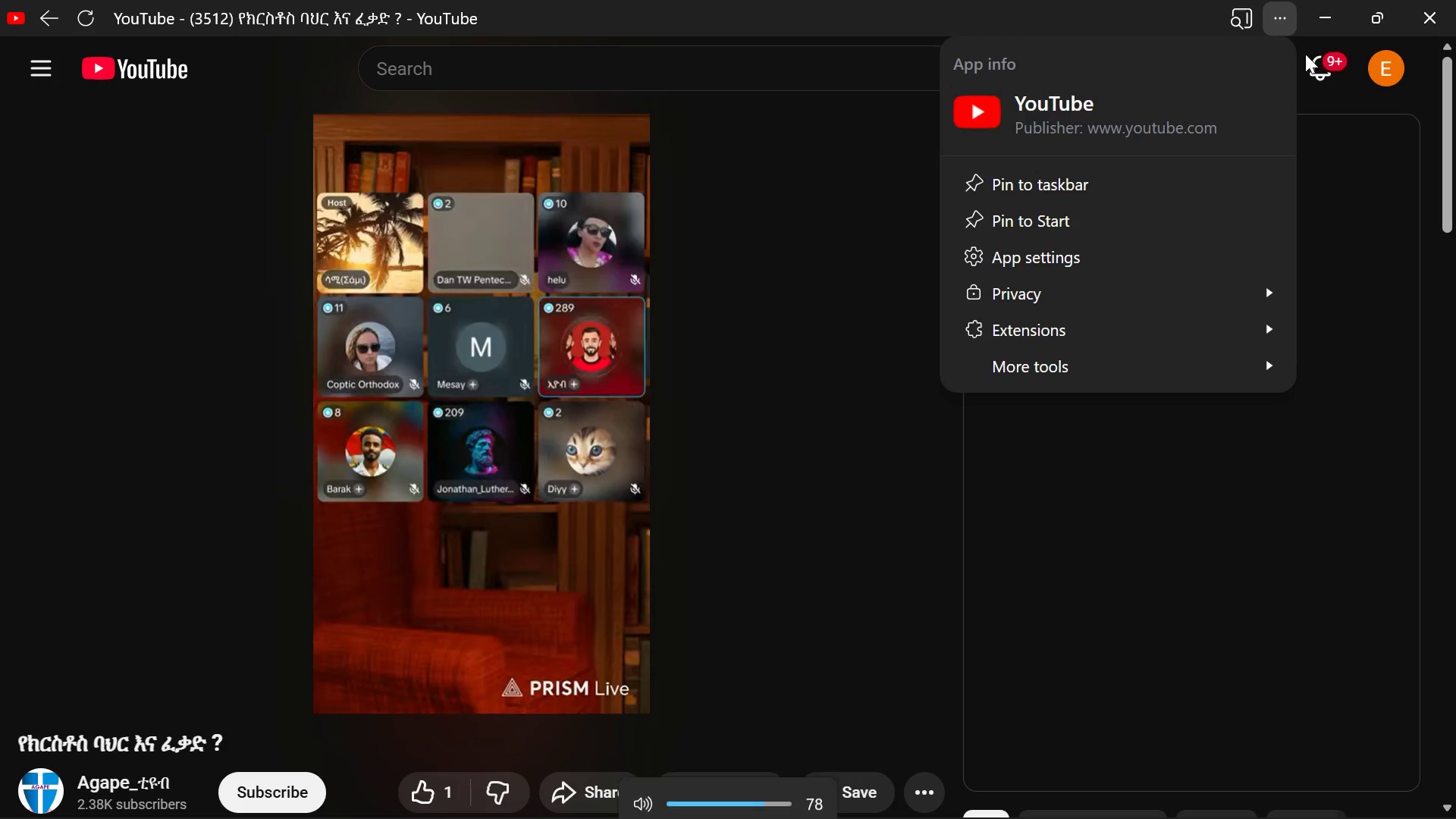 
left_click([1267, 17])
 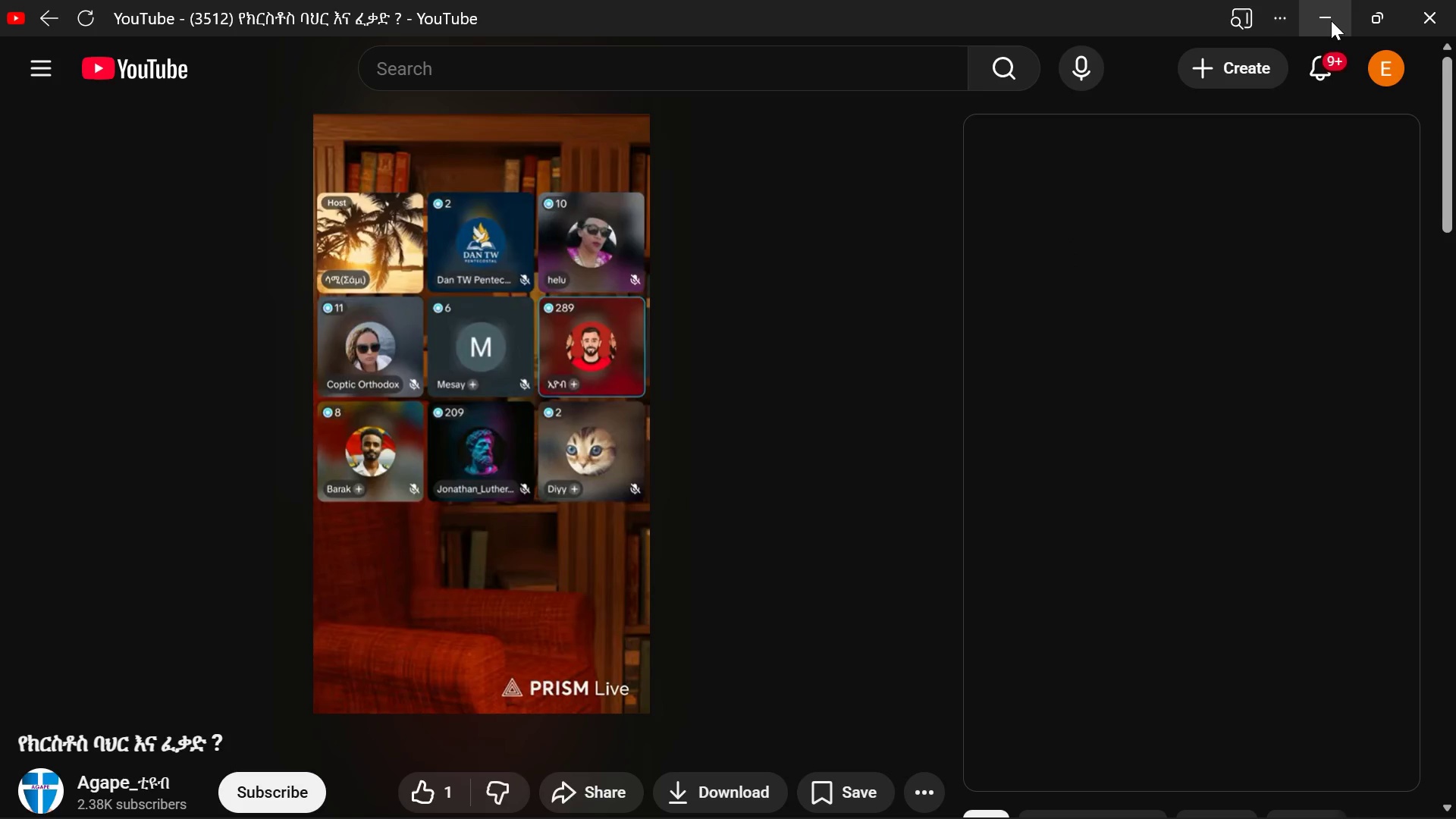 
left_click([1331, 20])
 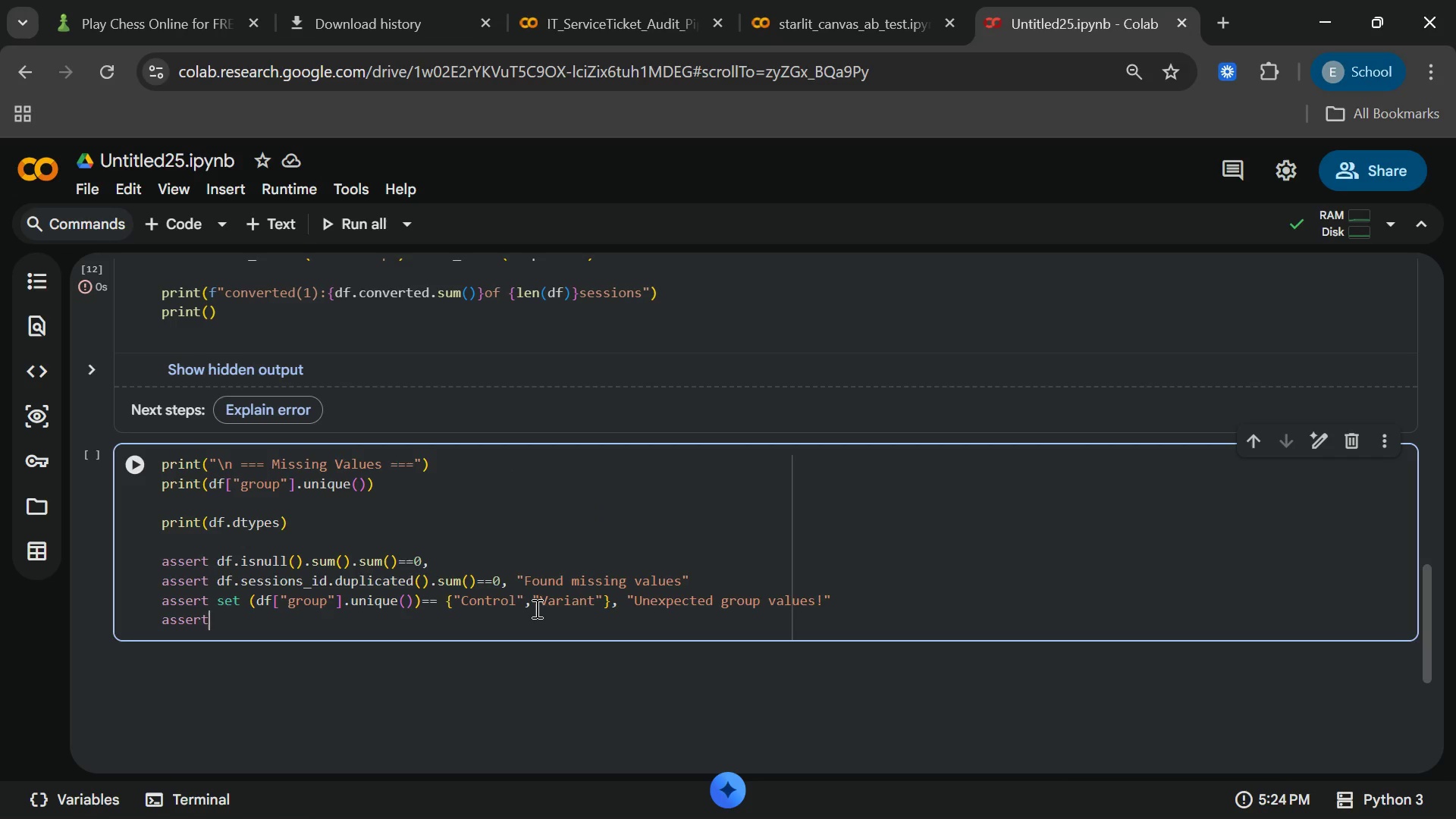 
left_click([534, 608])
 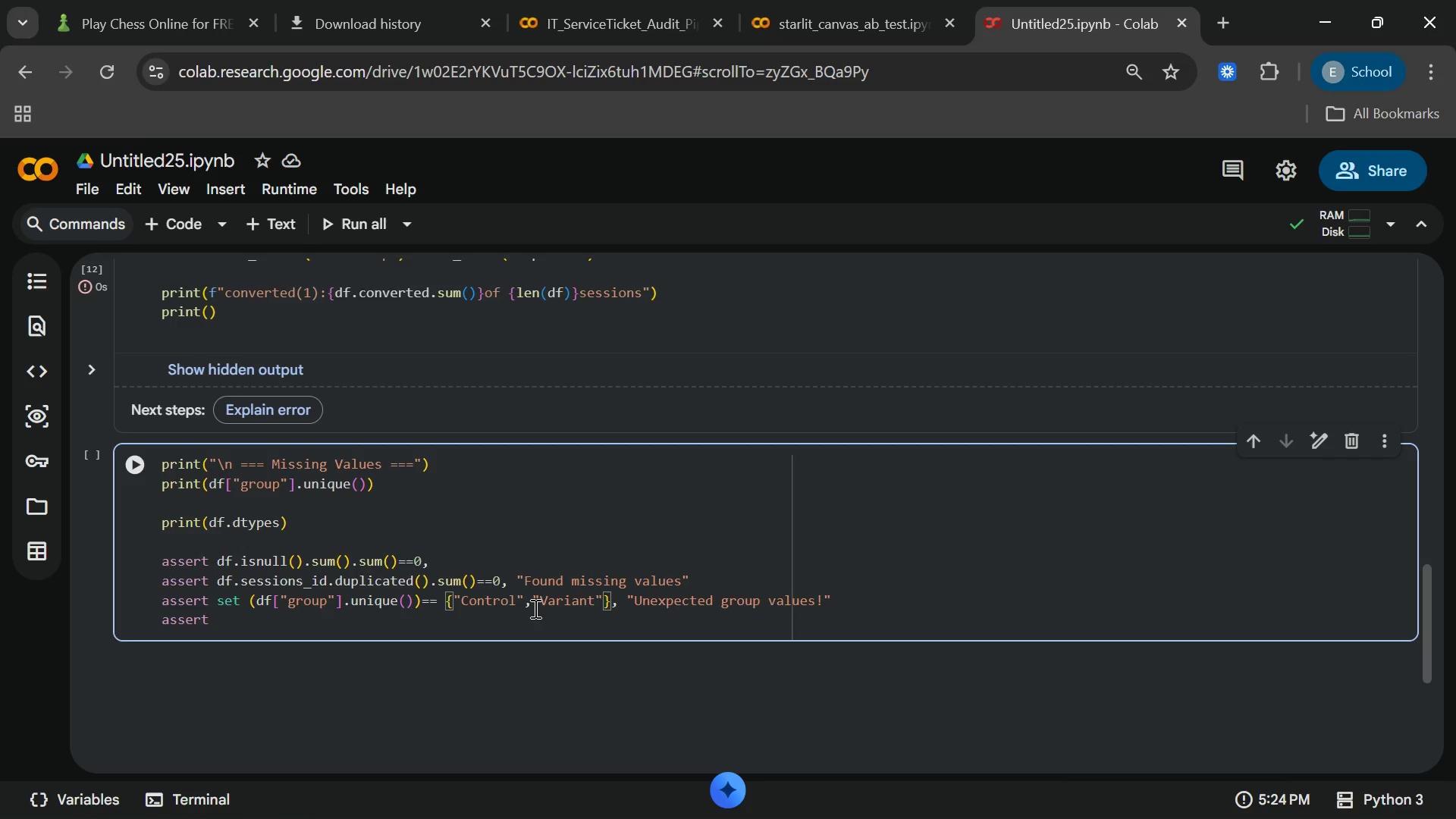 
type( se)
key(Backspace)
key(Backspace)
 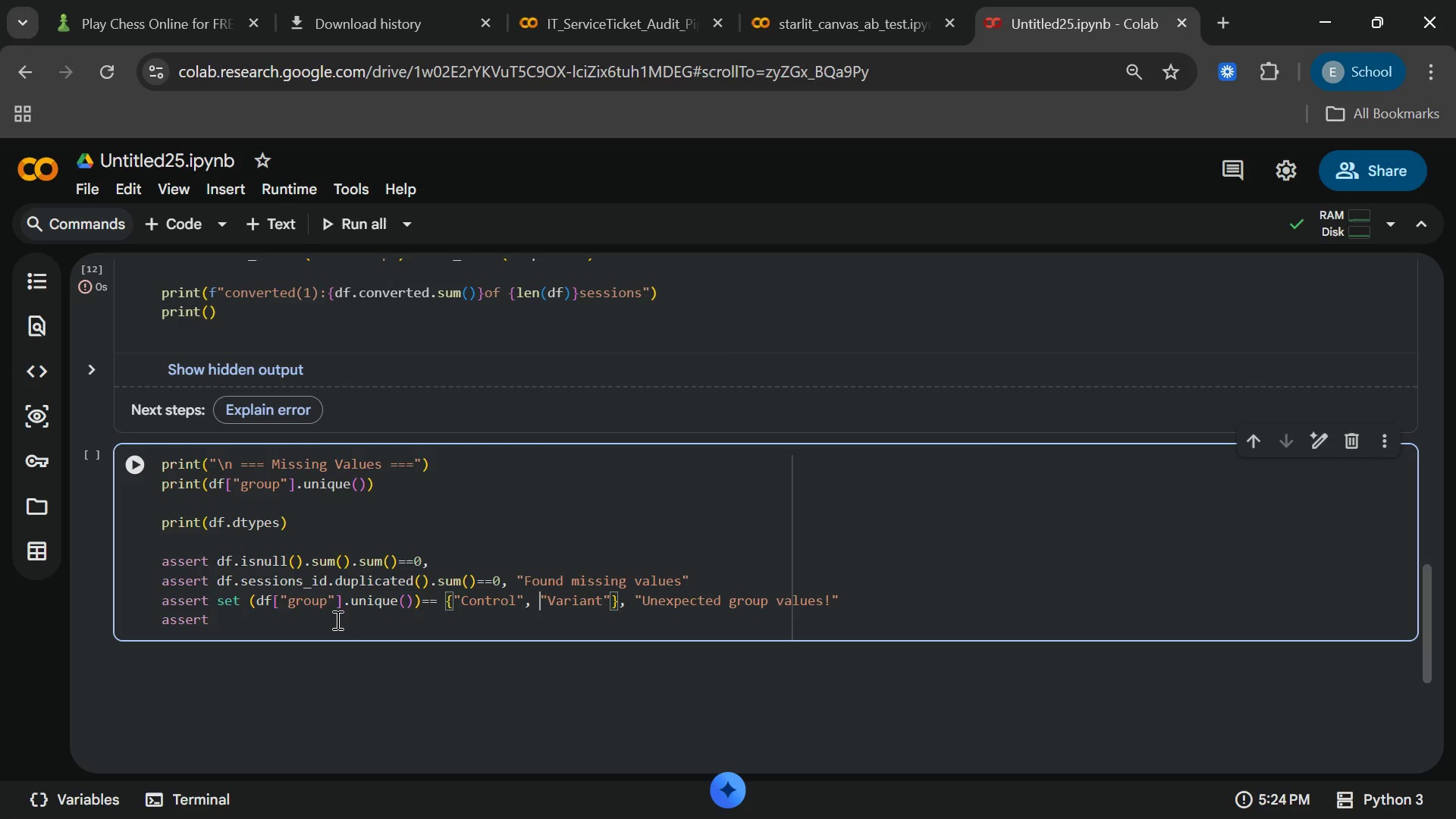 
left_click([303, 616])
 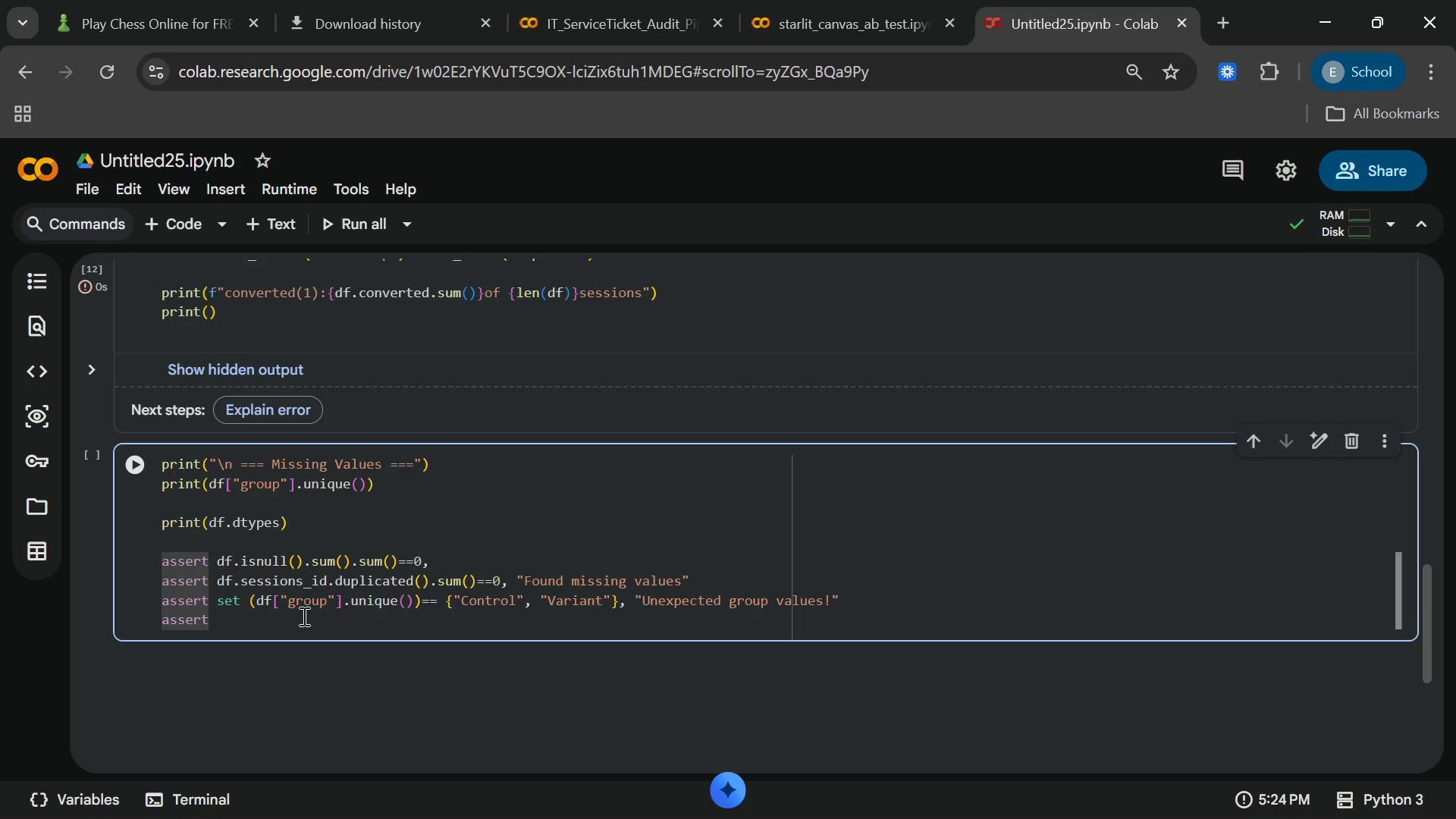 
type( set(Df["converted)
 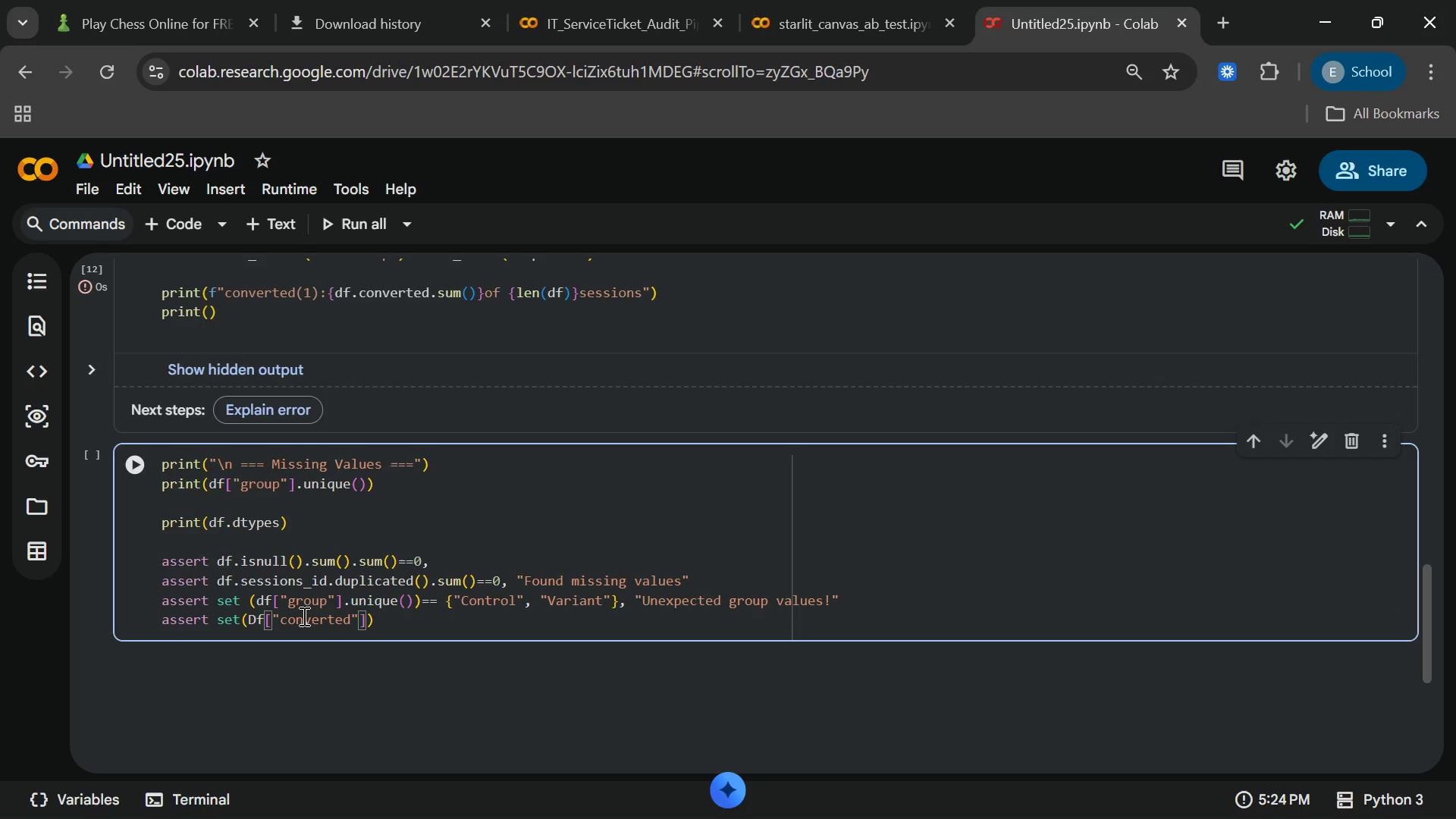 
key(ArrowRight)
 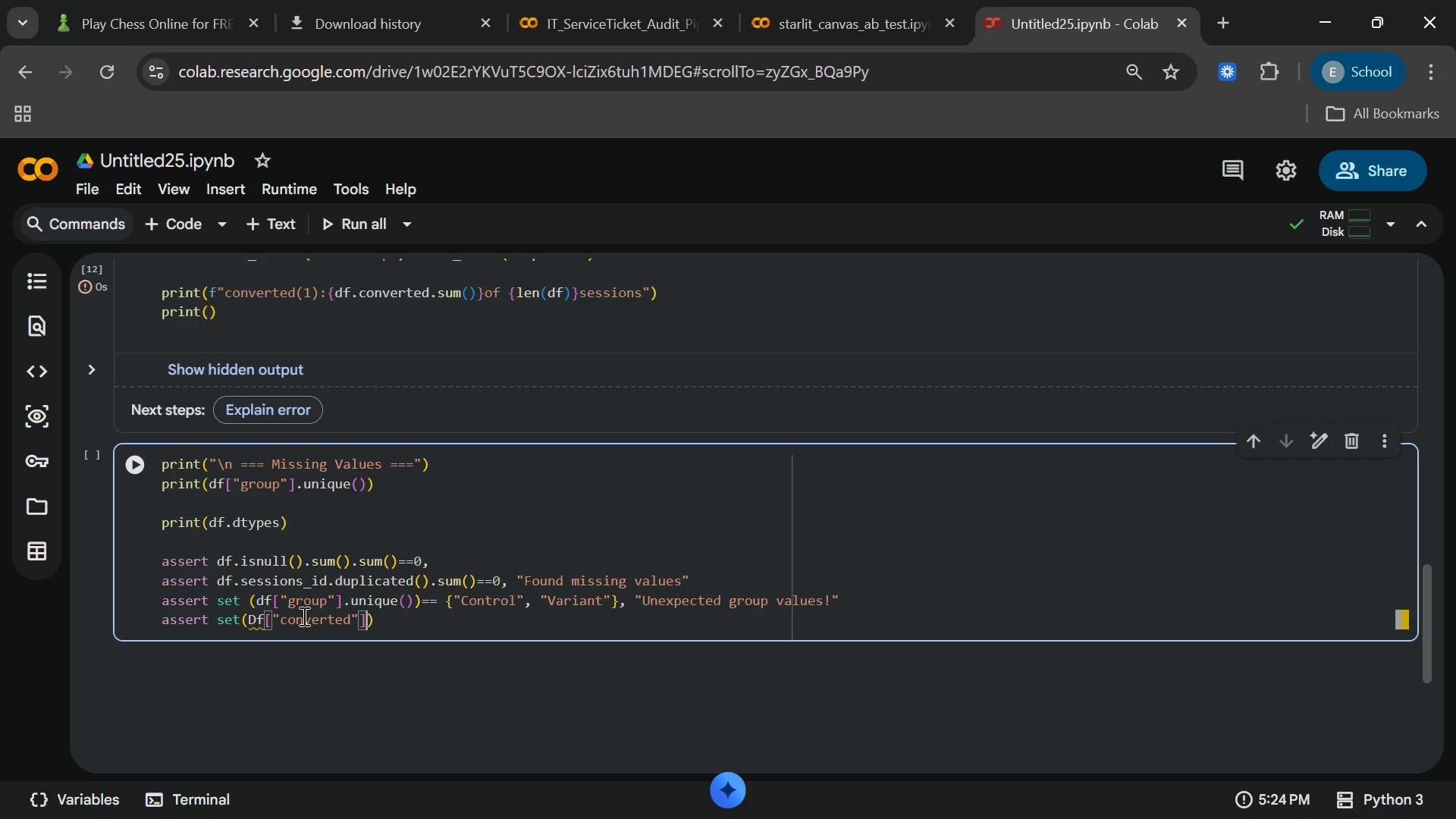 
key(ArrowRight)
 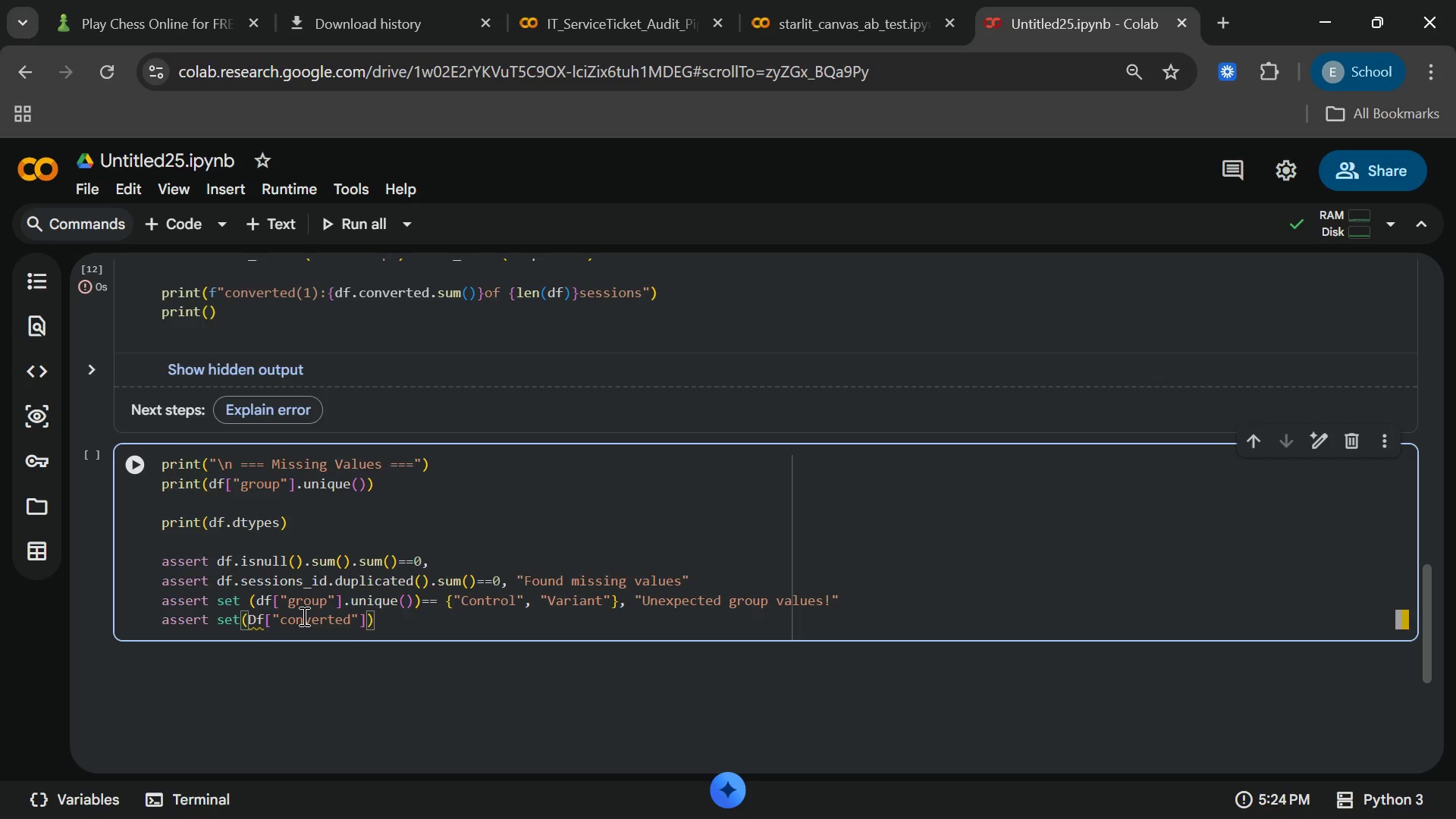 
type(.unique)
 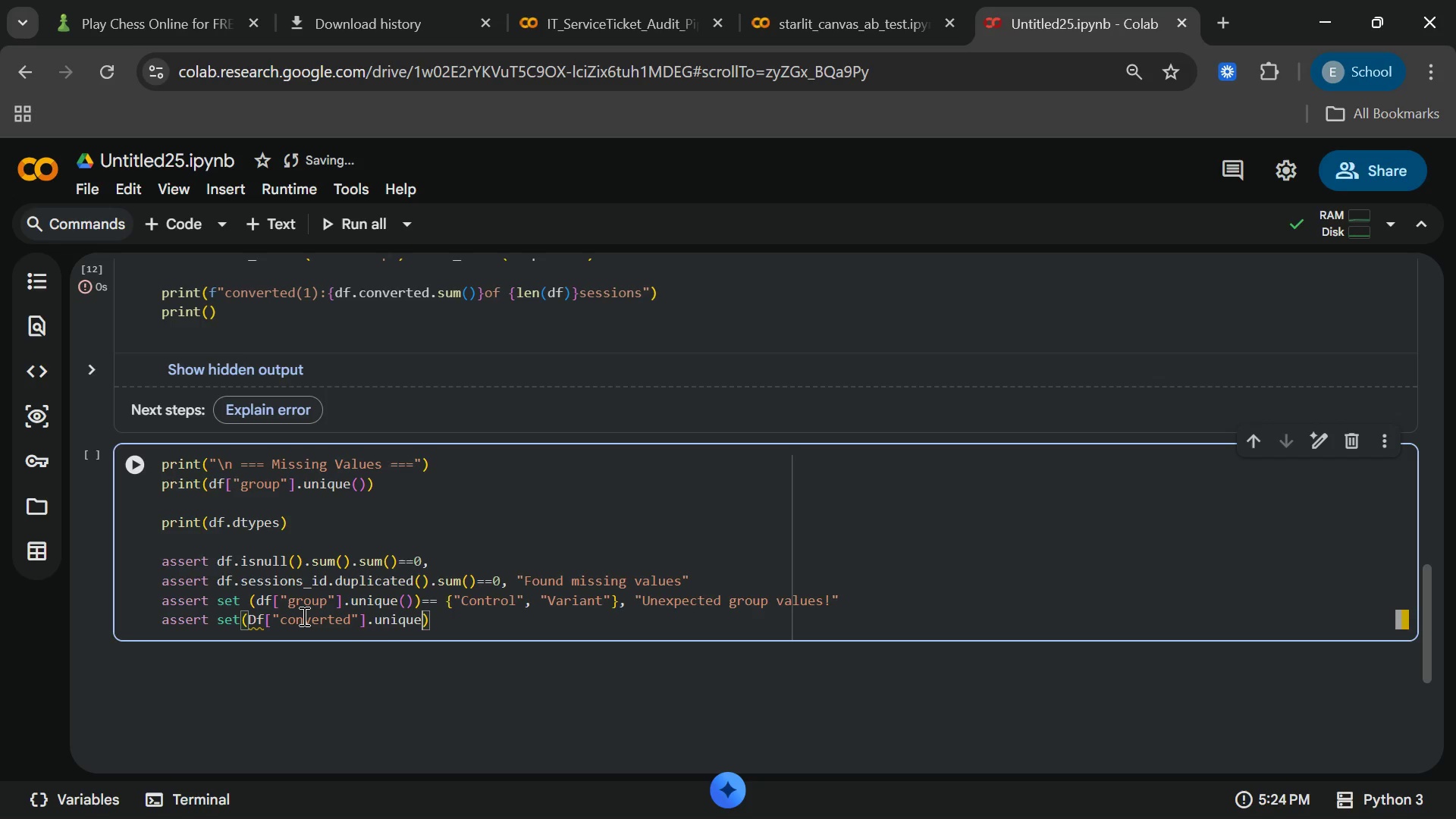 
key(Shift+9)
 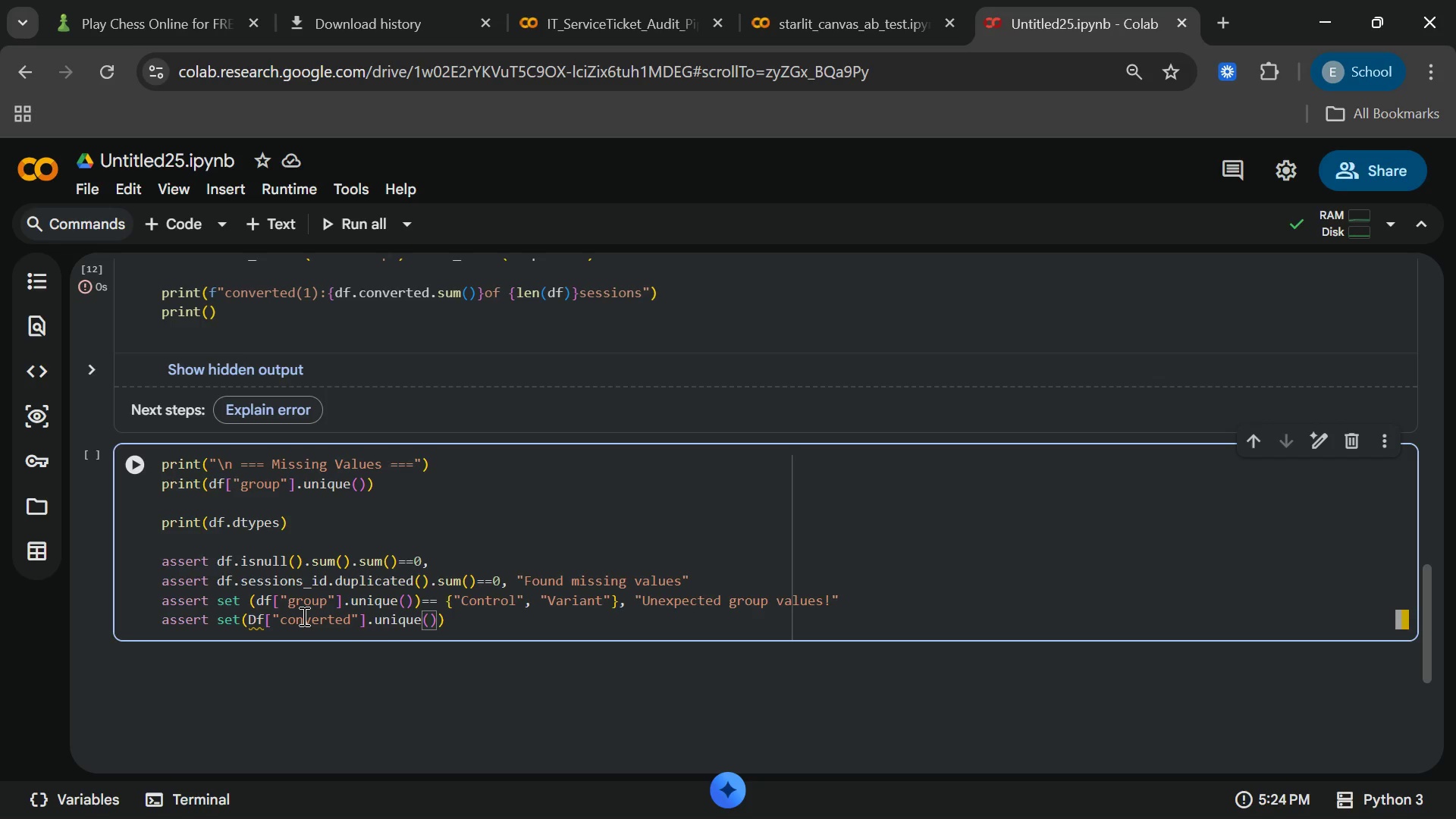 
key(ArrowRight)
 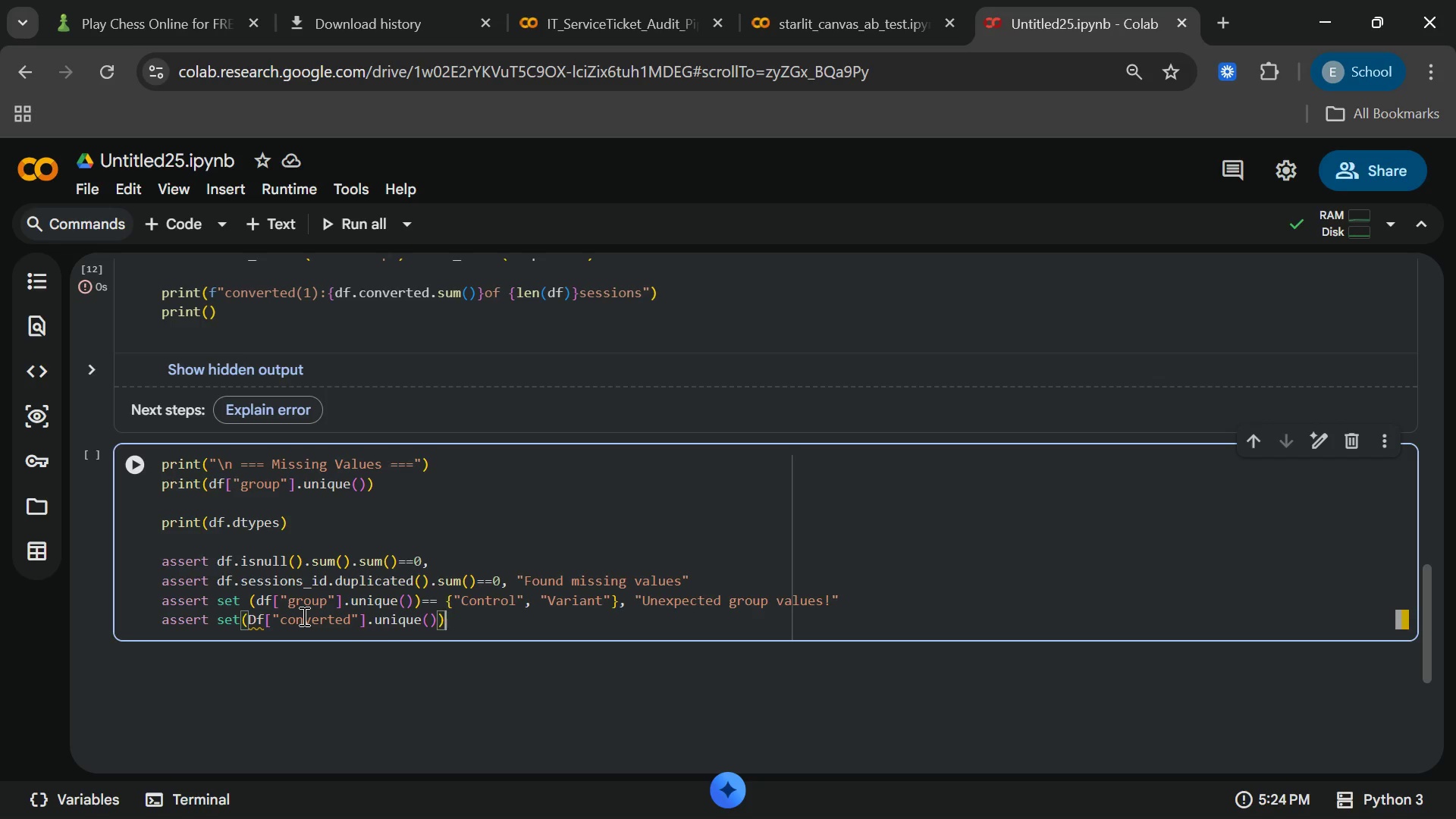 
key(ArrowRight)
 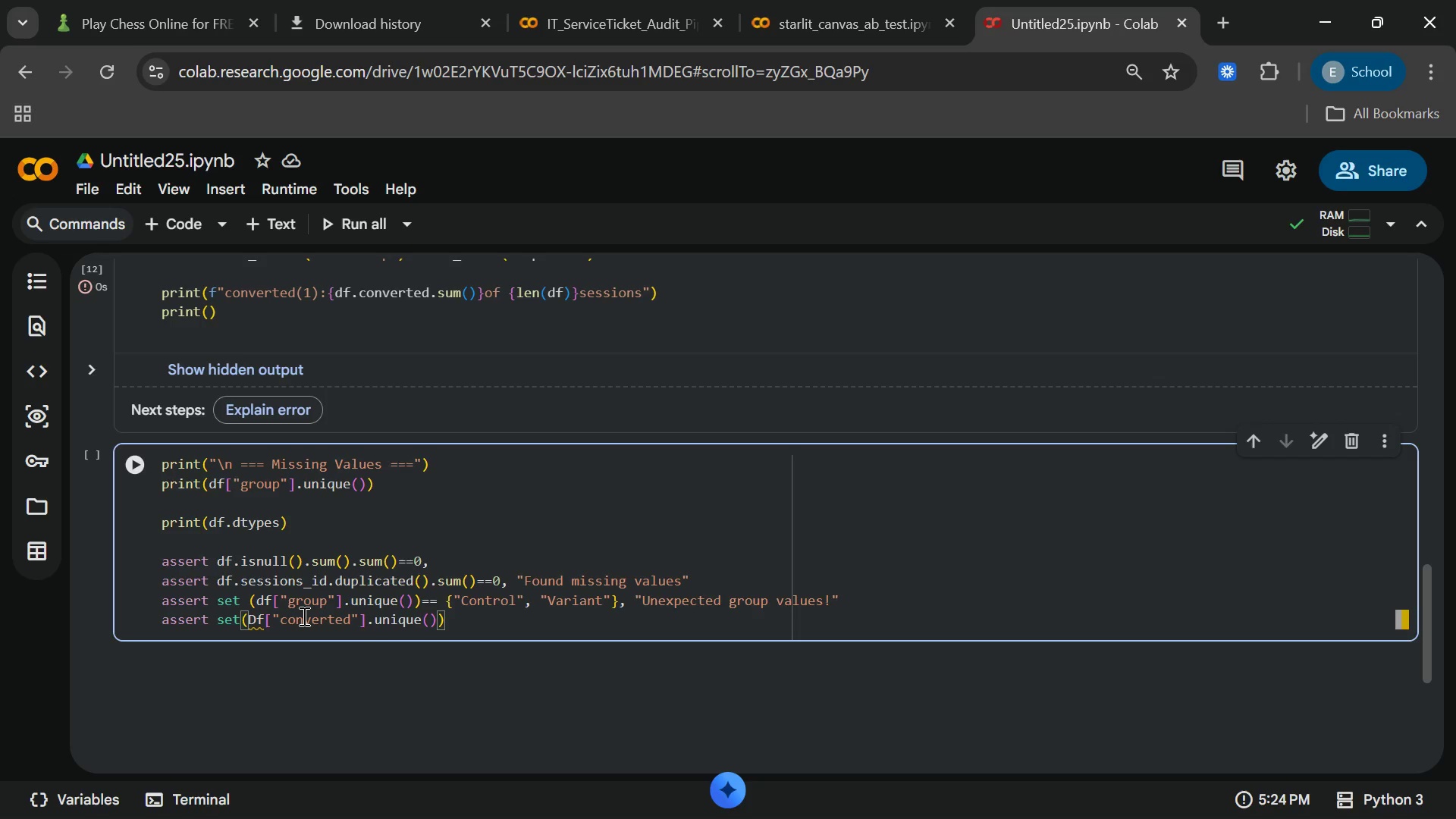 
type(.iss)
 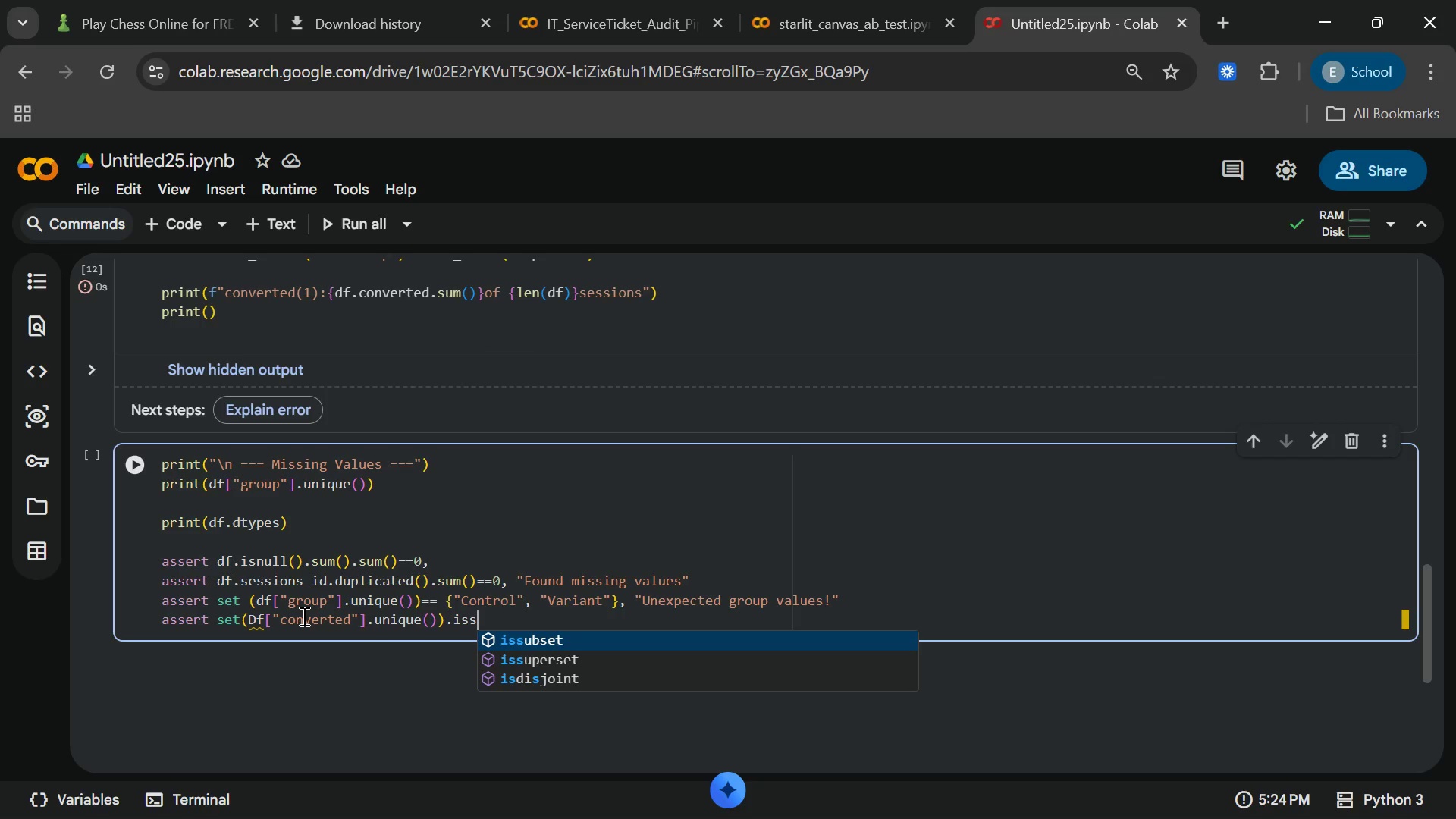 
key(Enter)
 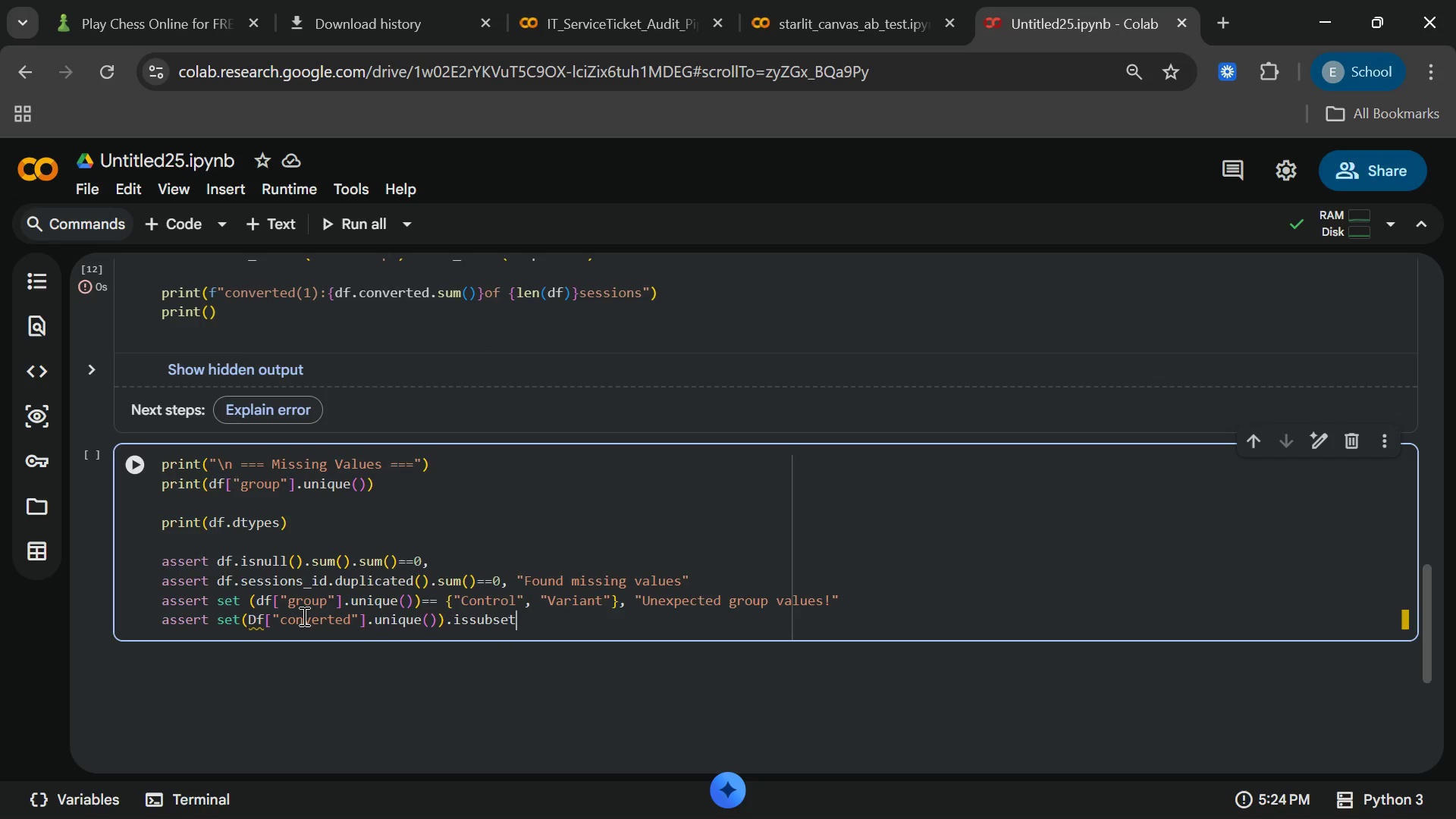 
key(Shift+9)
 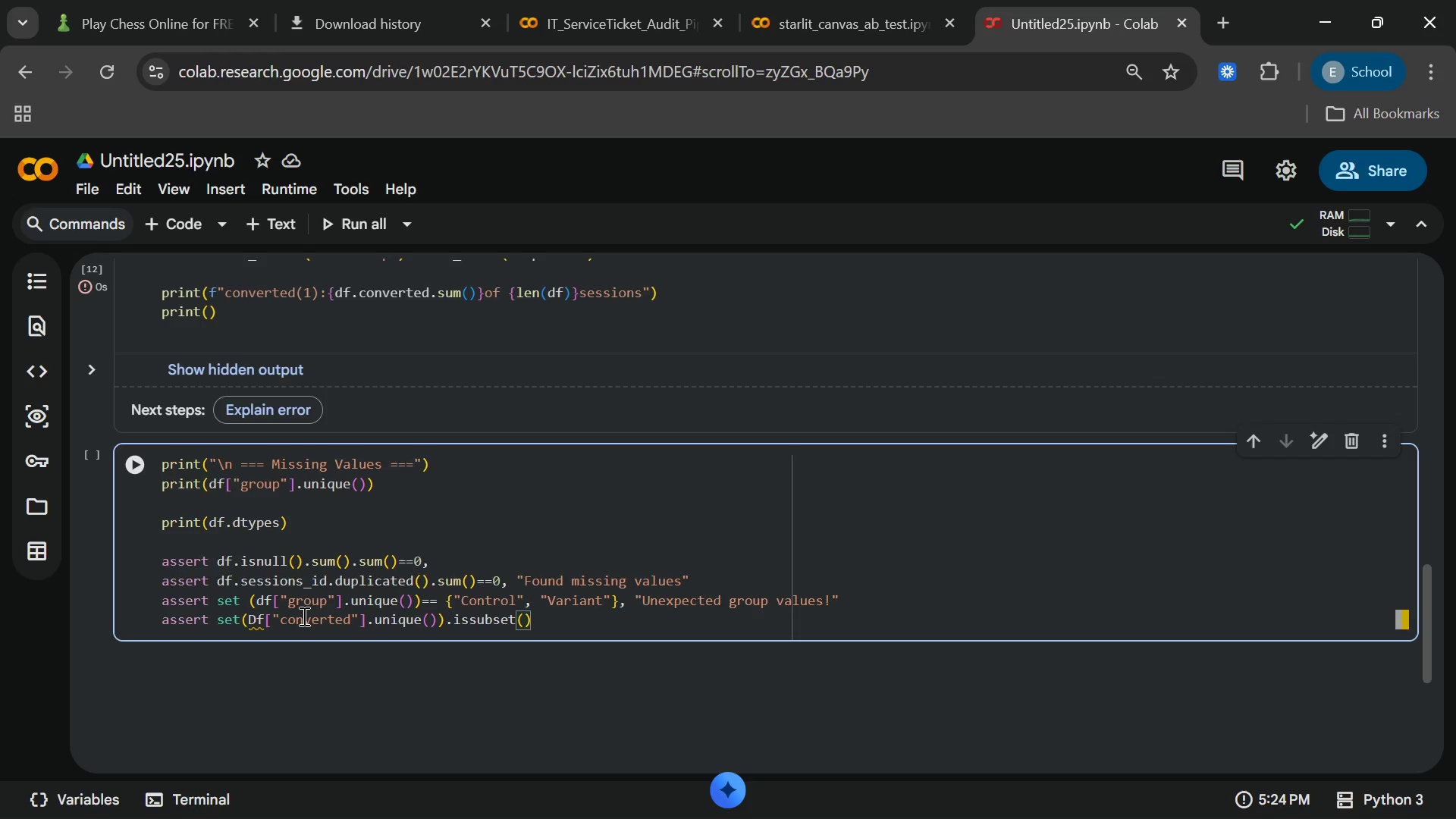 
key(Shift+BracketLeft)
 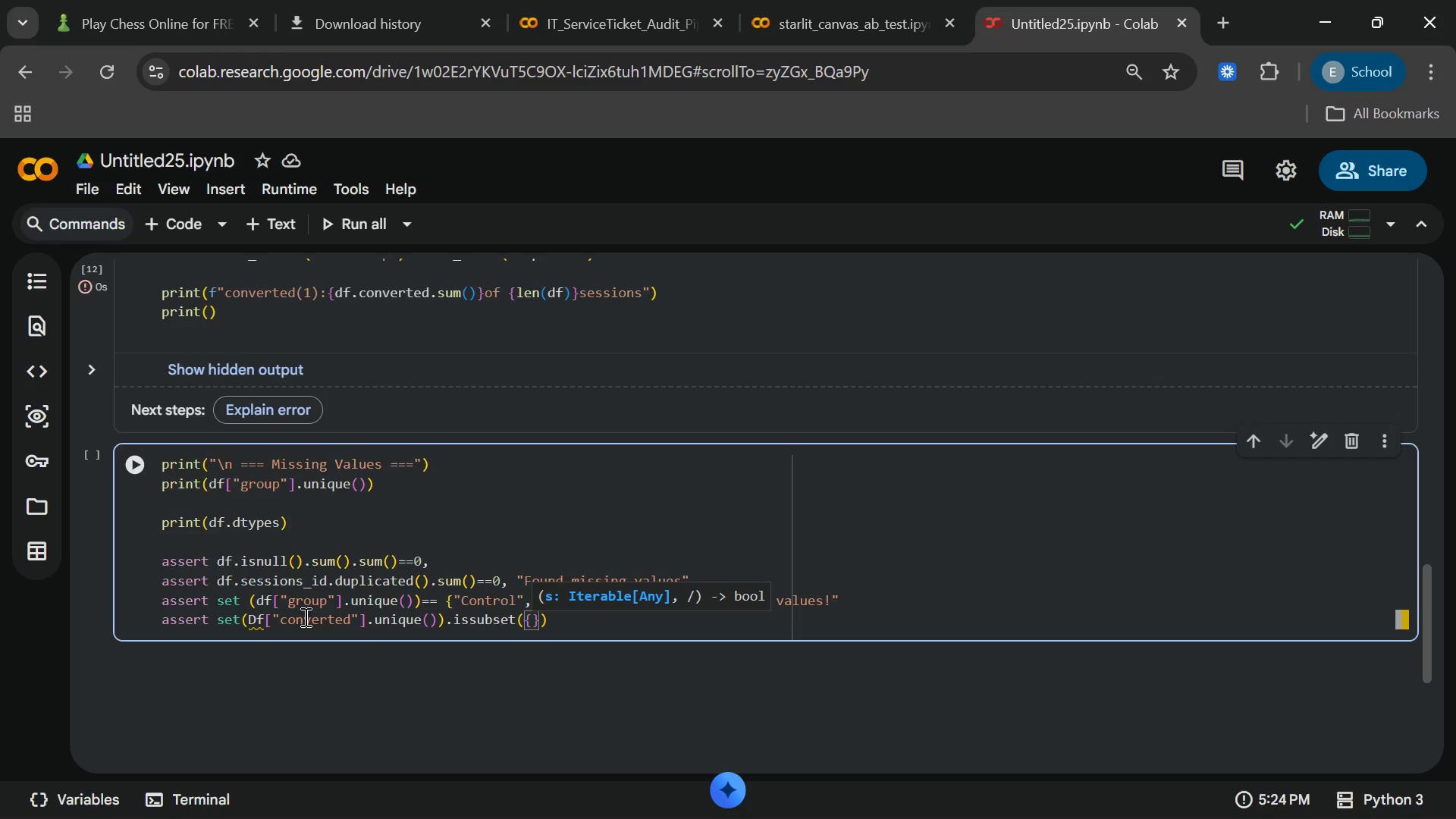 
key(0)
 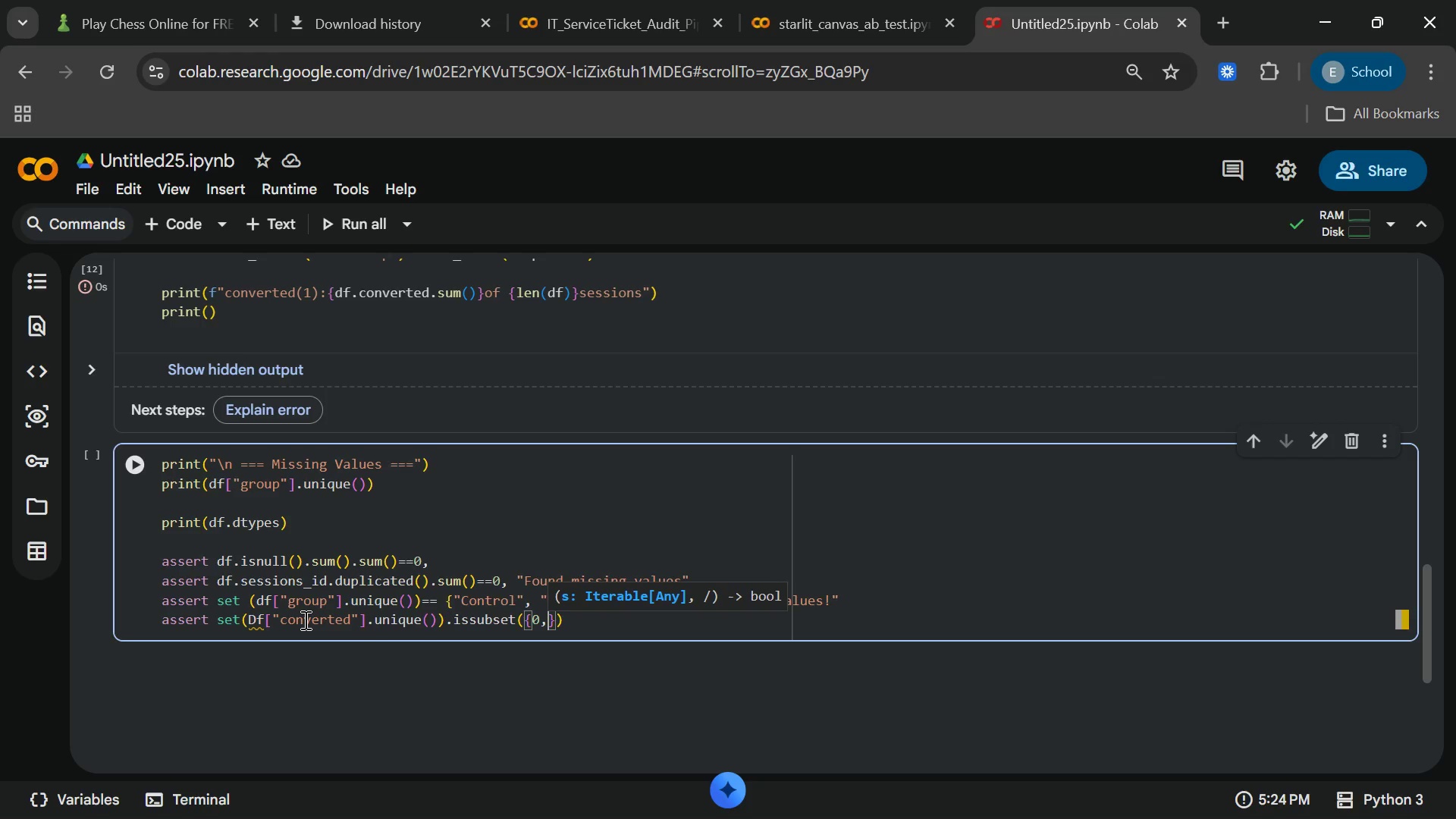 
key(Comma)
 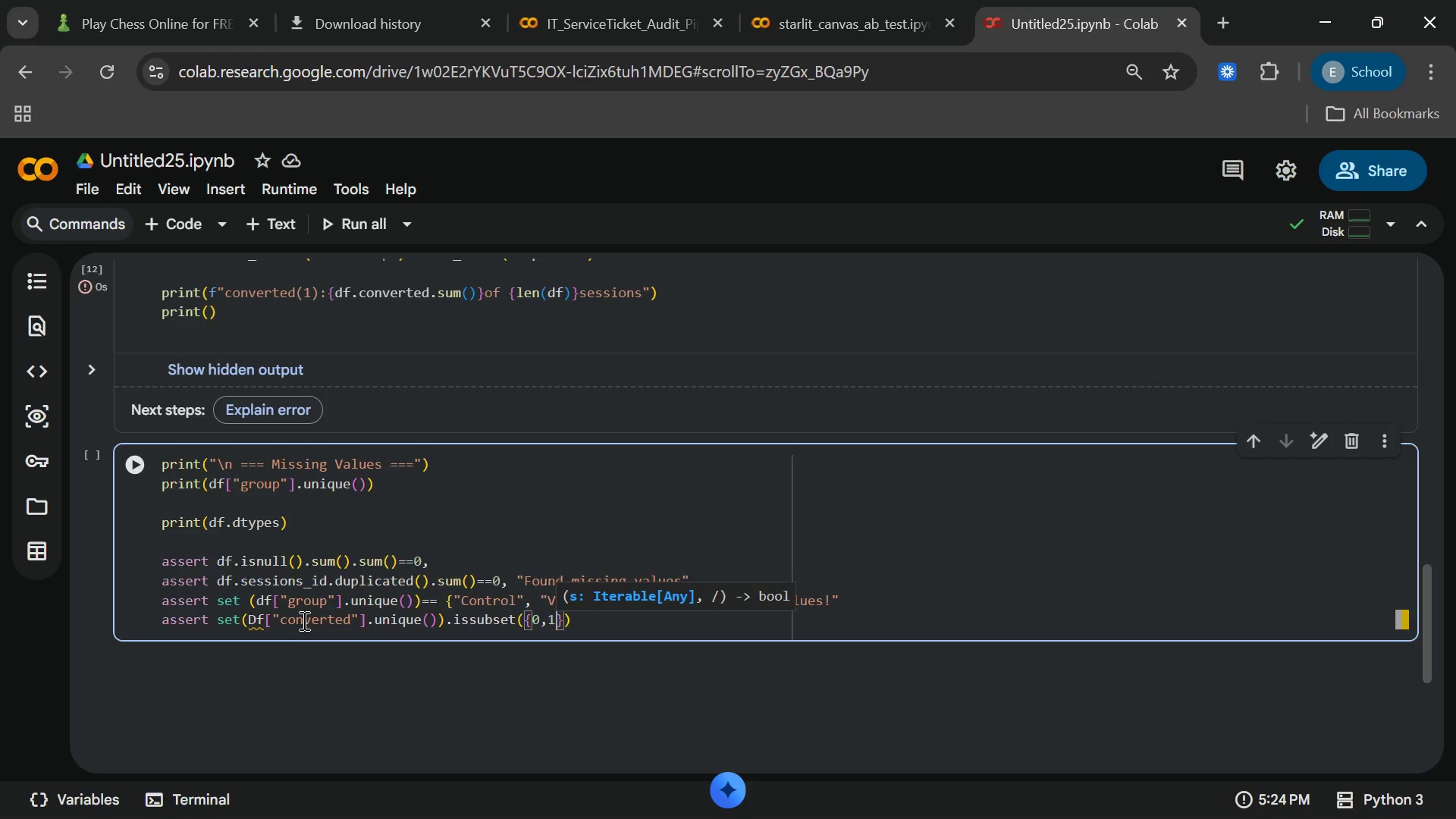 
key(1)
 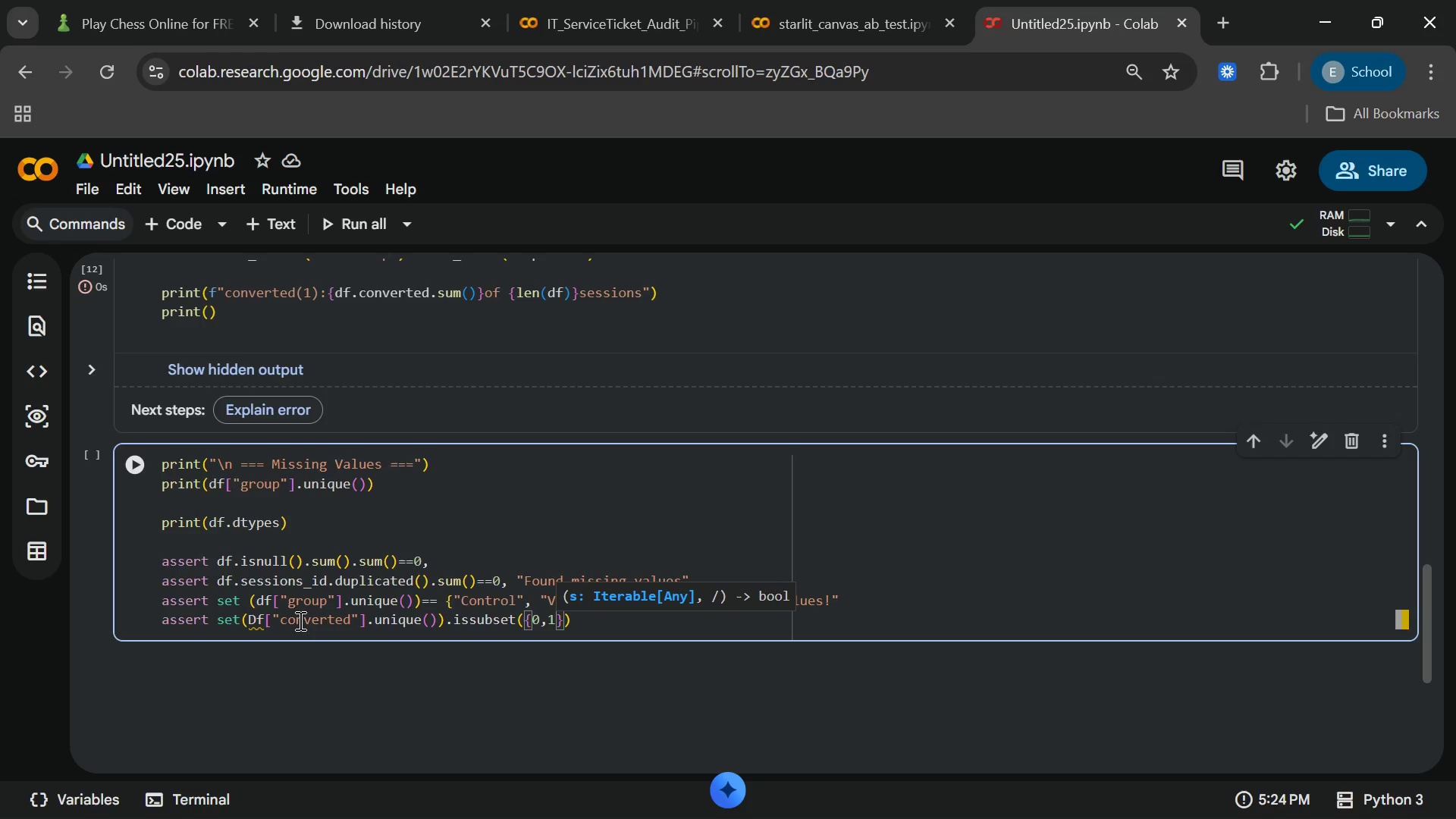 
key(ArrowRight)
 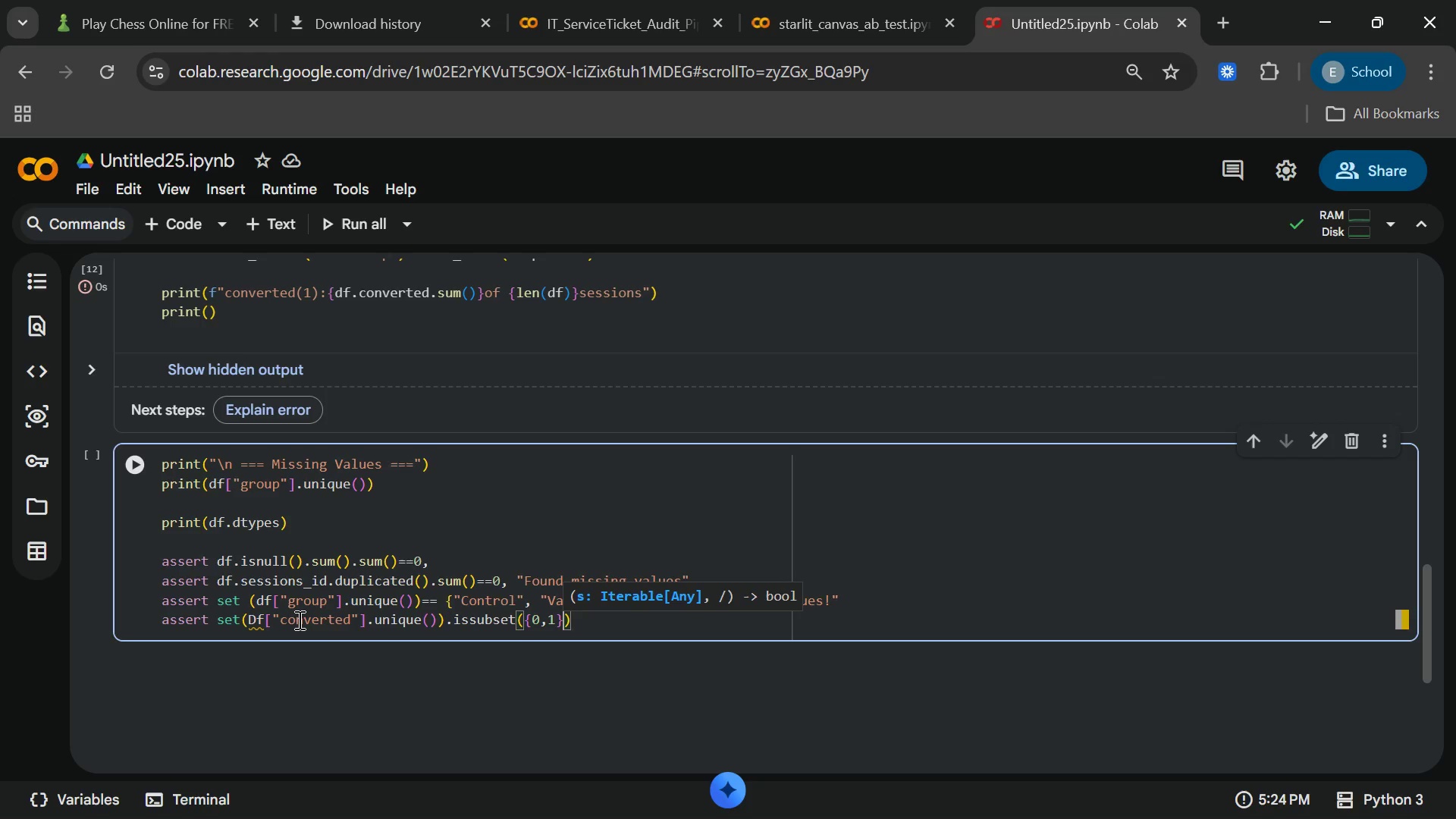 
key(ArrowRight)
 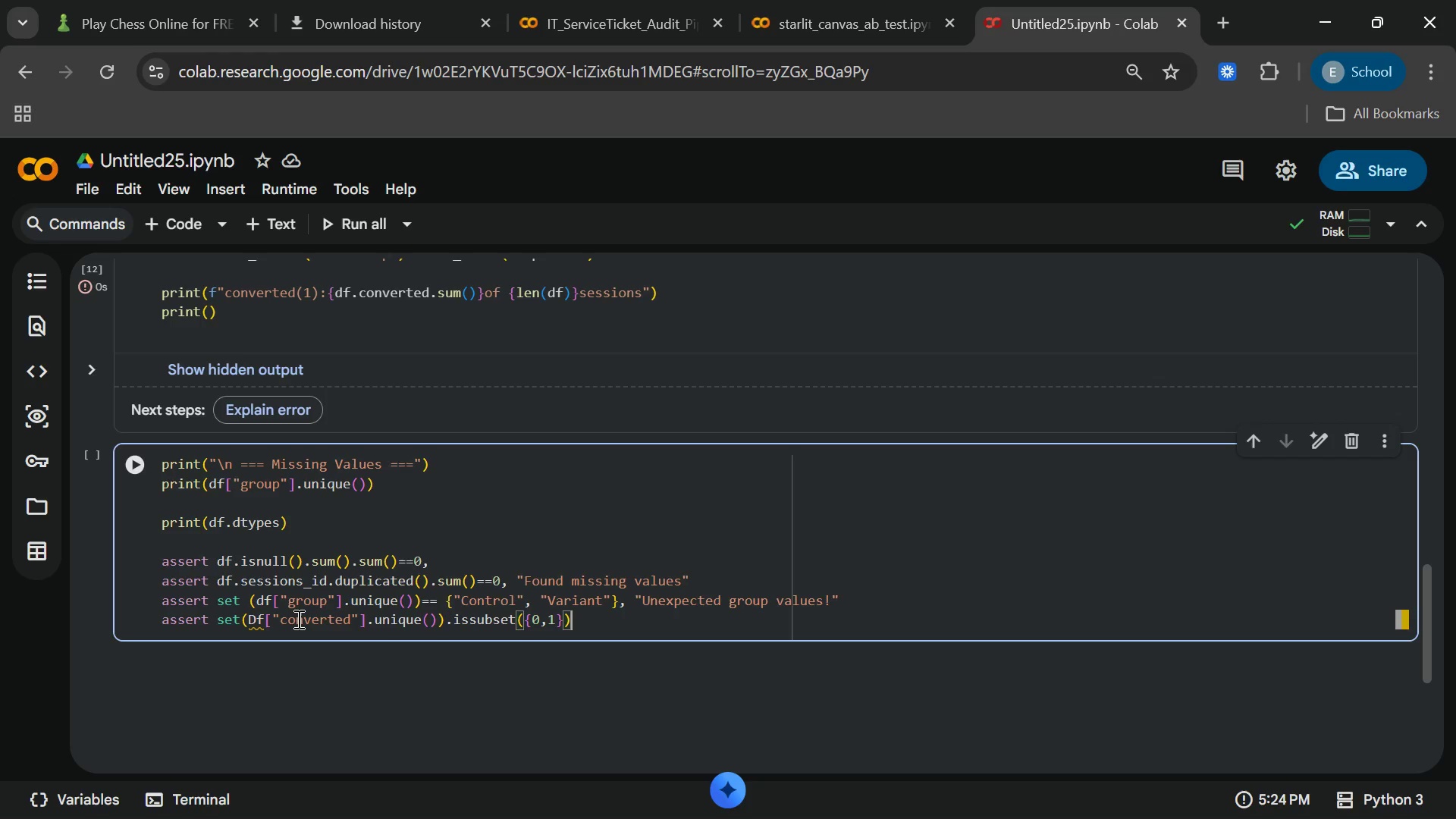 
type(,"converted must be binary)
 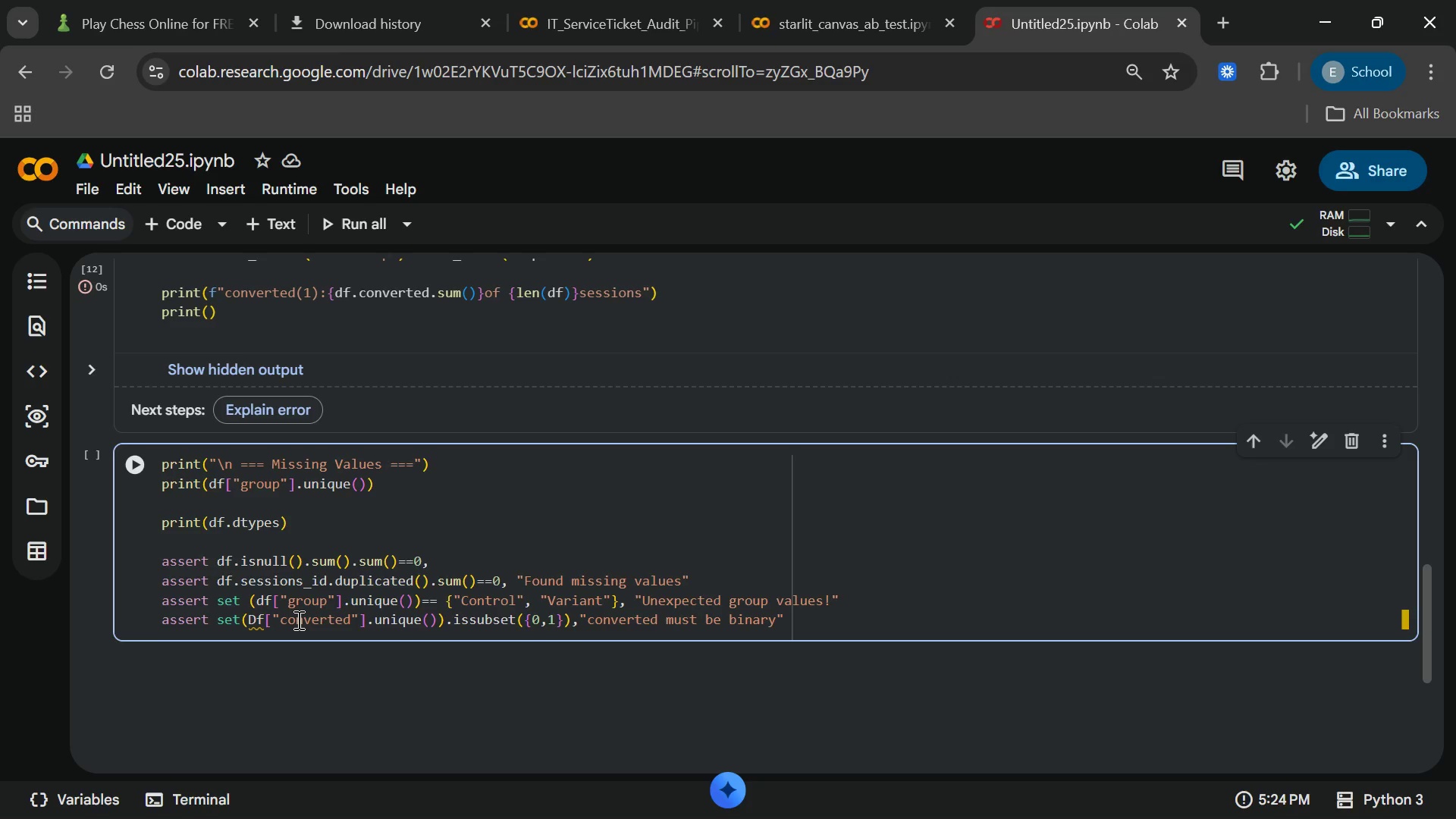 
wait(7.0)
 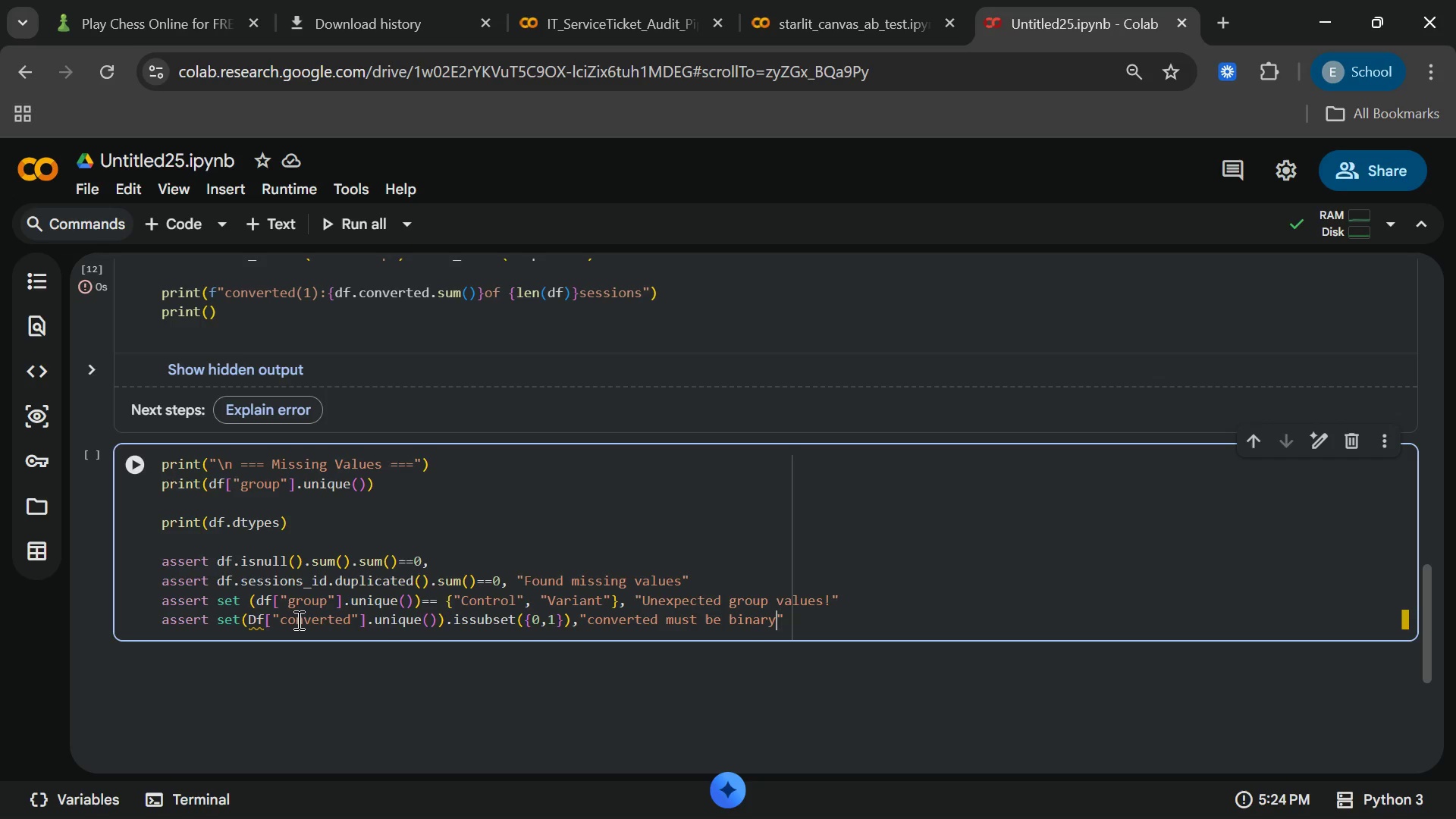 
left_click([452, 417])
 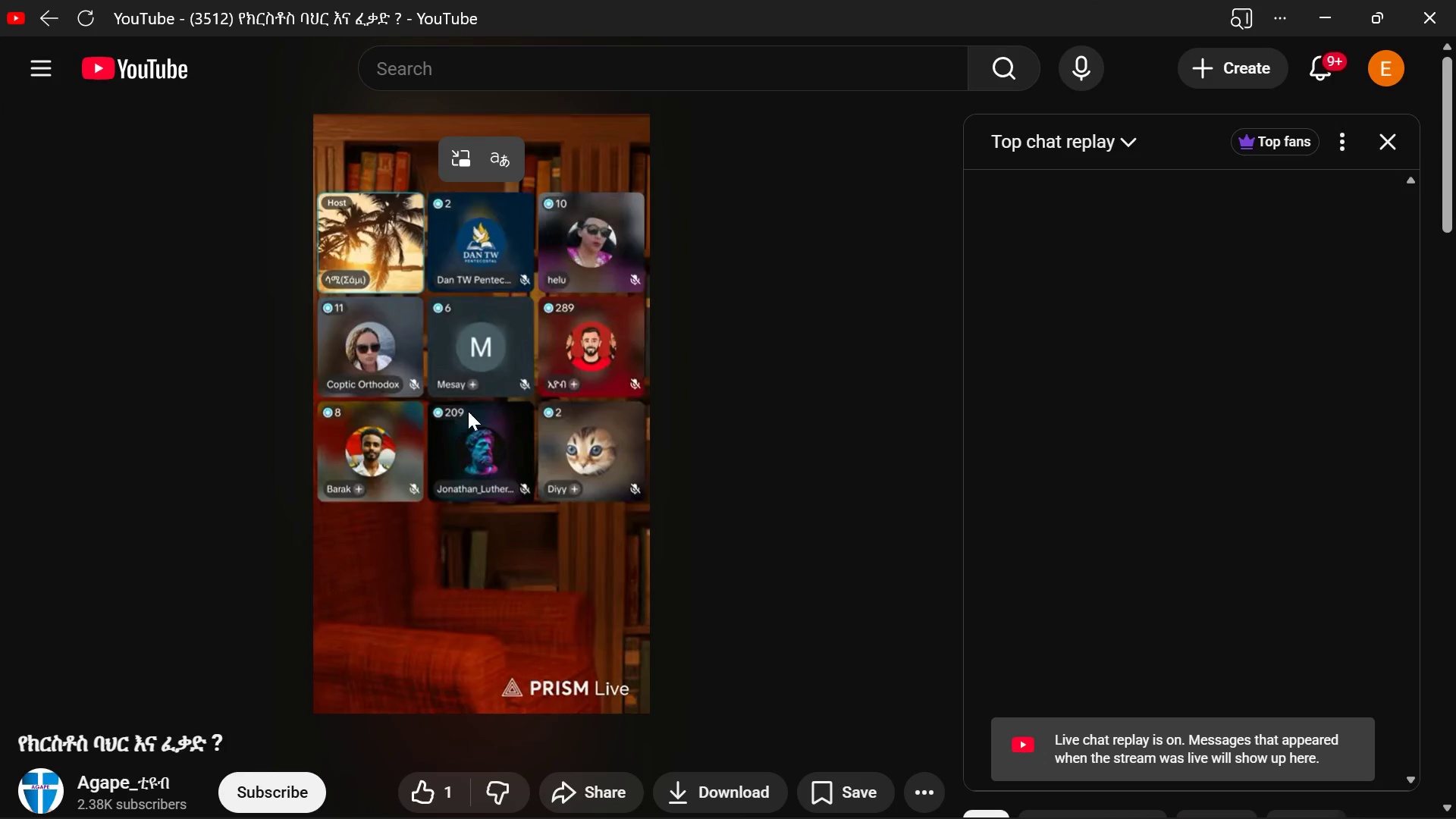 
left_click([484, 396])
 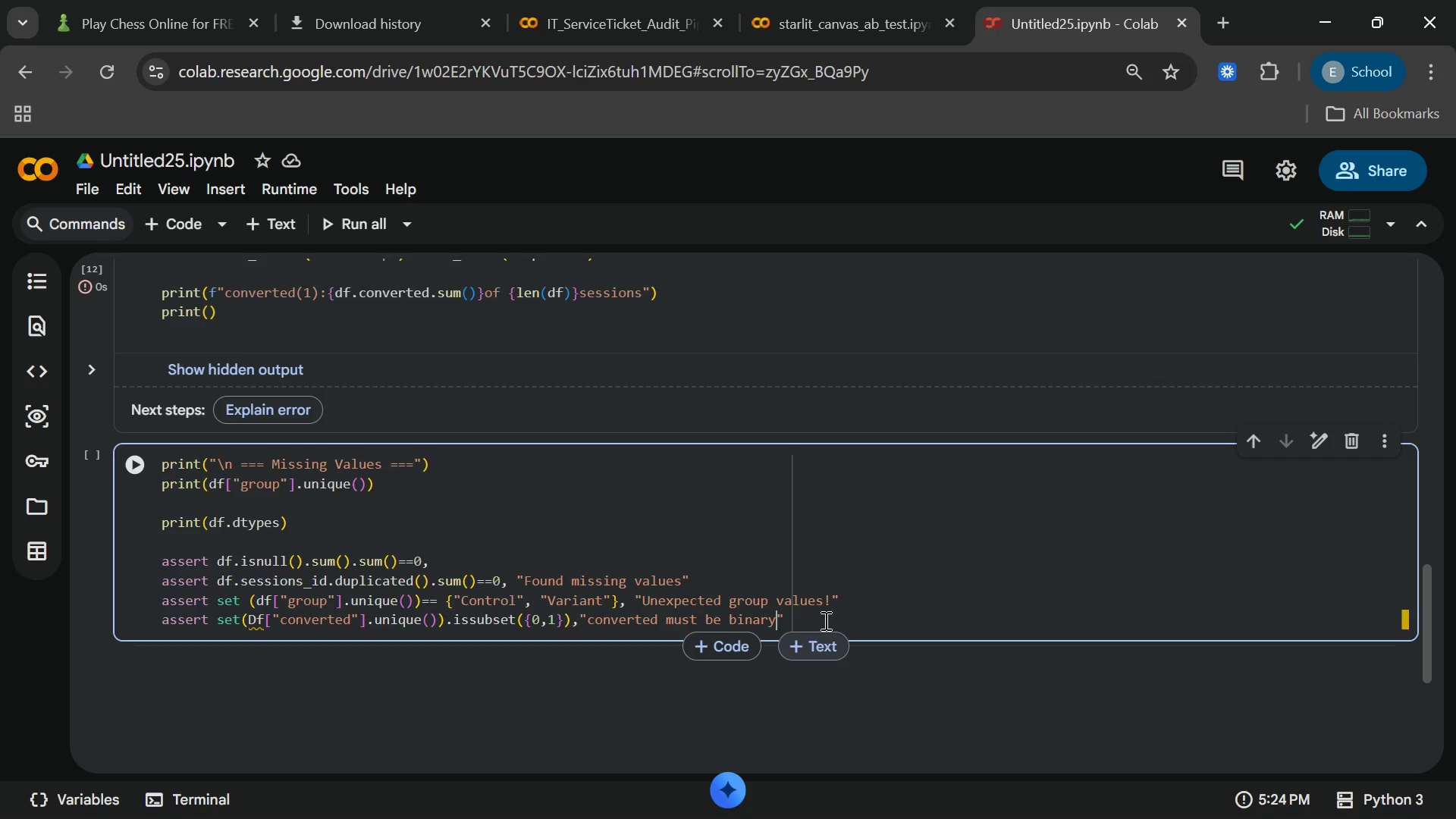 
left_click([878, 626])
 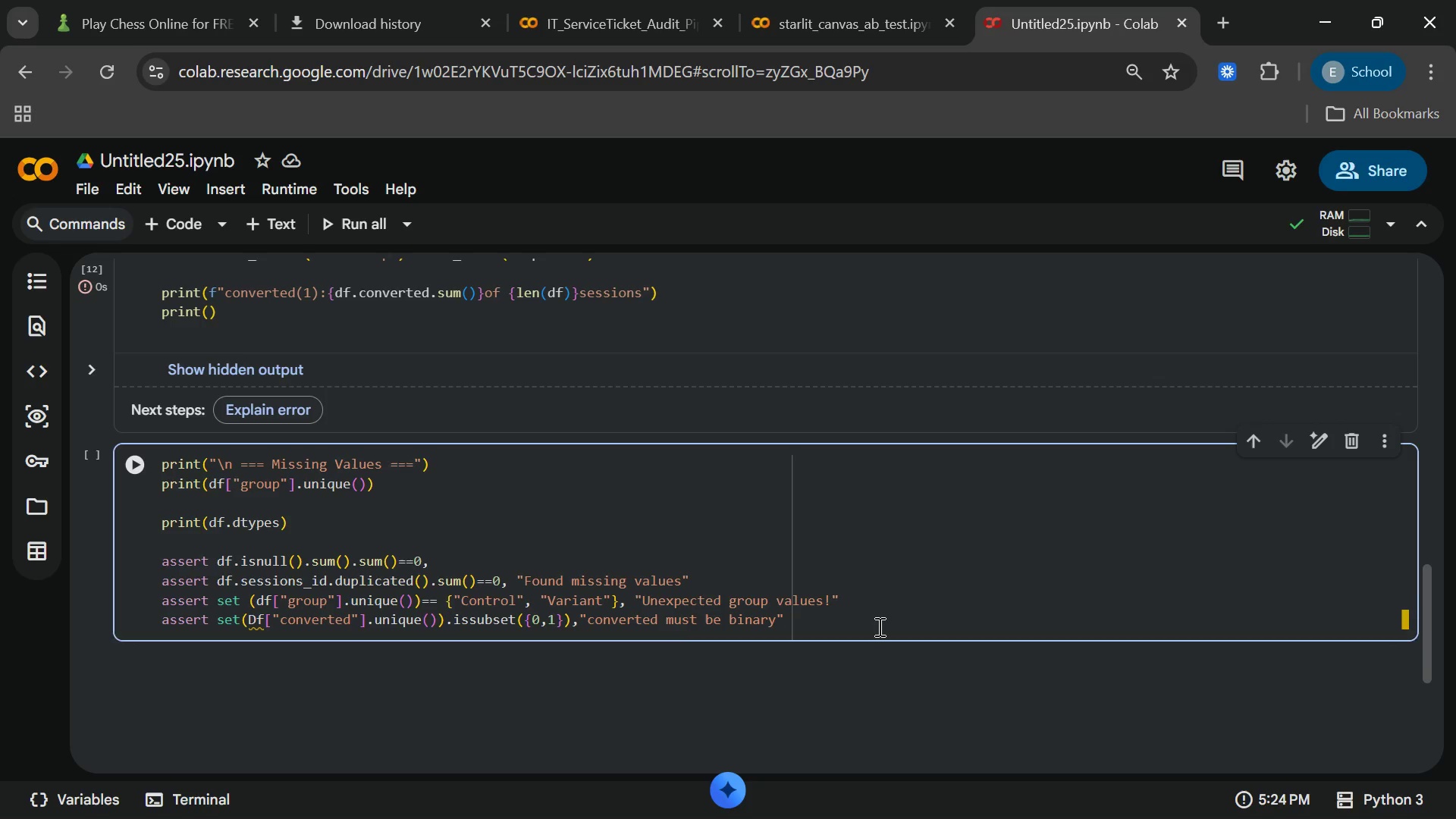 
key(Enter)
 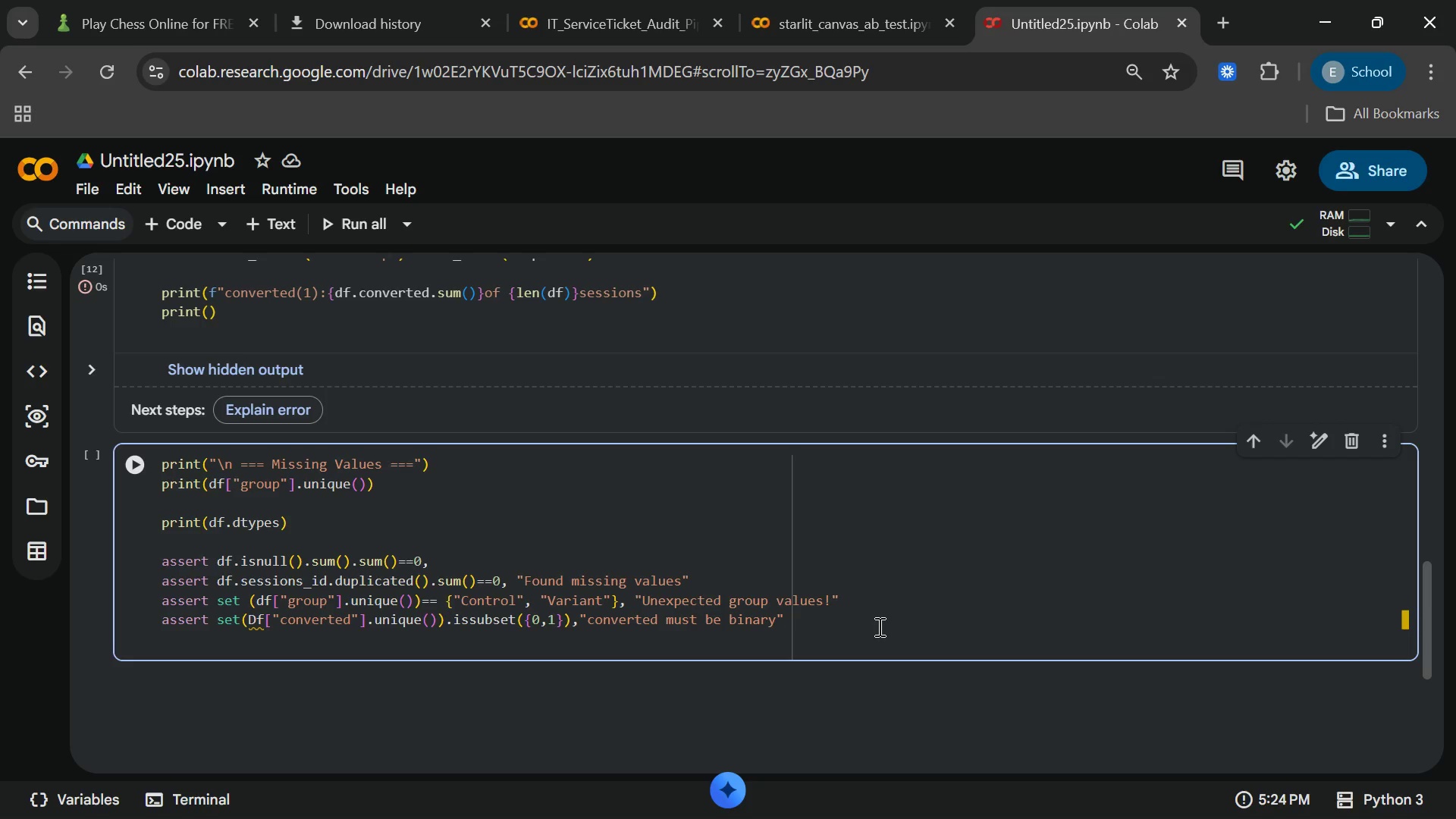 
wait(7.62)
 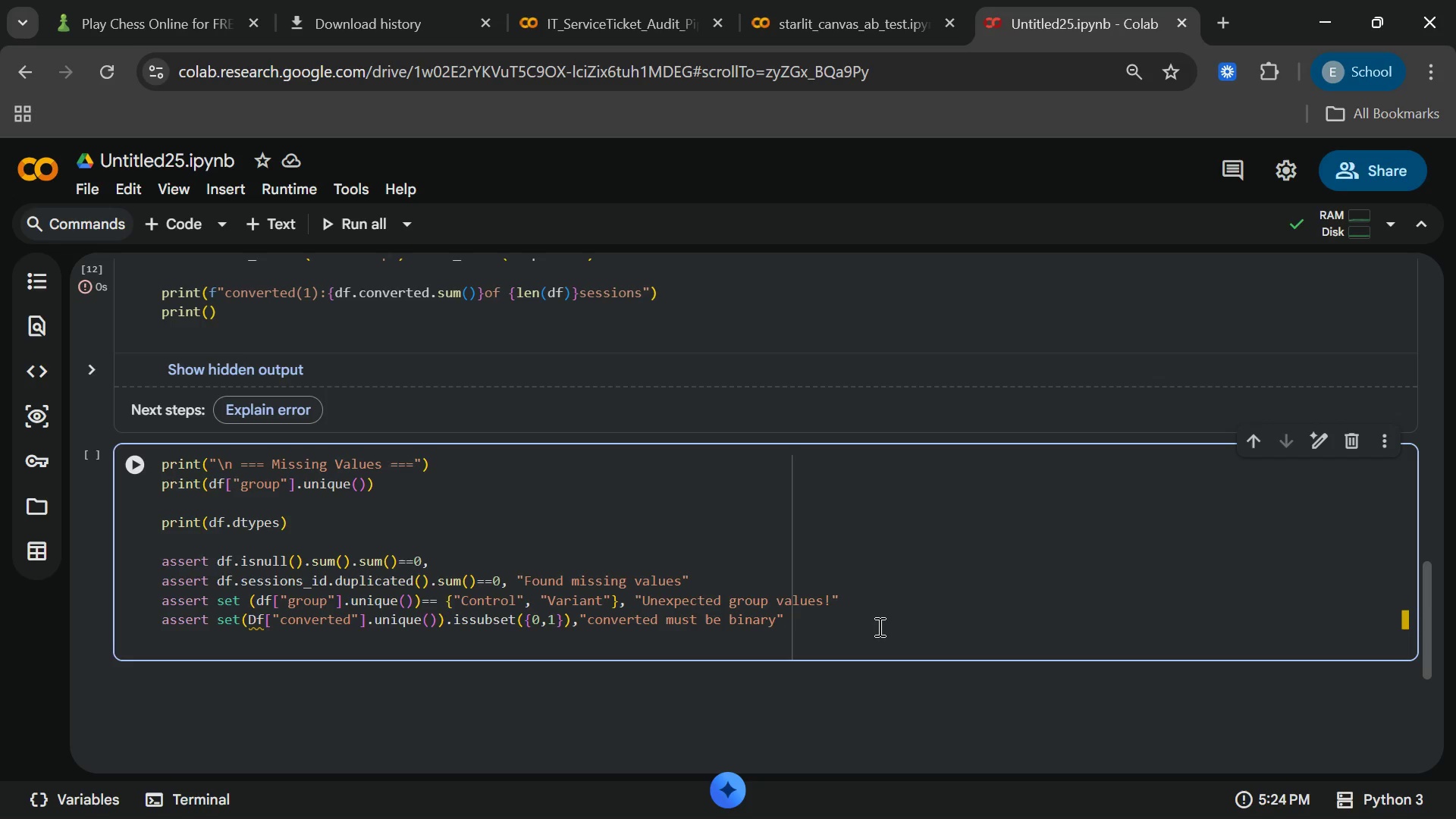 
type(print()
 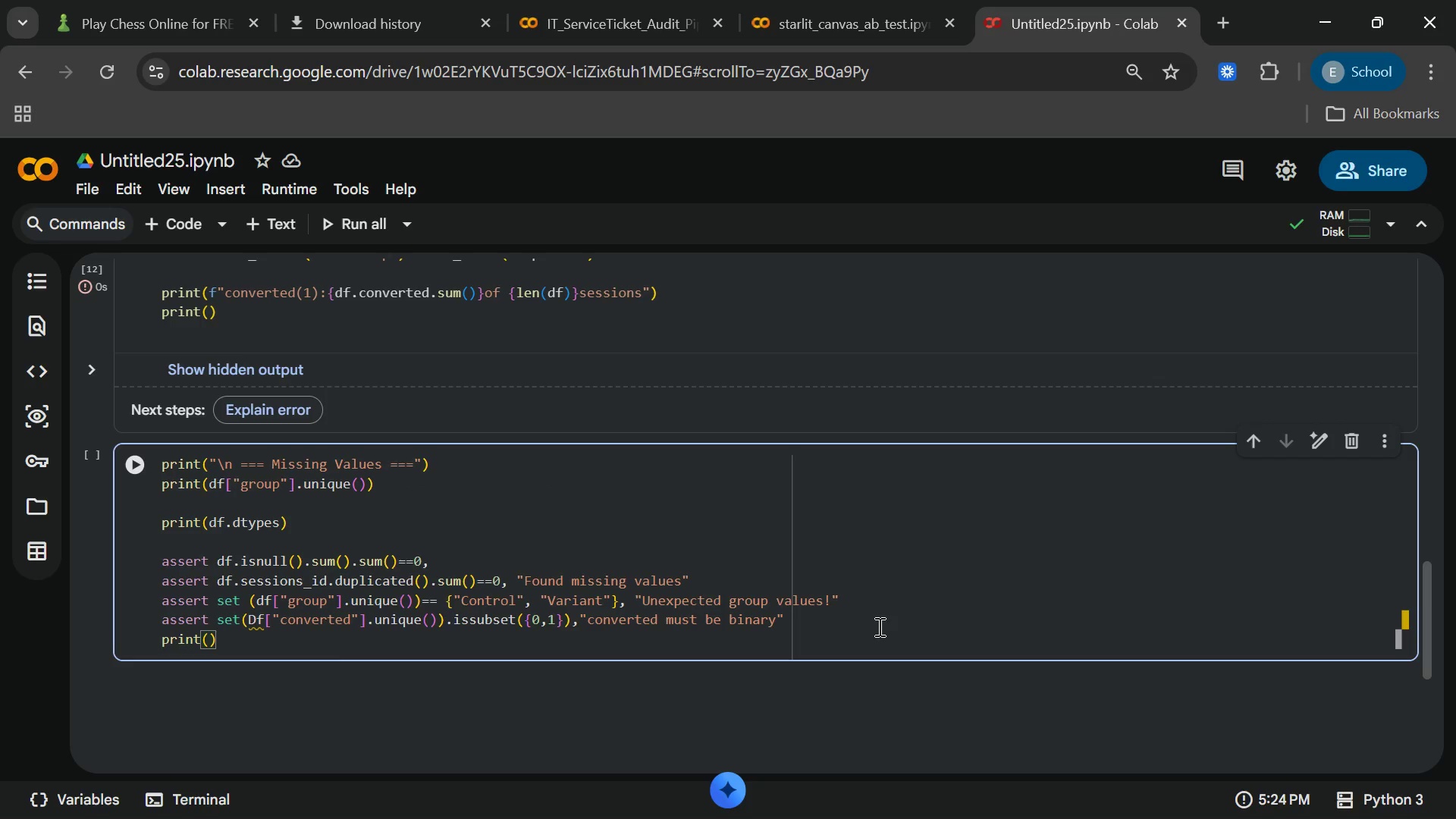 
type(\n )
key(Backspace)
key(Backspace)
key(Backspace)
type("\n all)
key(Backspace)
key(Backspace)
key(Backspace)
type(All vaalidation checks passed.)
 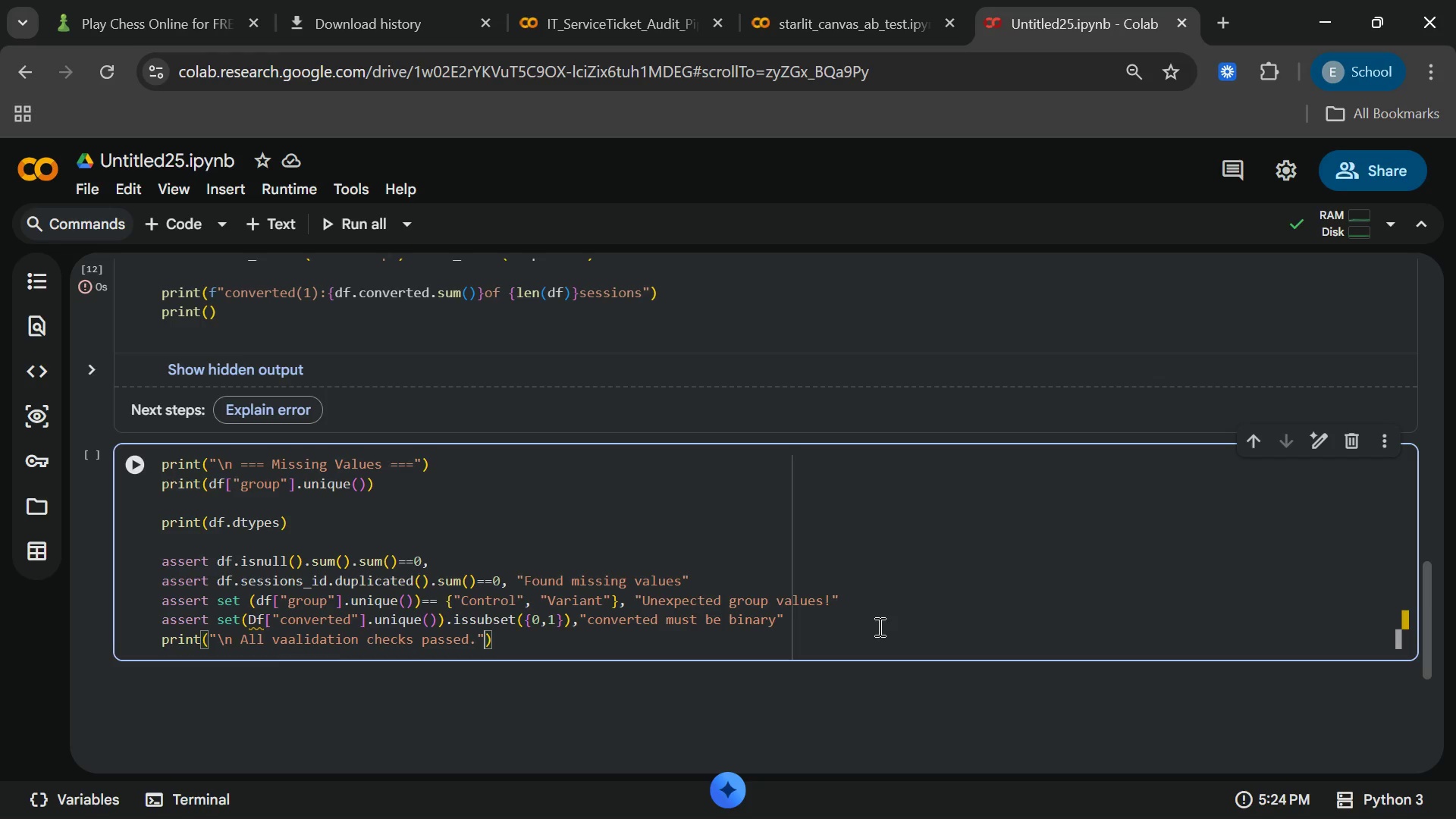 
 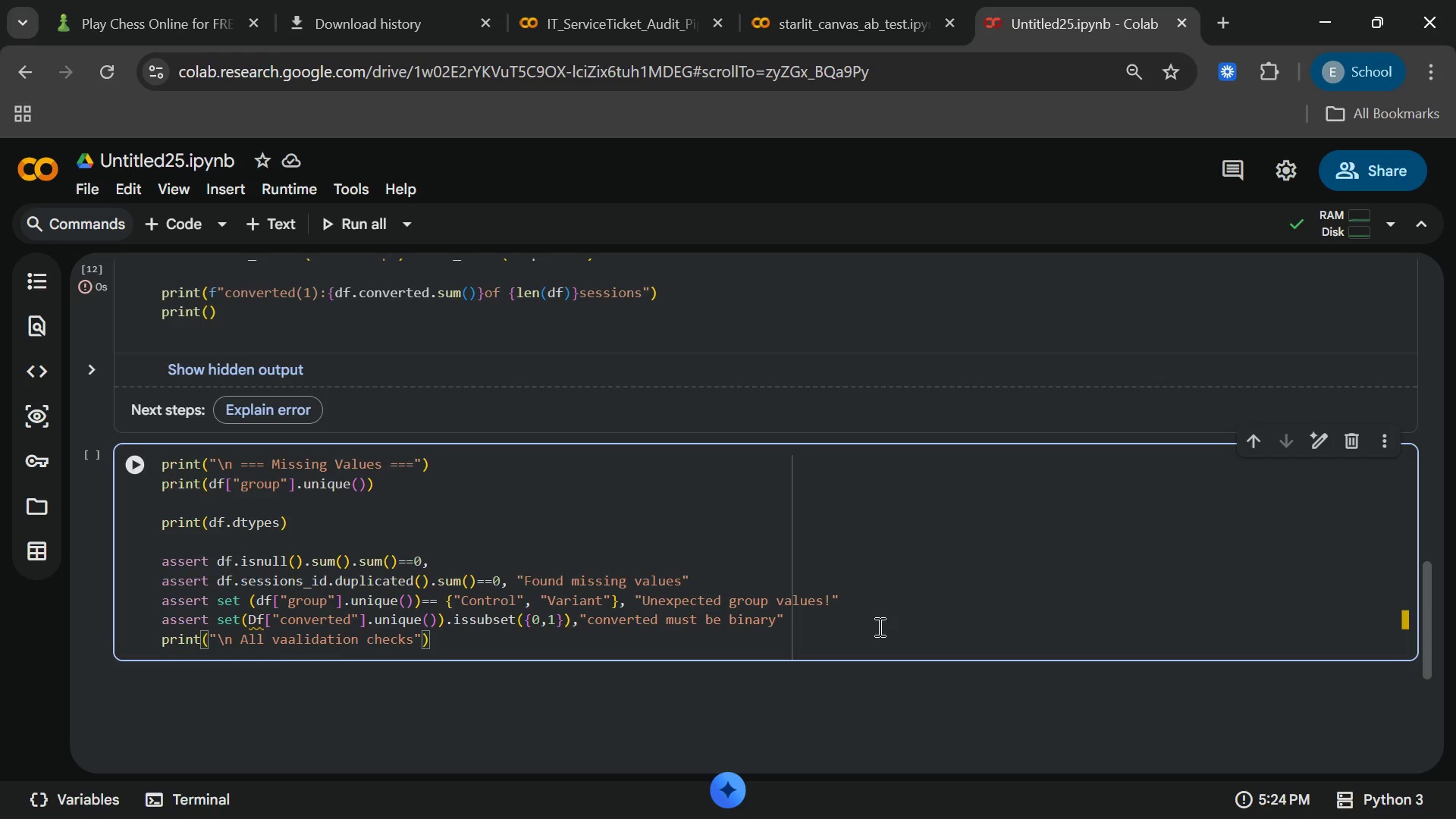 
key(ArrowRight)
 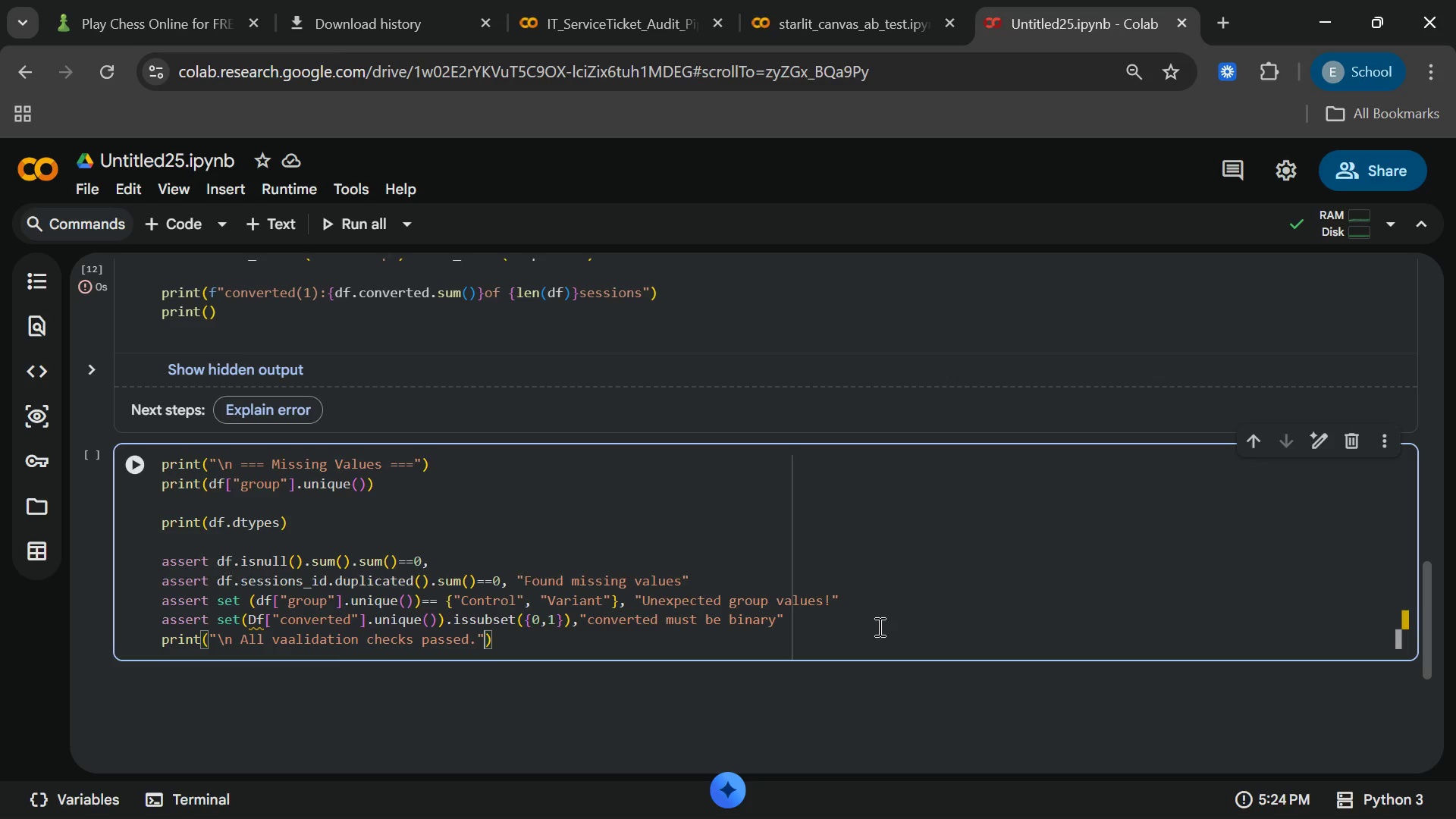 
key(ArrowRight)
 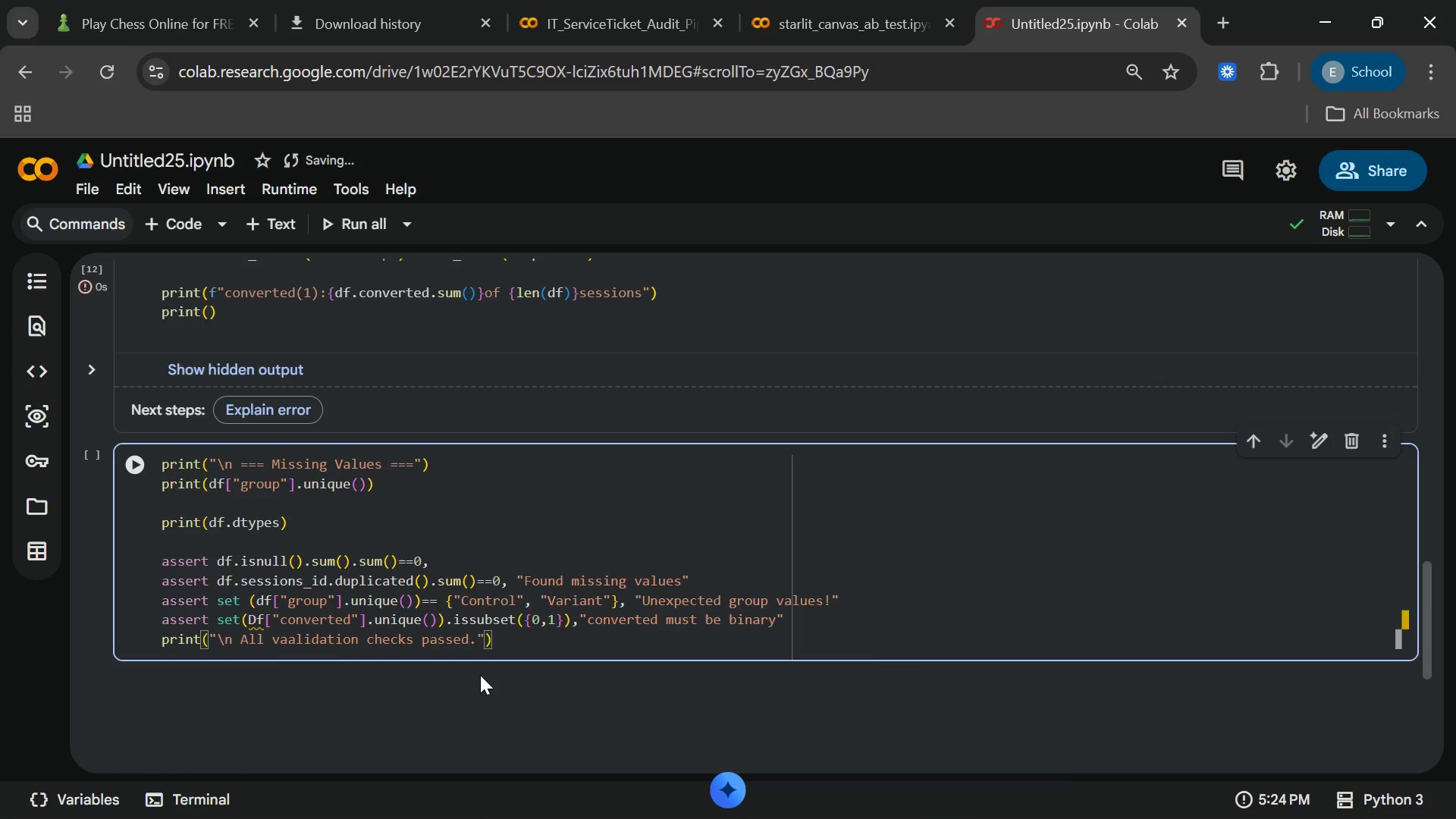 
wait(7.42)
 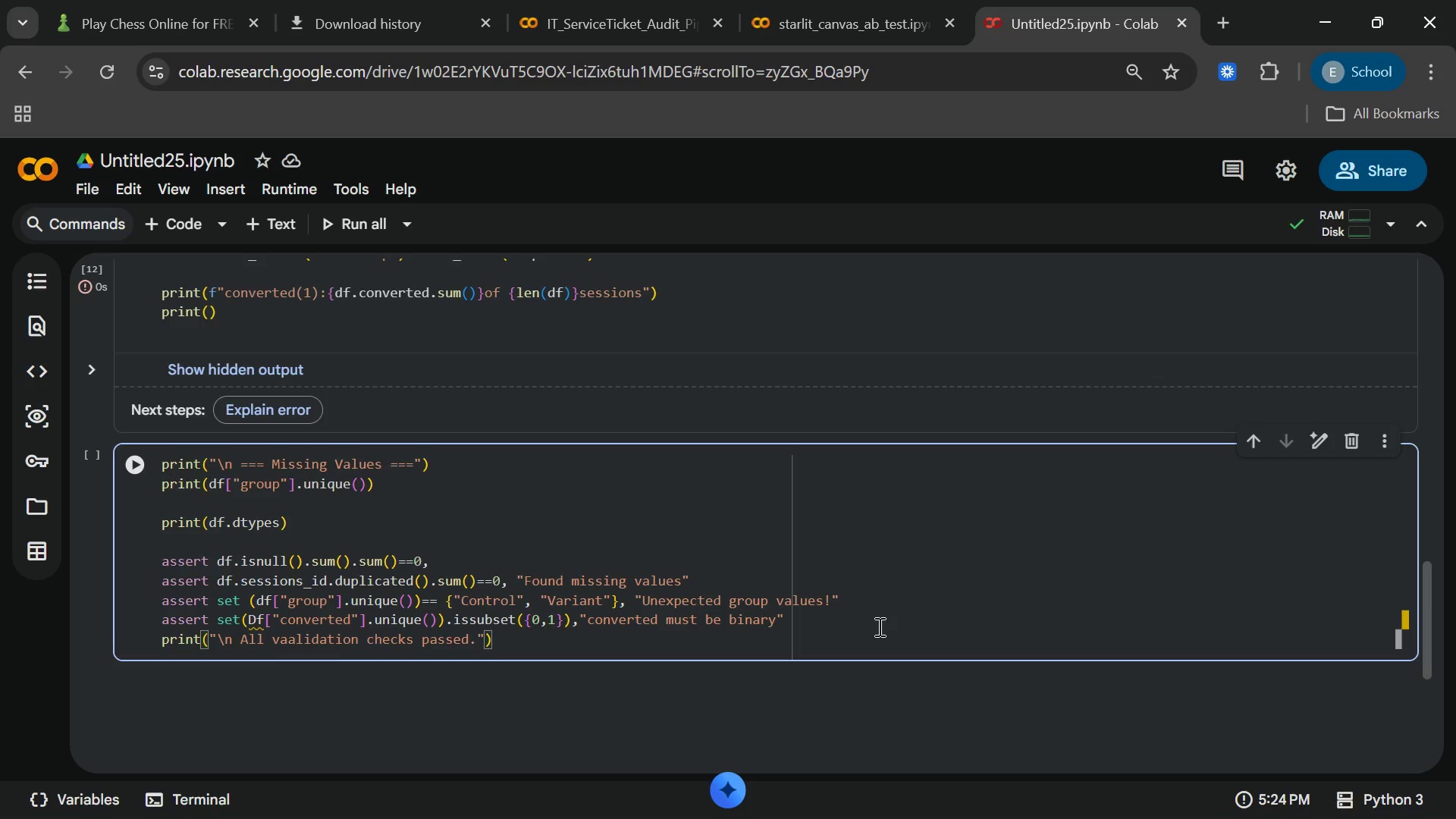 
left_click([140, 224])
 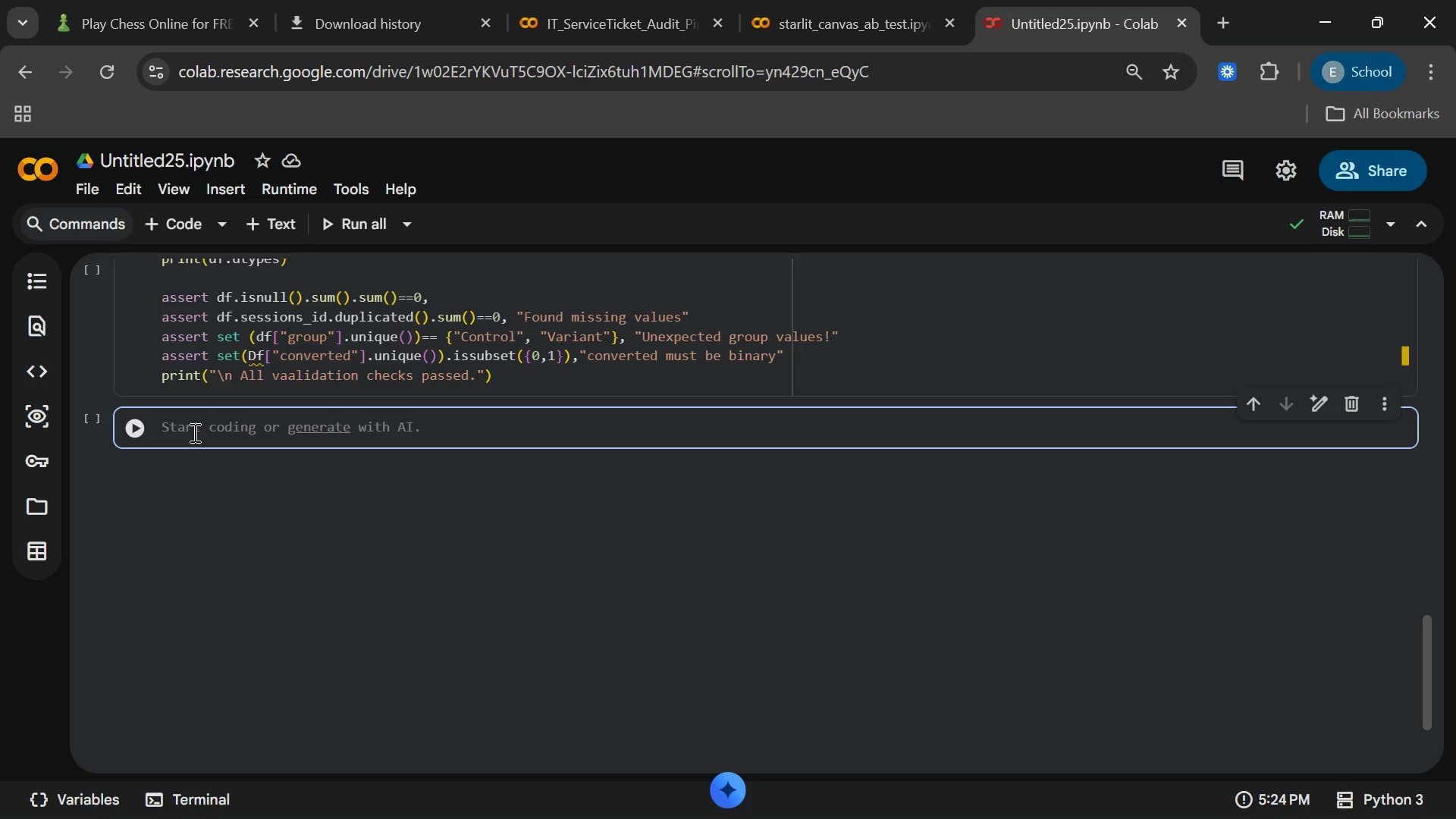 
wait(6.48)
 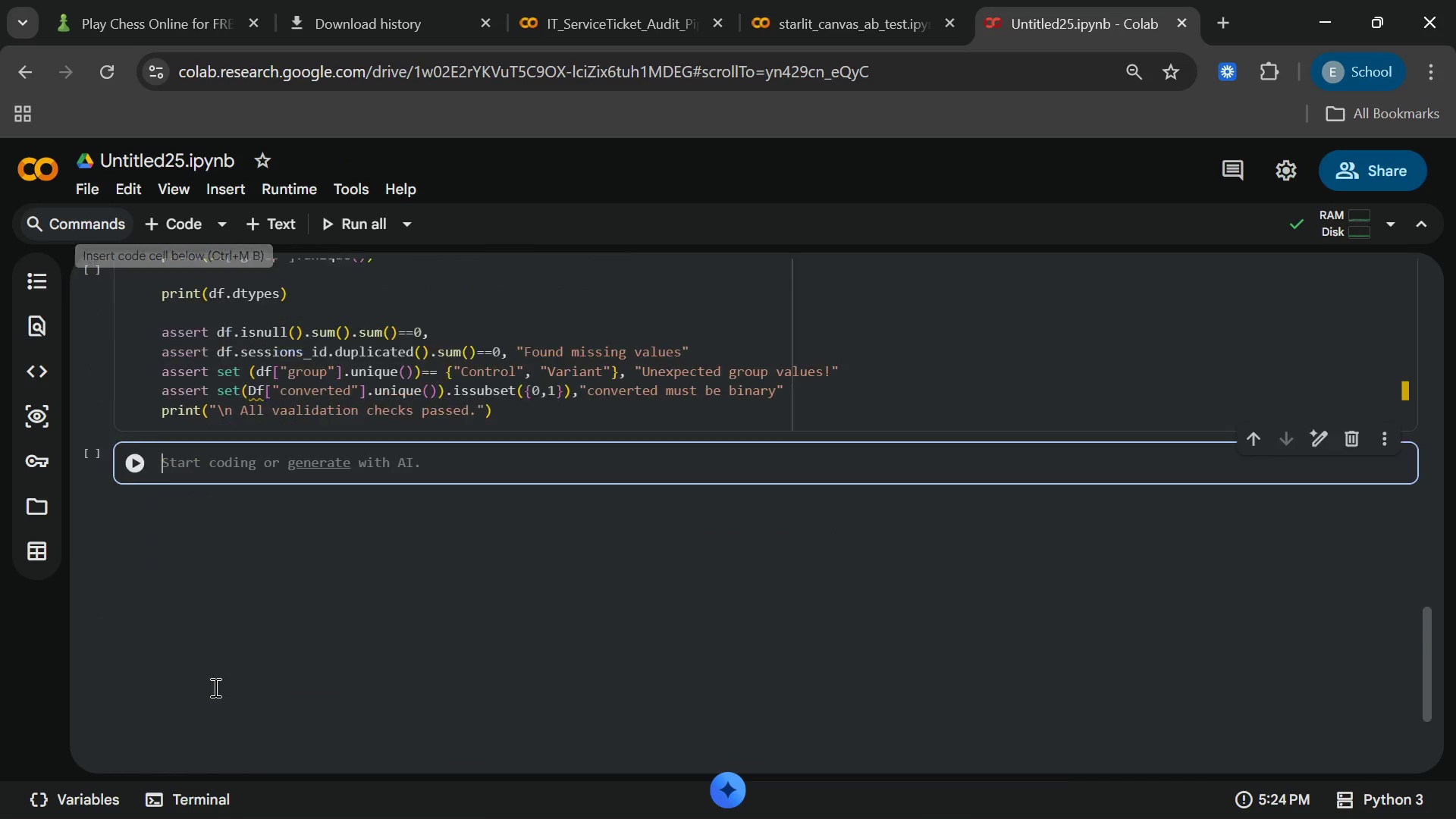 
type(eda)
 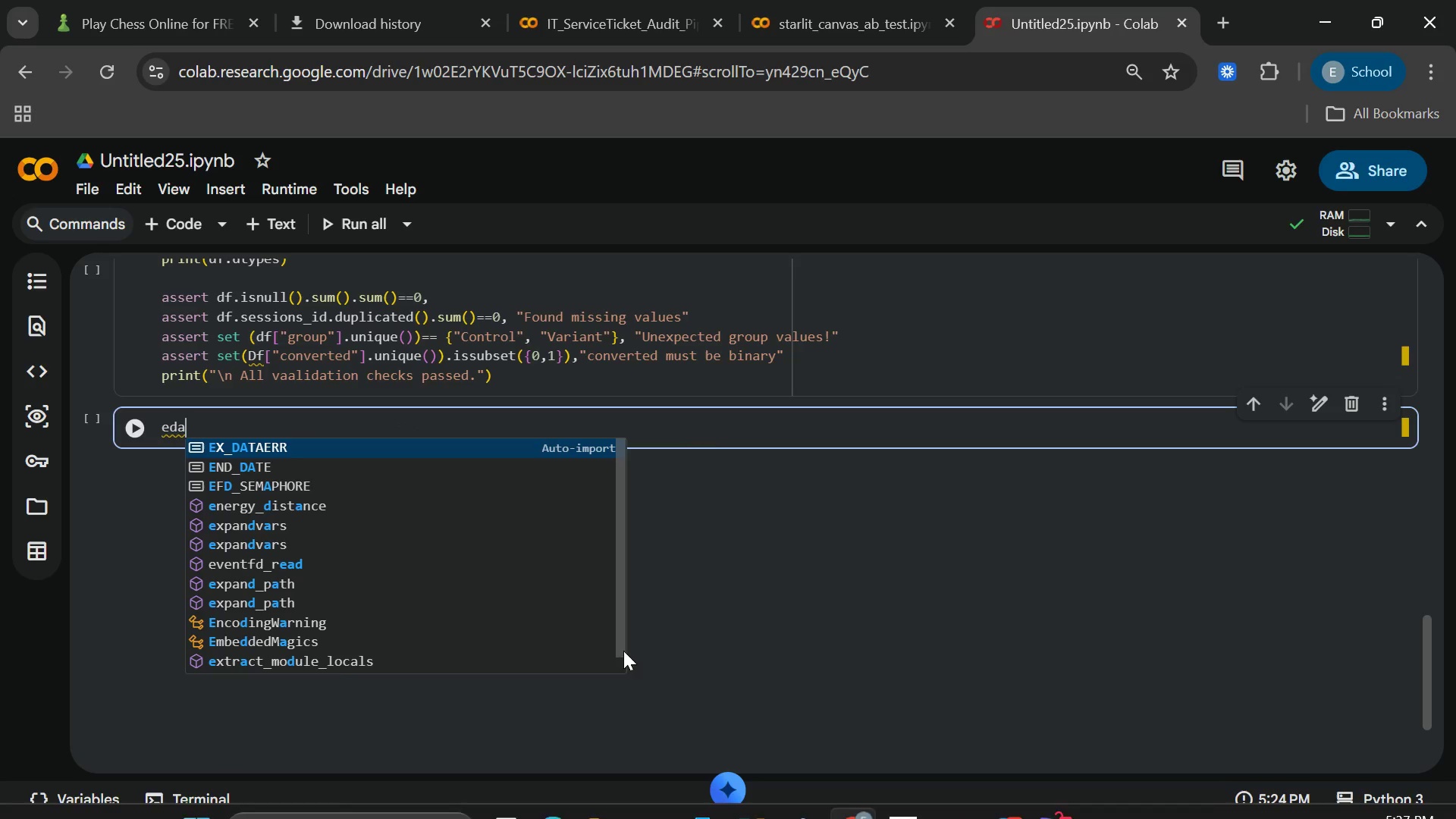 
left_click([704, 411])
 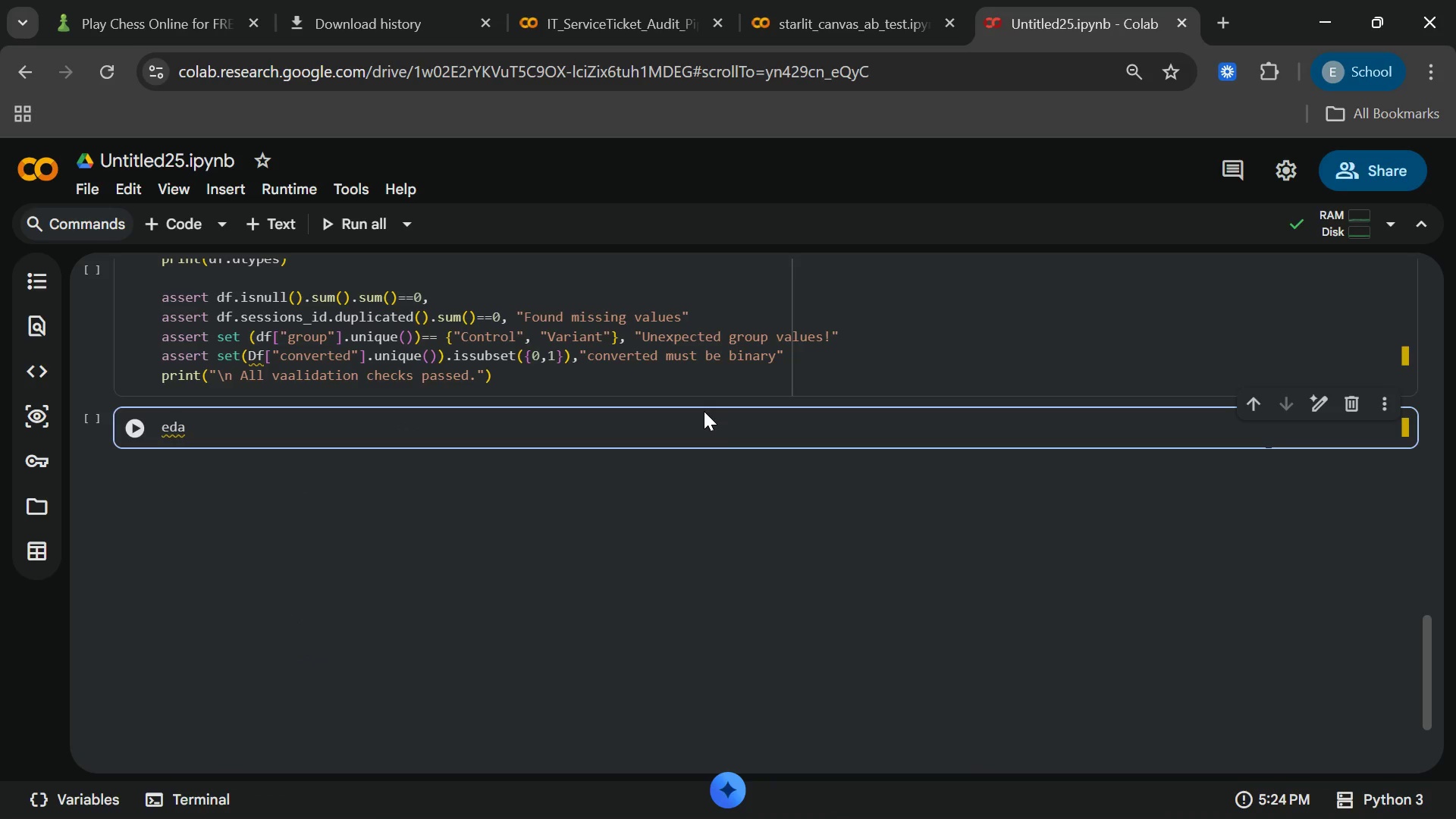 
key(Space)
 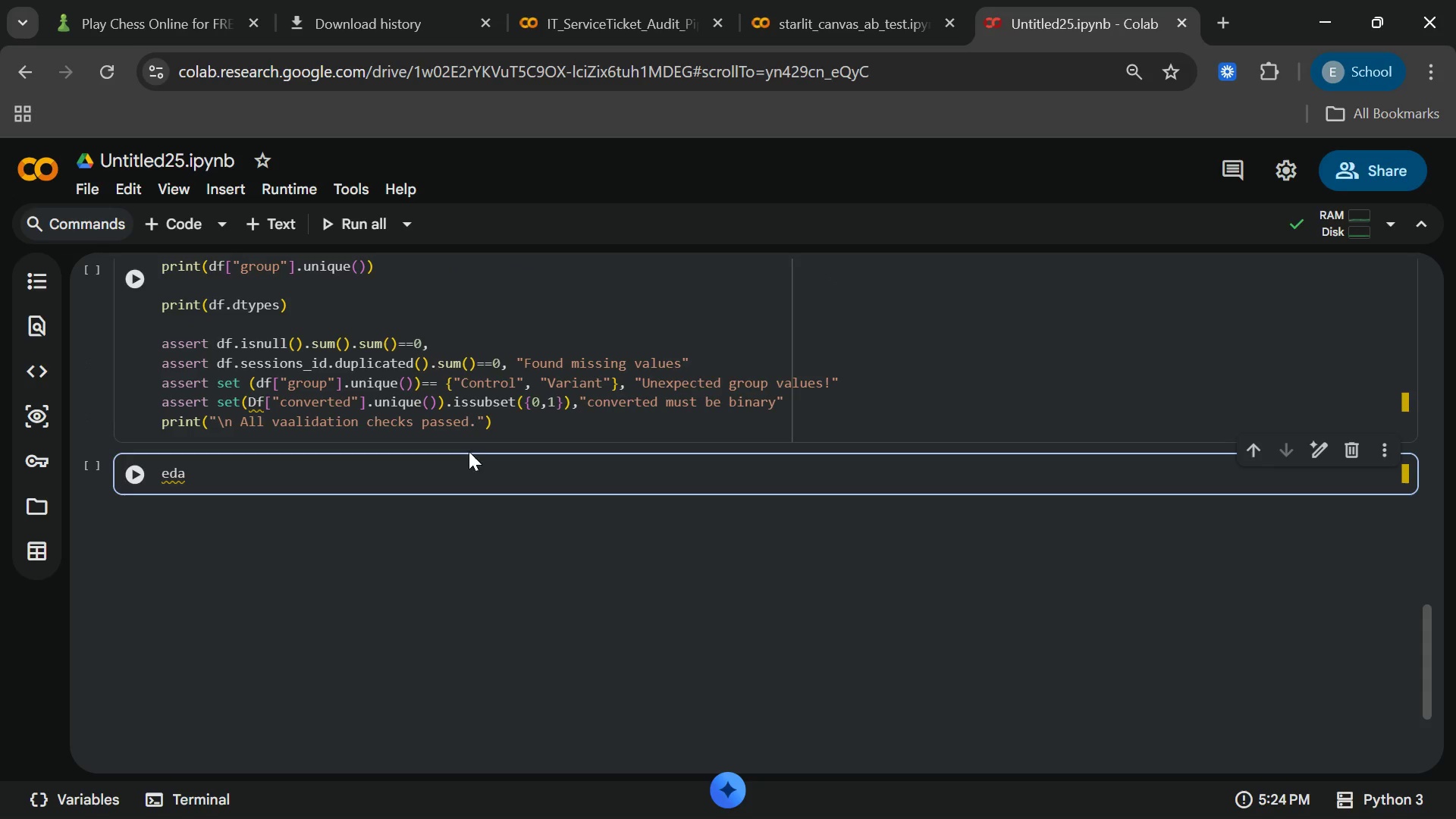 
left_click([466, 469])
 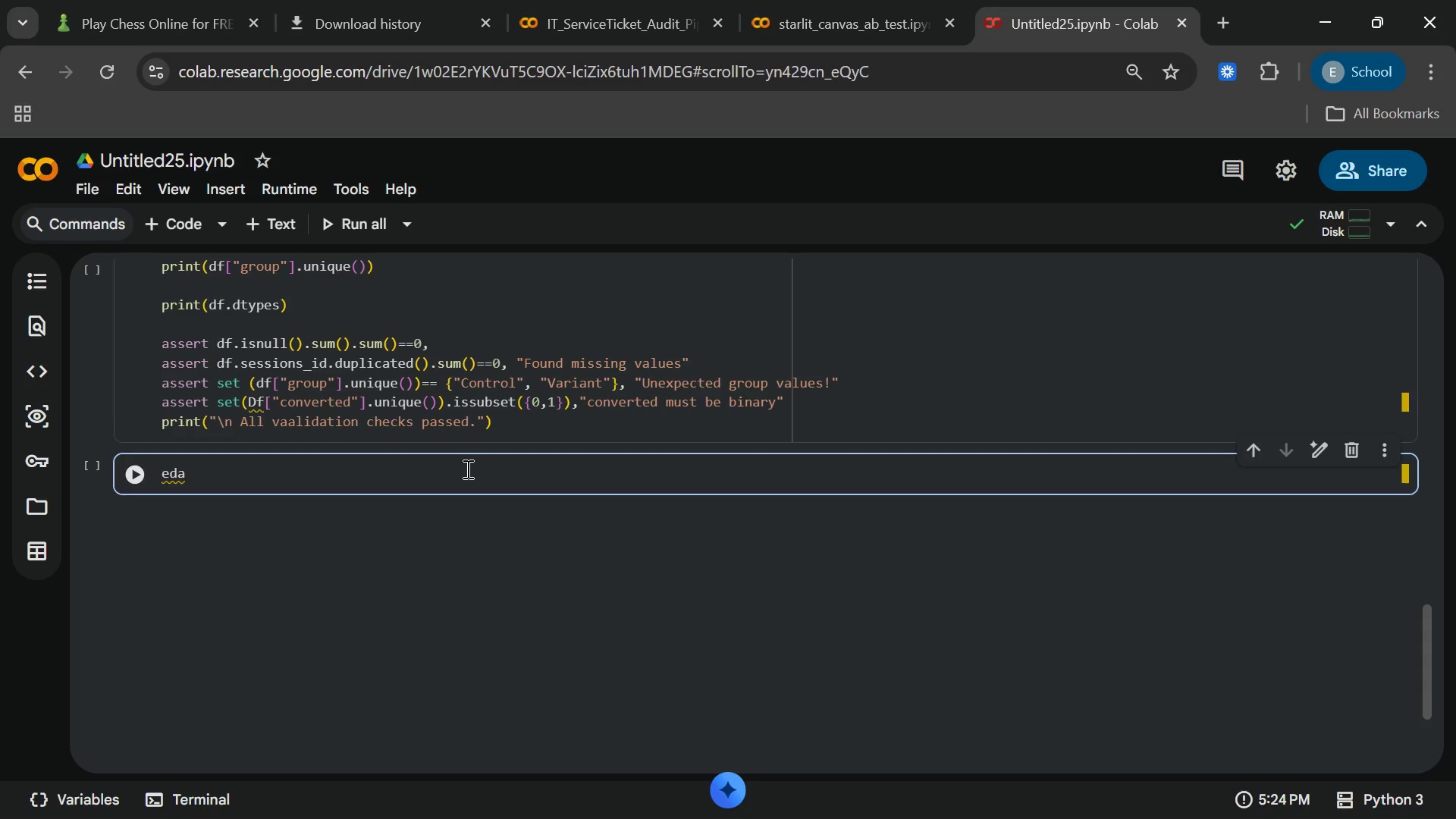 
key(Space)
 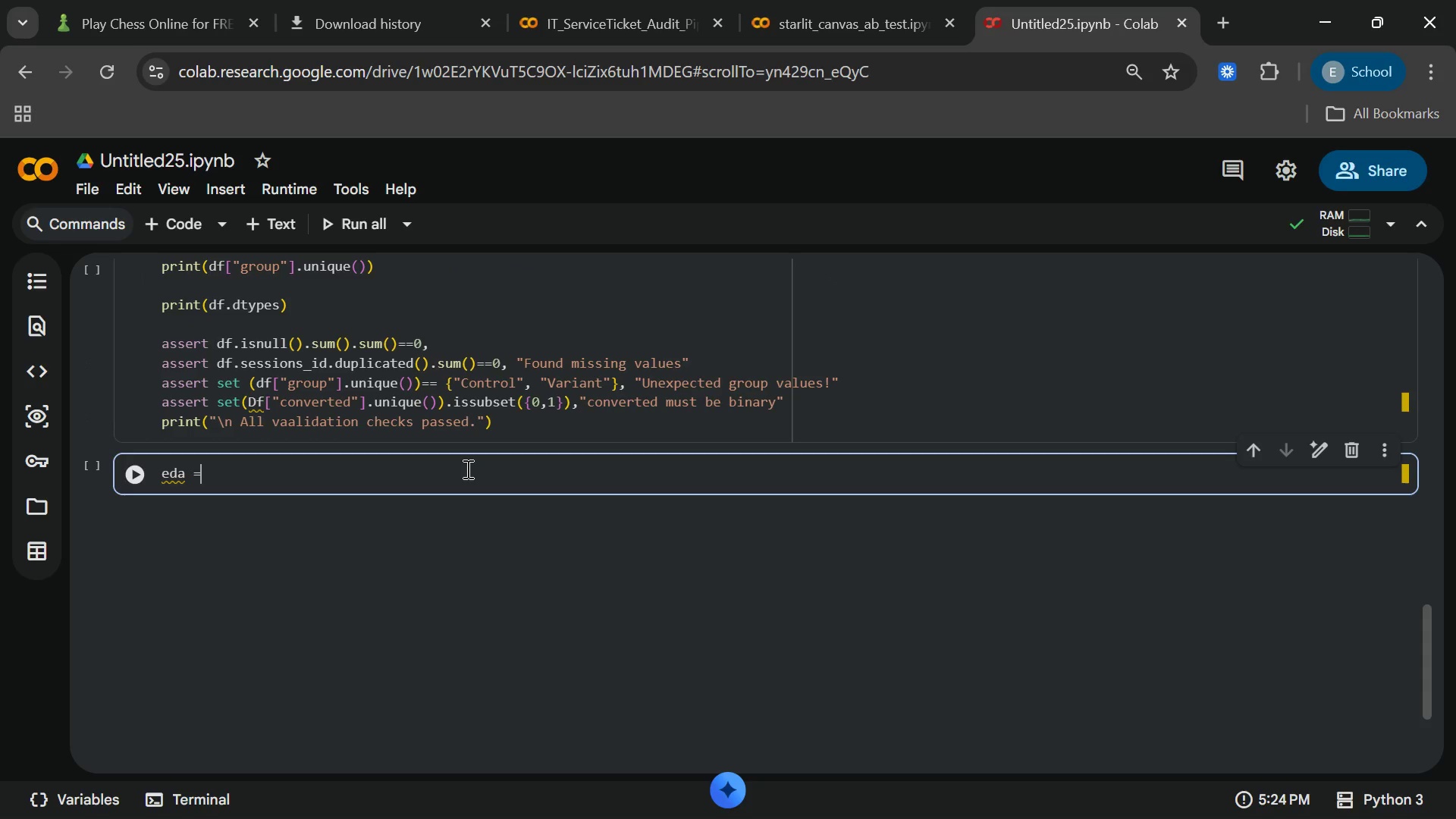 
key(Equal)
 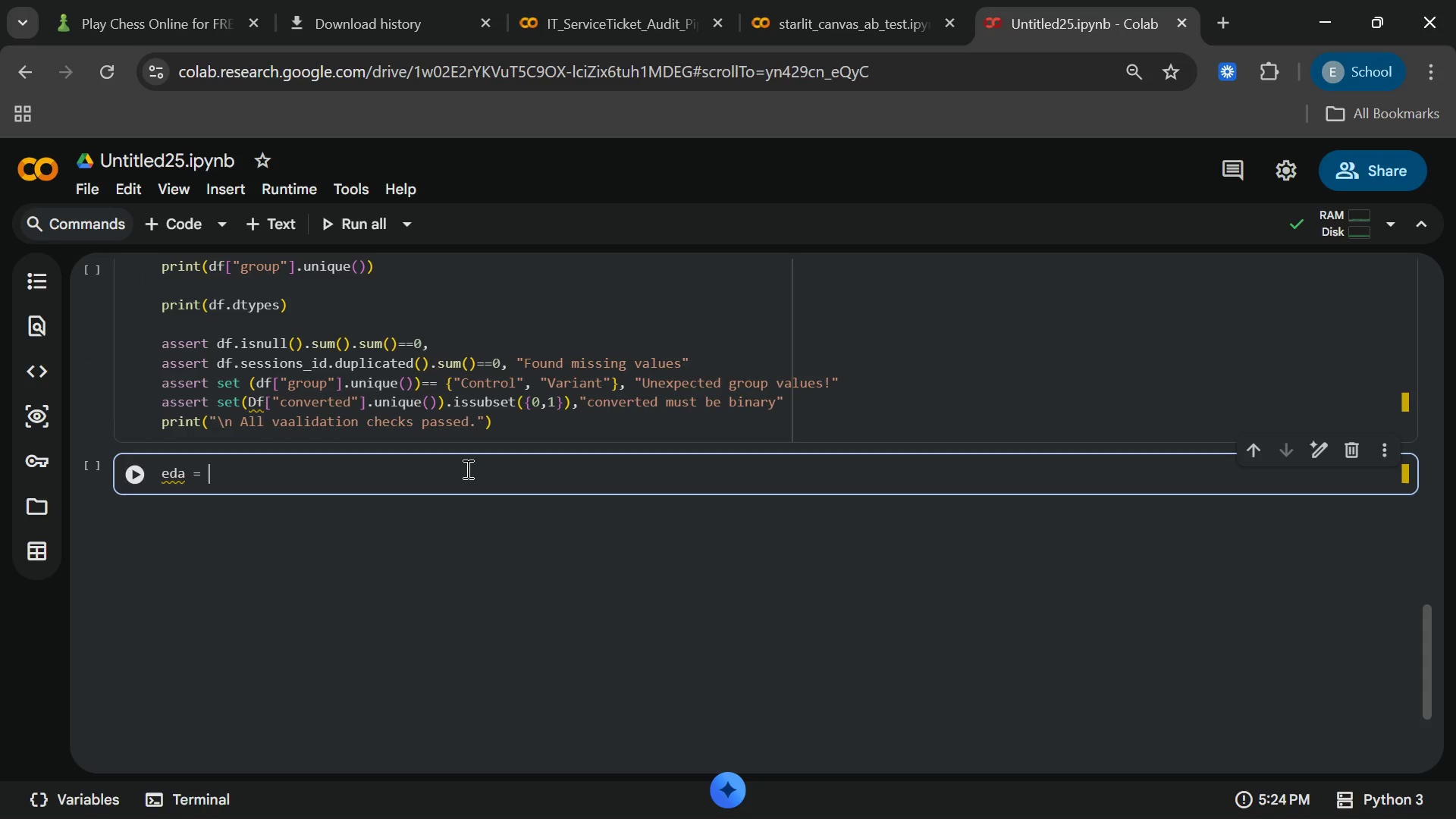 
key(Space)
 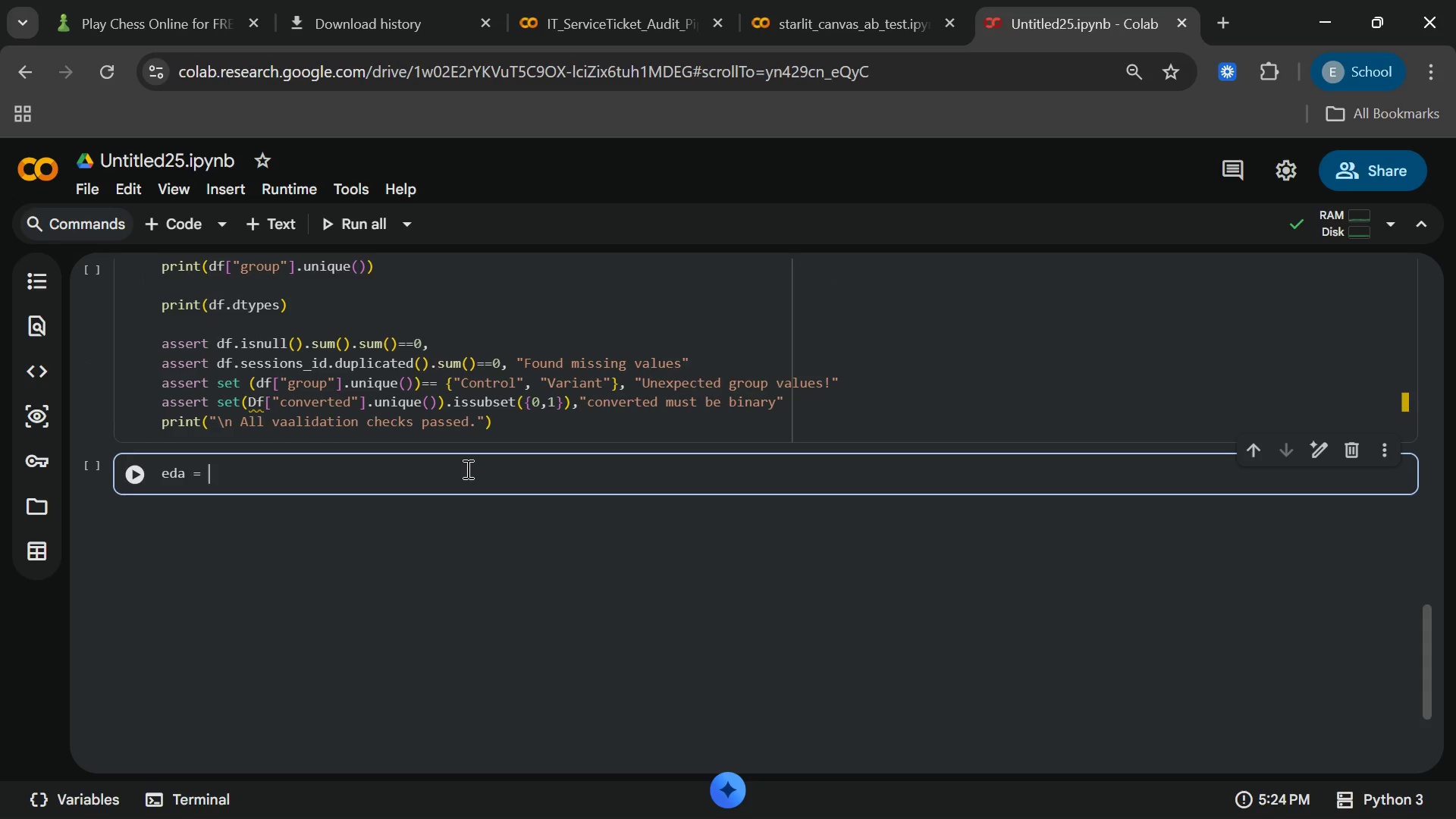 
key(Shift+9)
 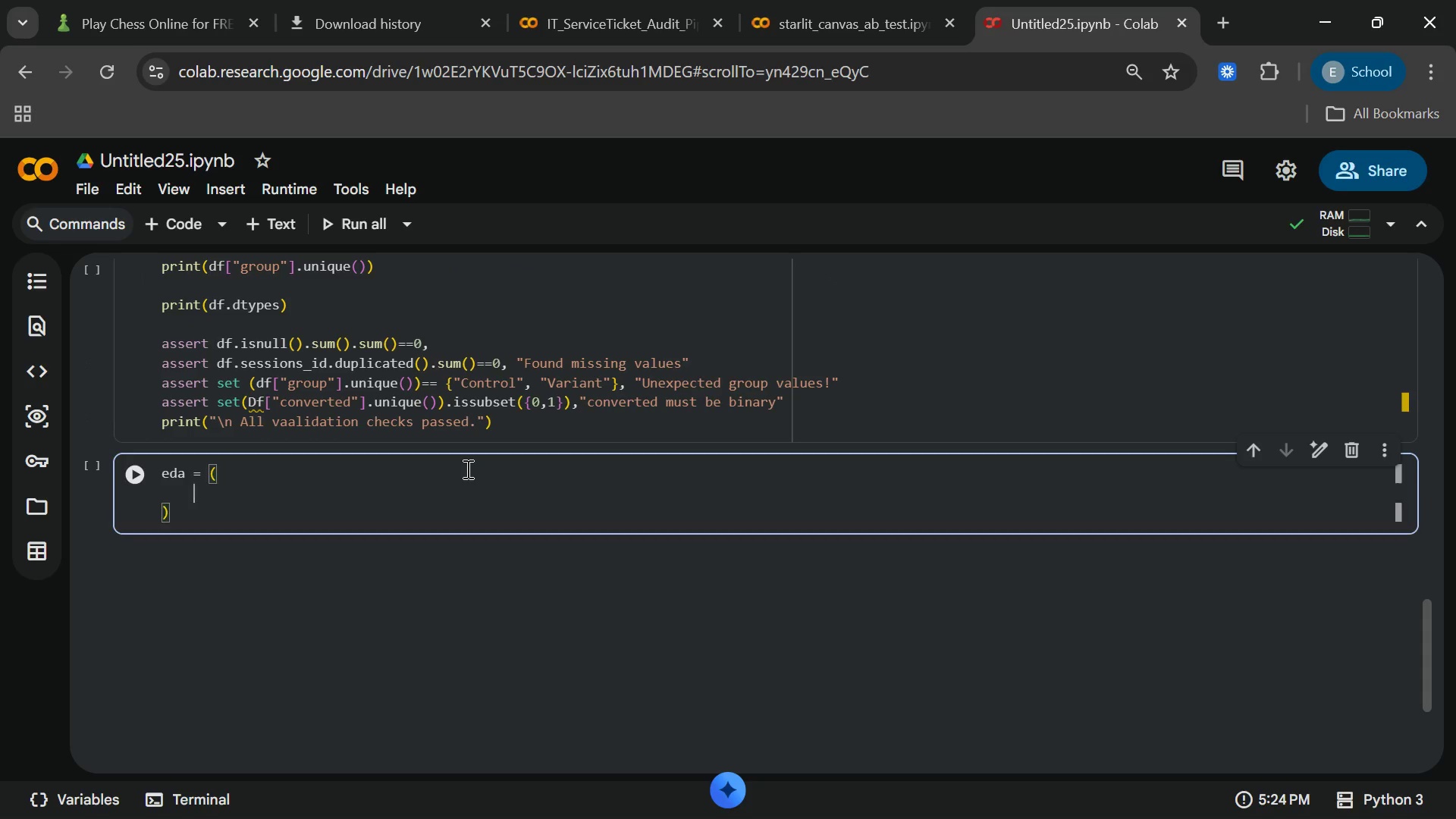 
key(Enter)
 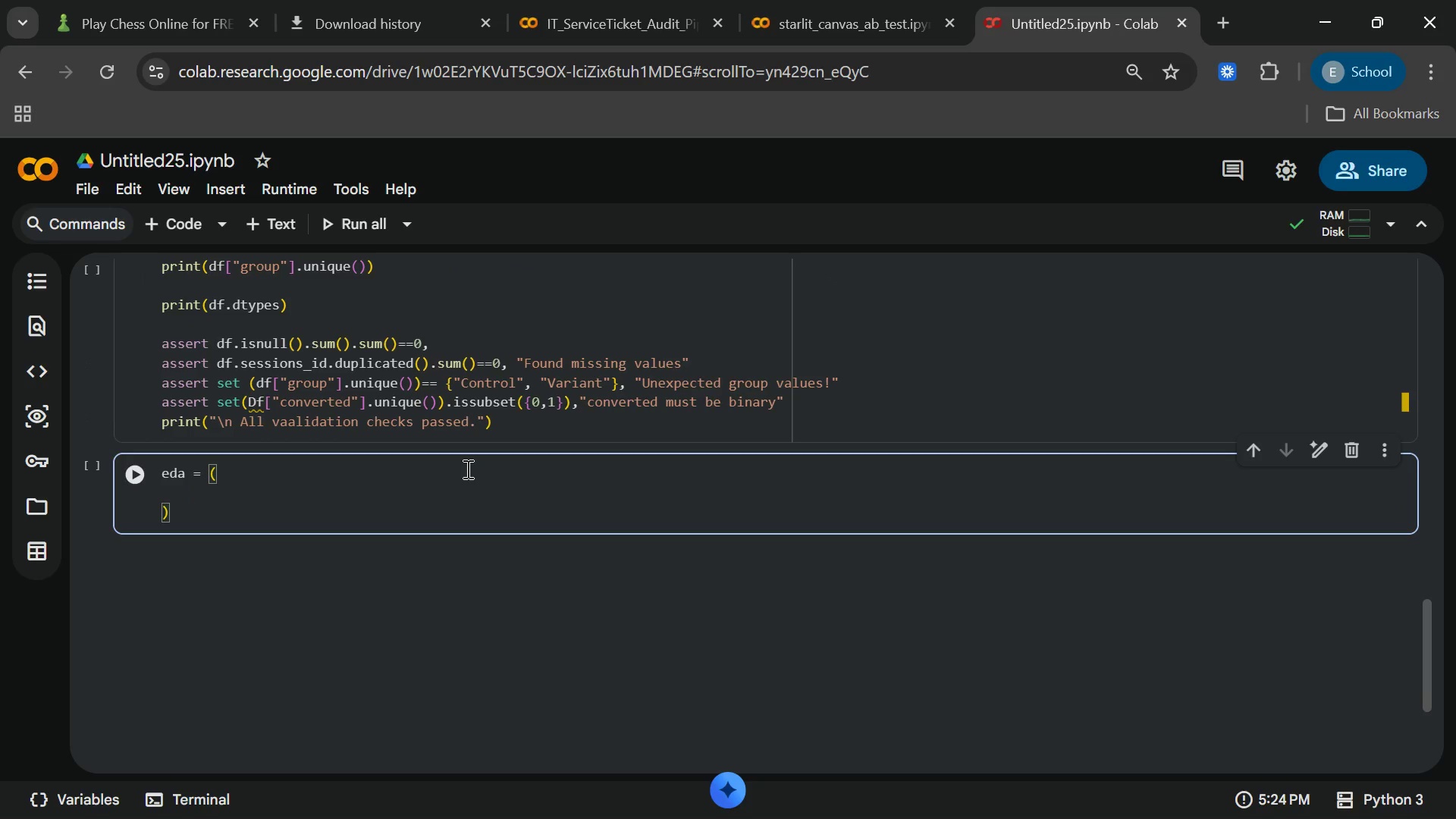 
type(df.groupby)
 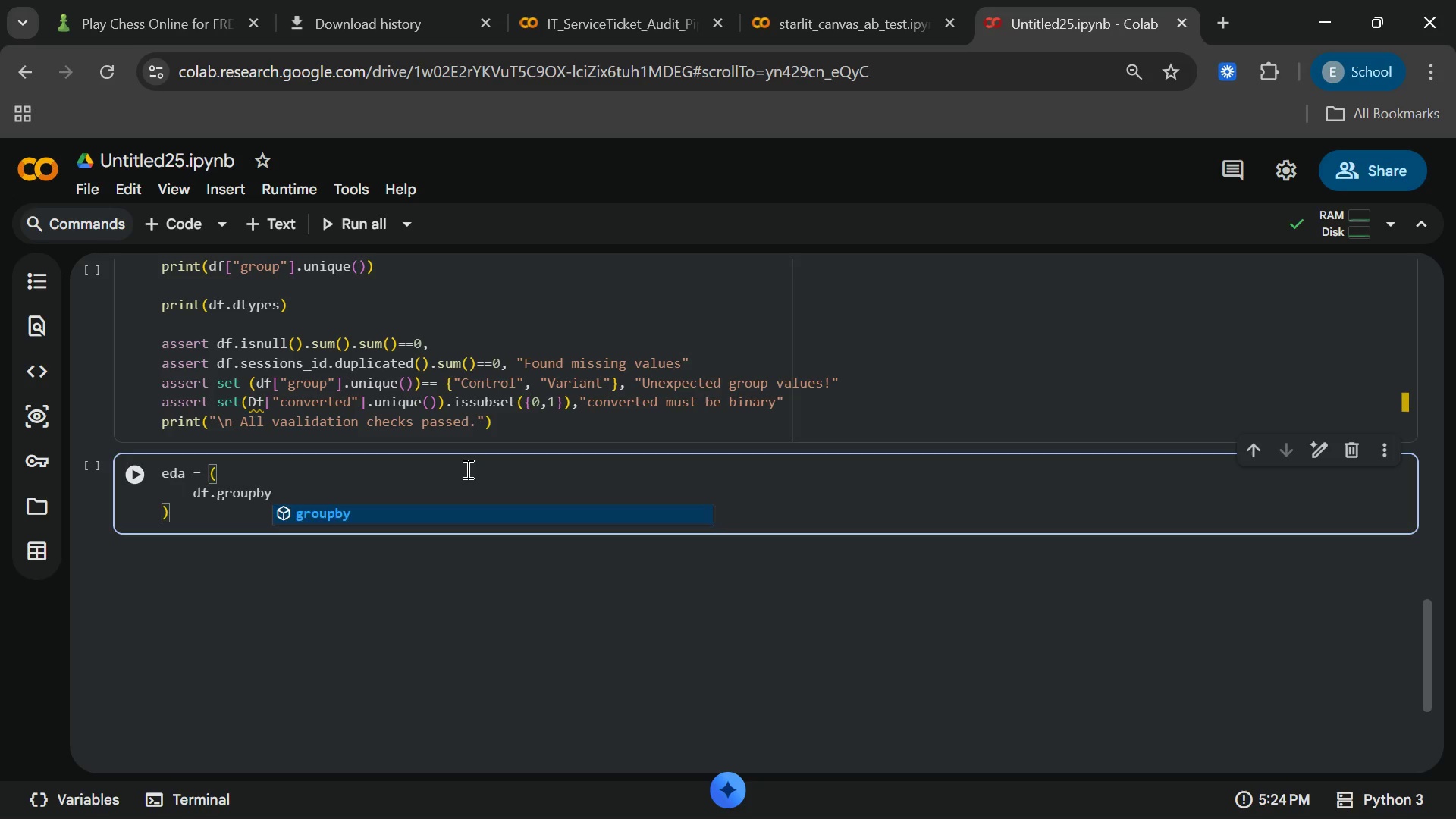 
key(Enter)
 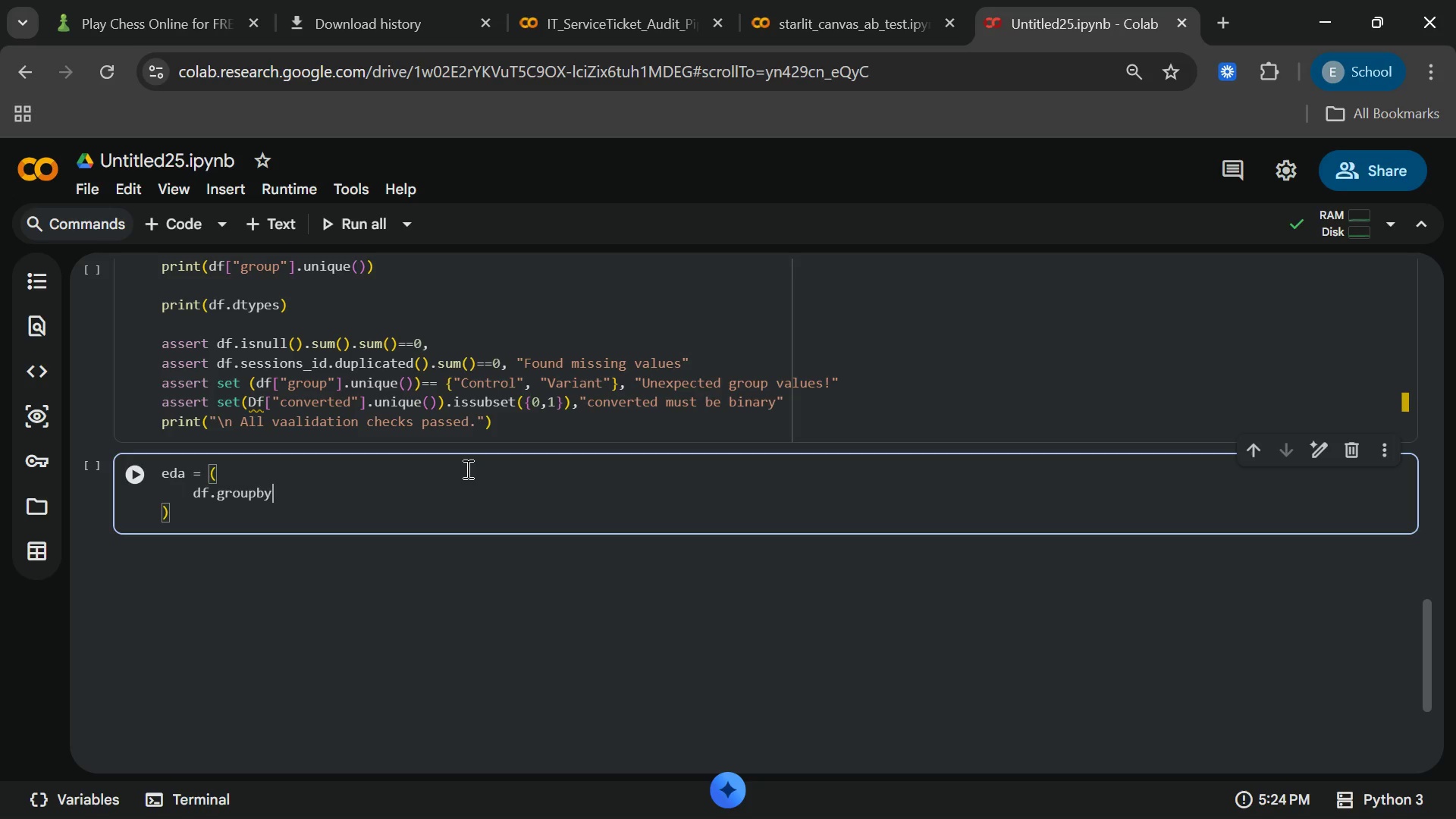 
type(("gru)
 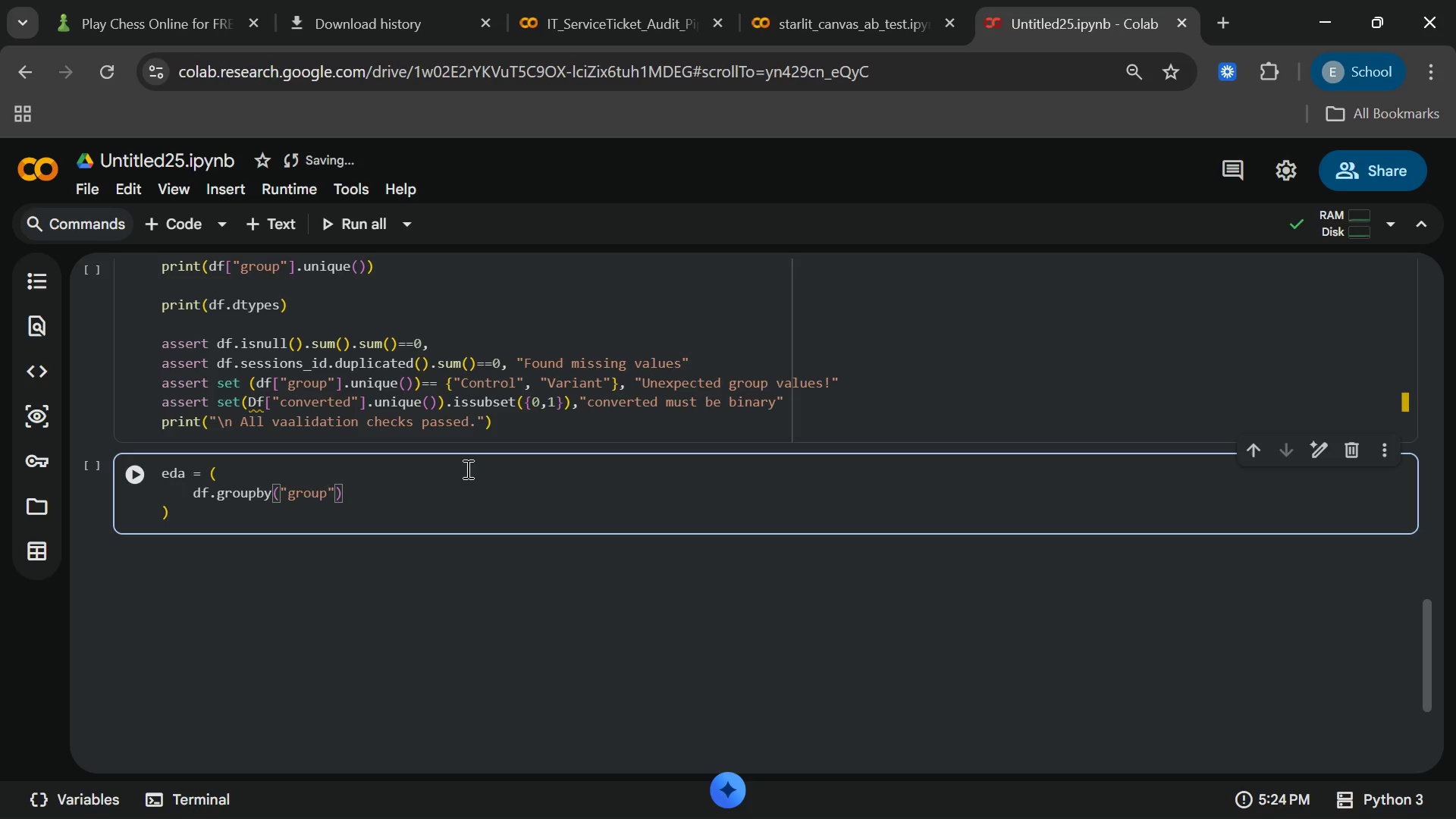 
hold_key(key=O, duration=0.33)
 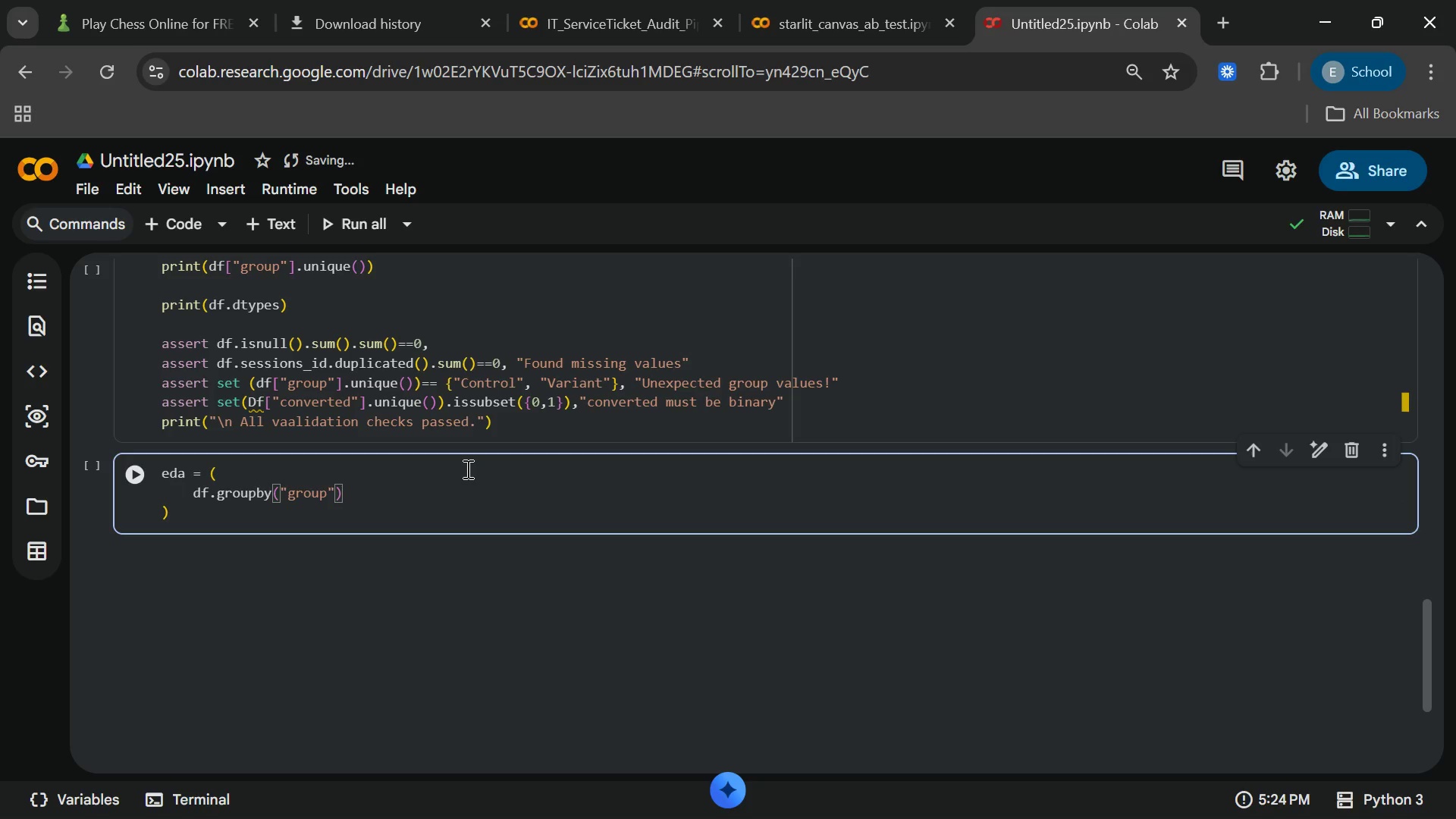 
hold_key(key=P, duration=0.38)
 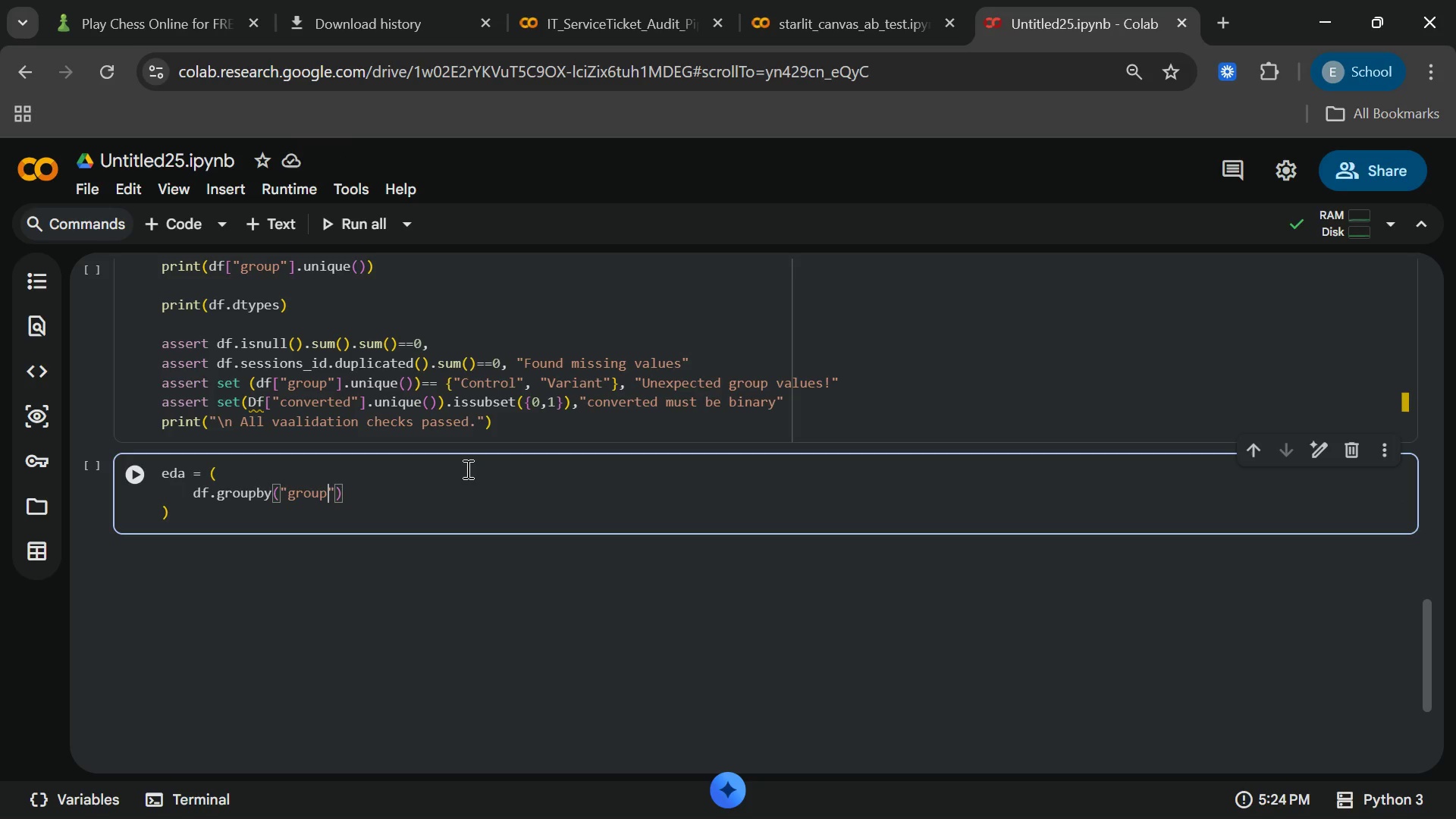 
key(ArrowRight)
 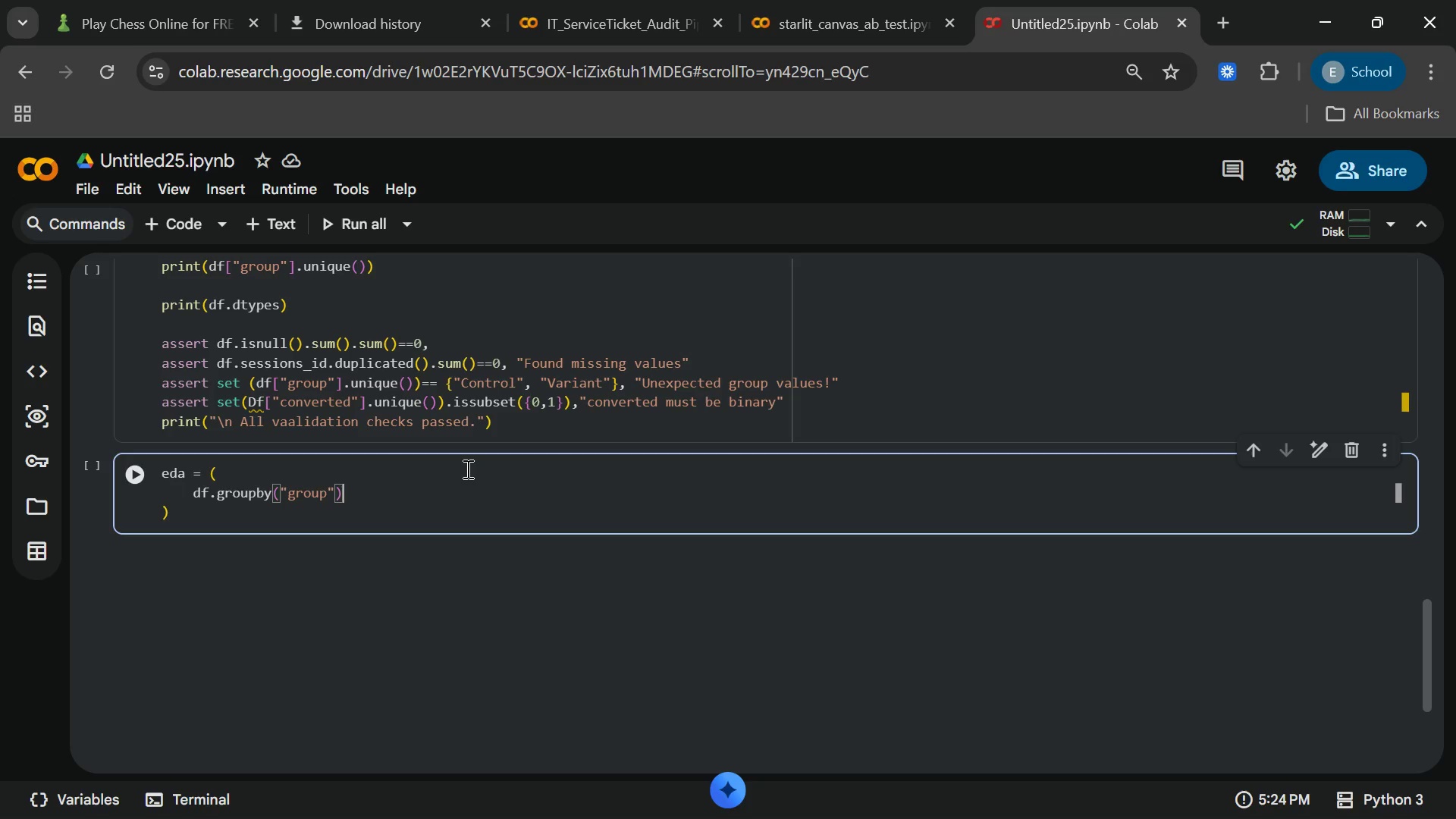 
key(ArrowRight)
 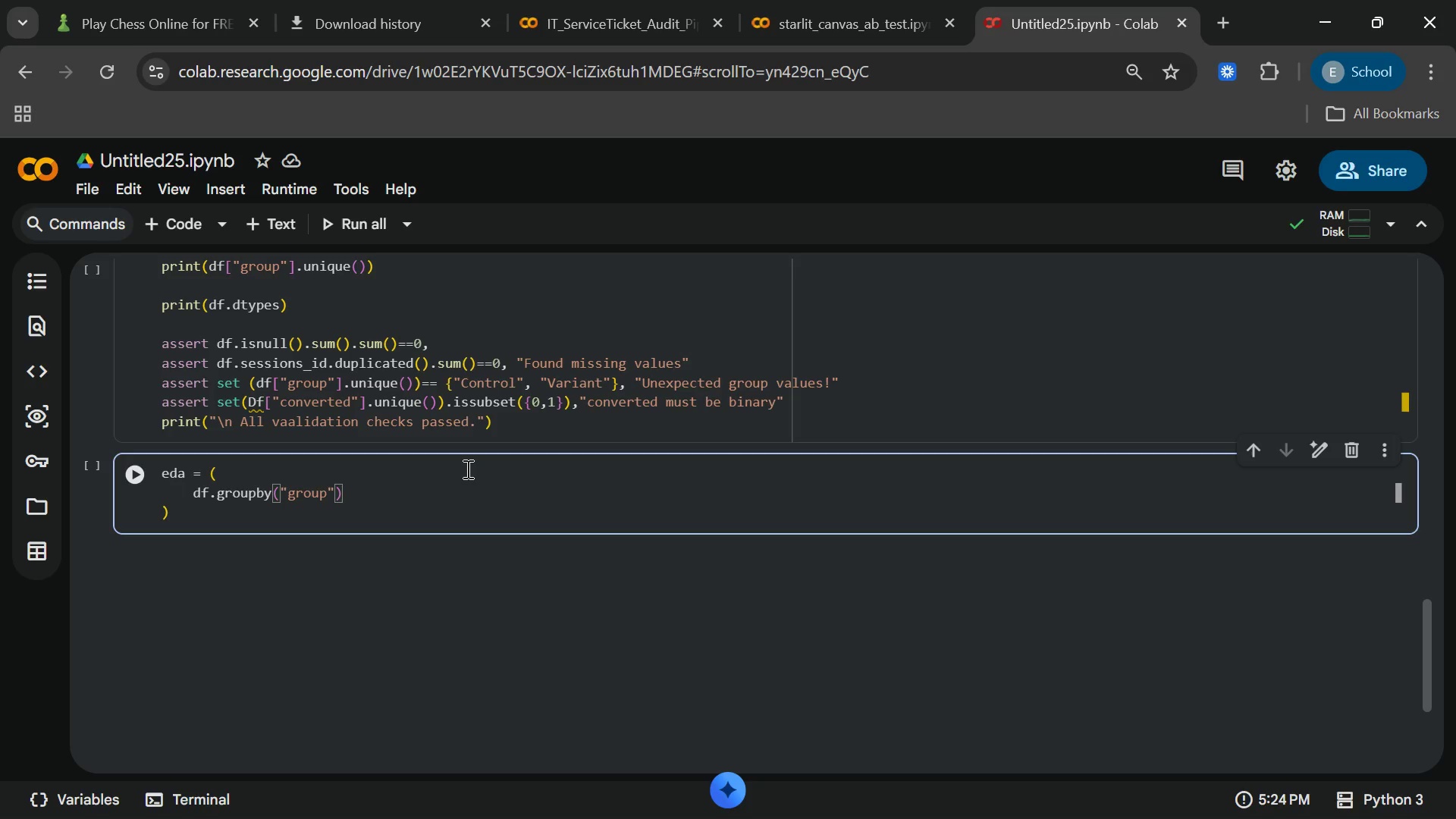 
type(.sgg()
 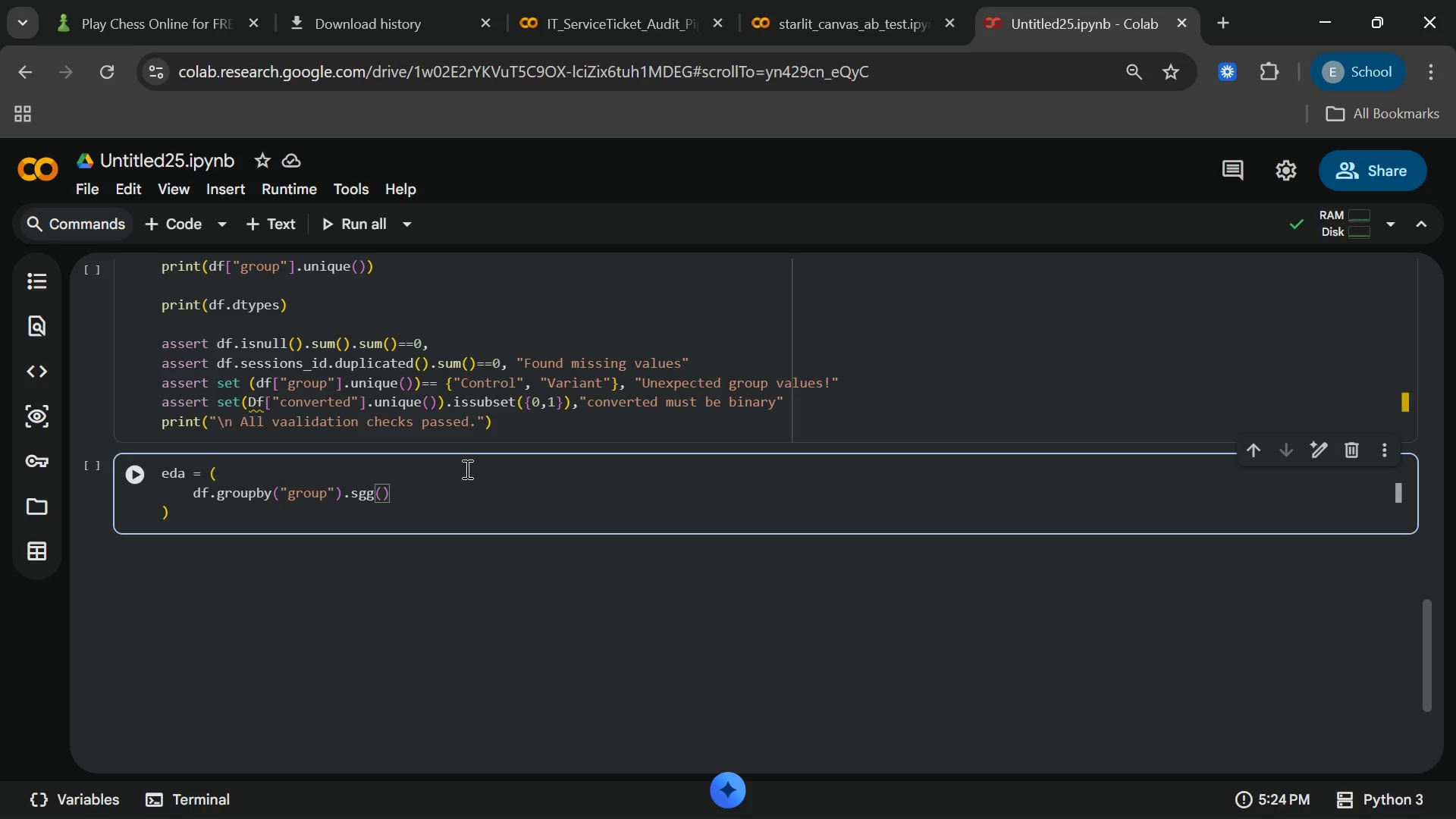 
key(Control+ControlRight)
 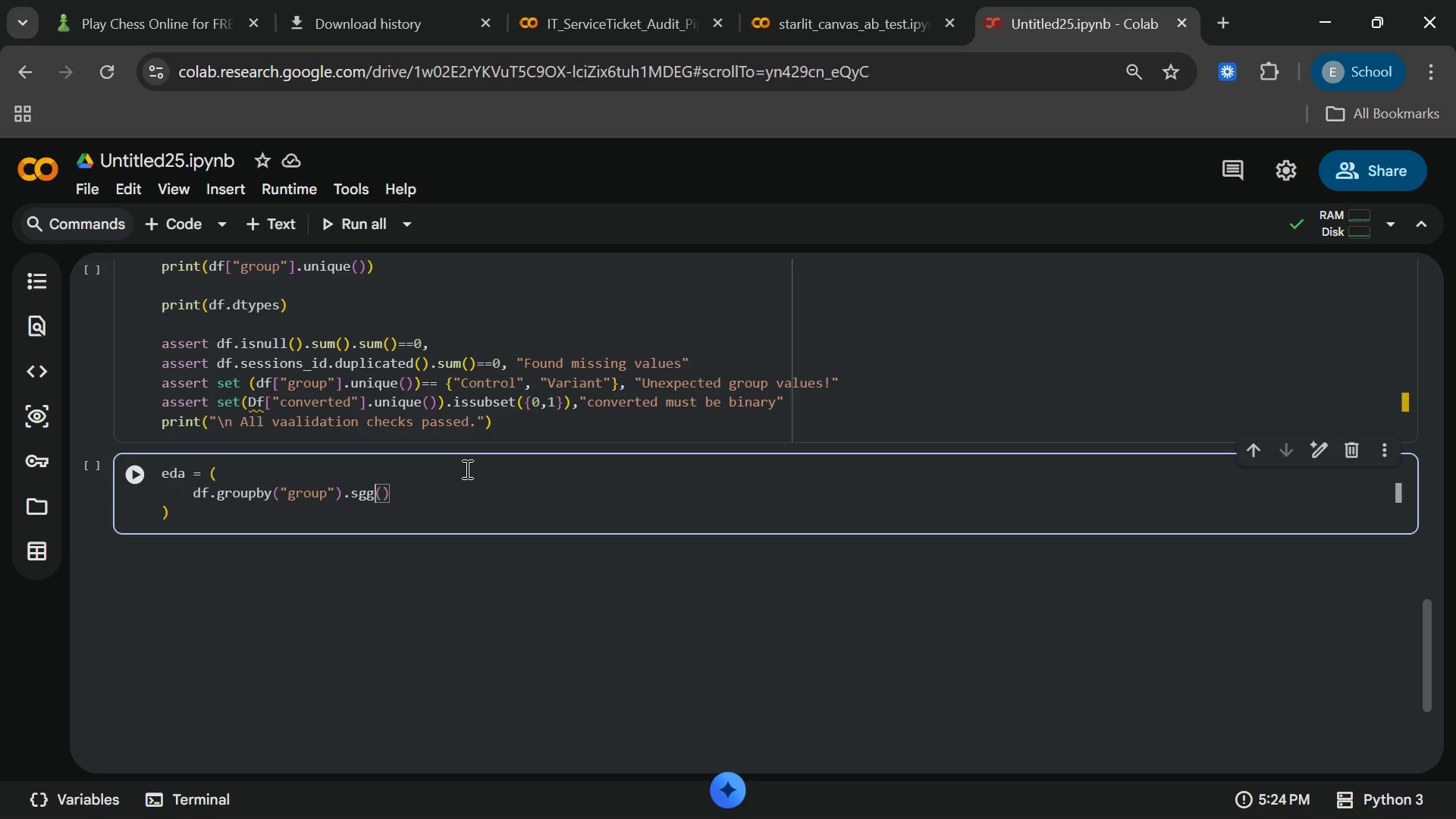 
key(ArrowLeft)
 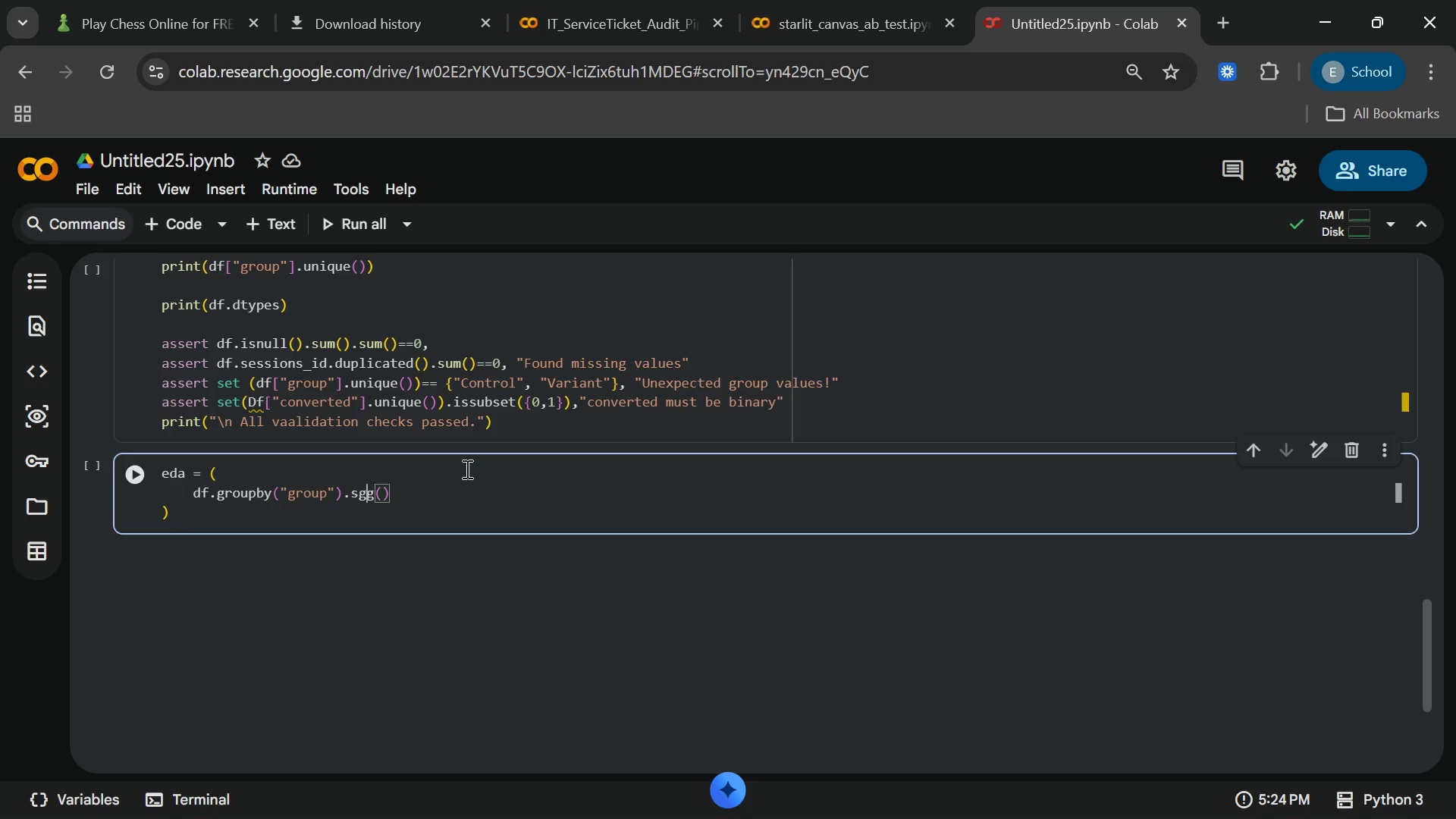 
key(ArrowLeft)
 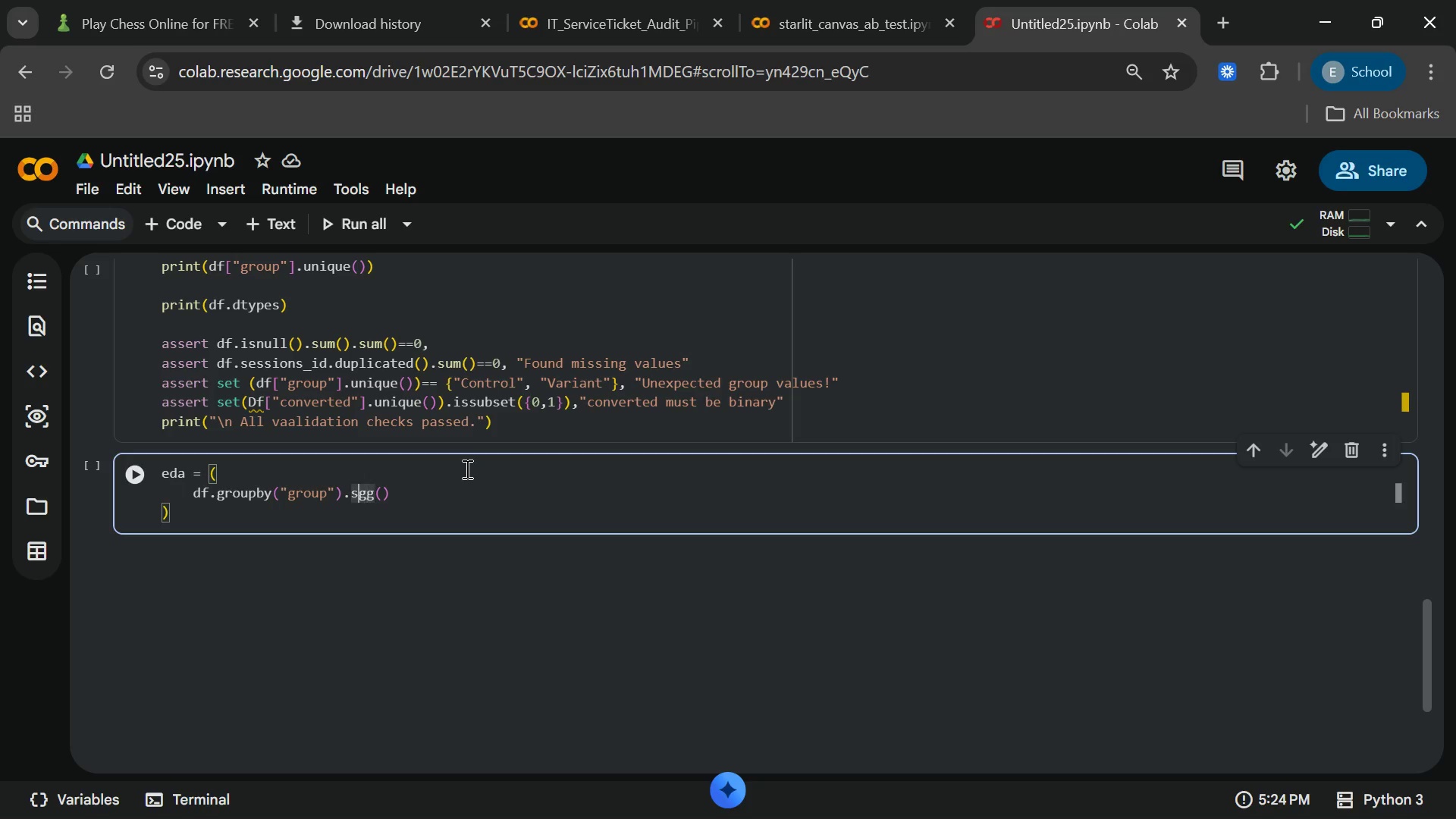 
key(ArrowLeft)
 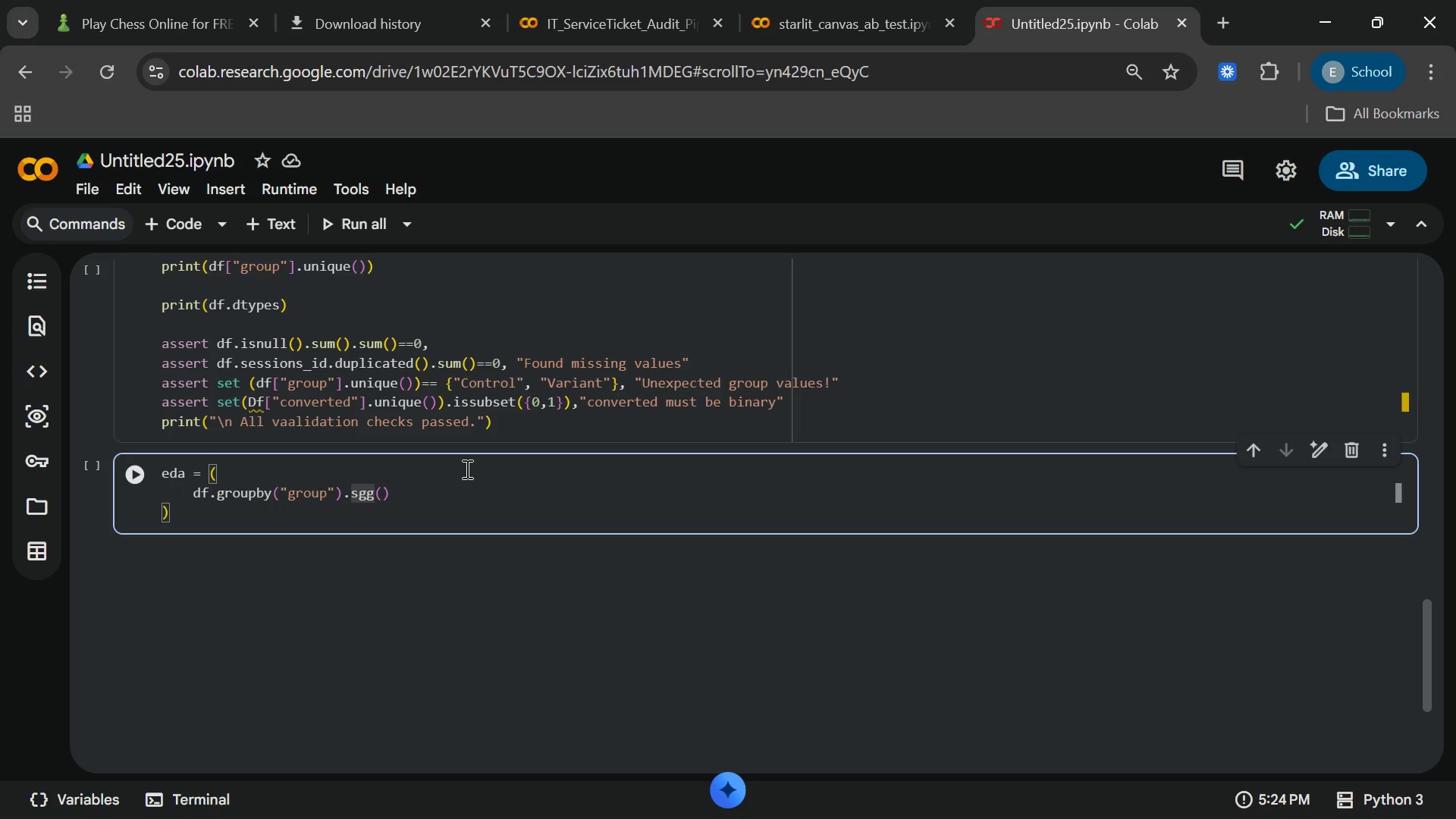 
key(Backspace)
 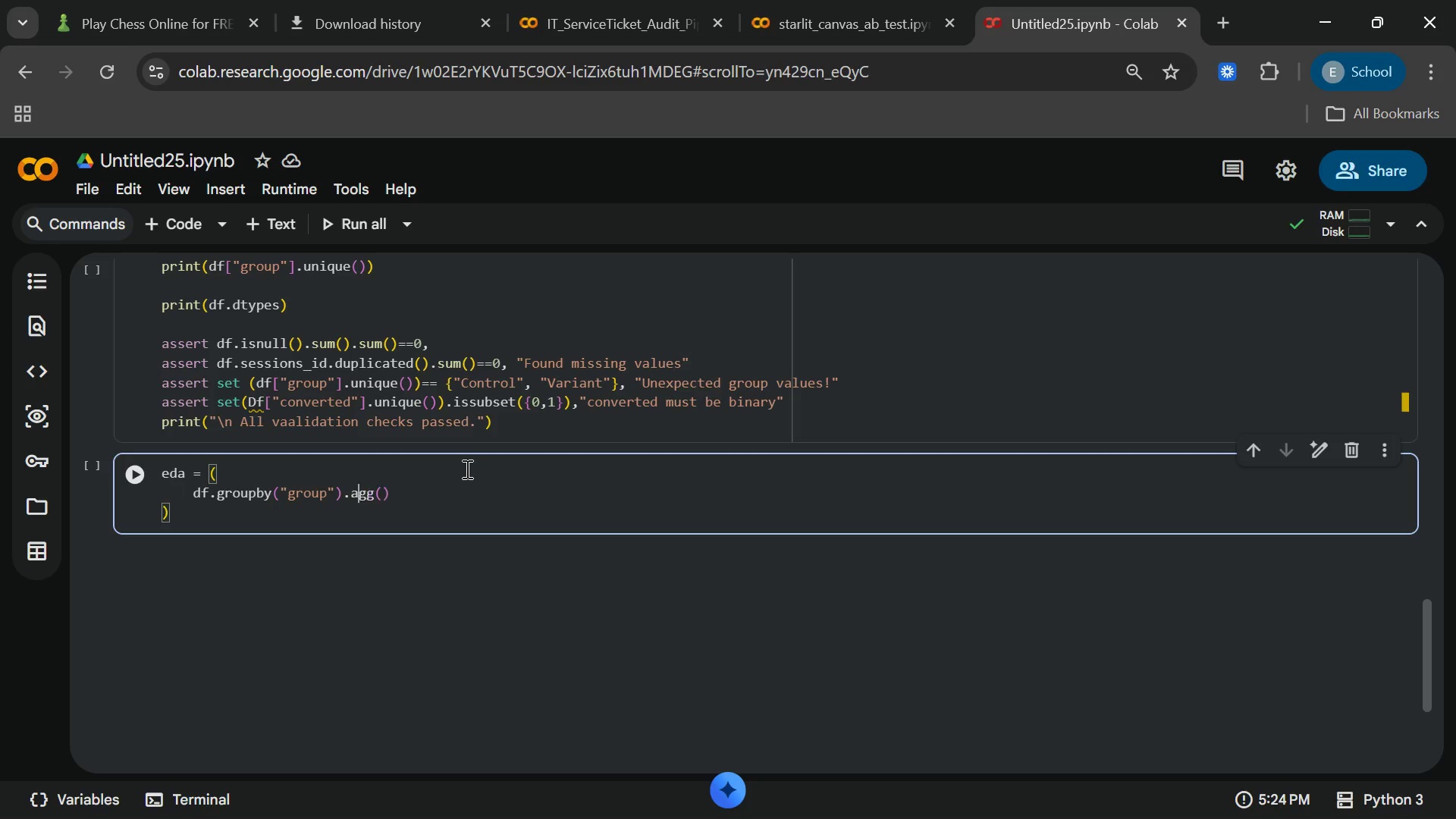 
key(A)
 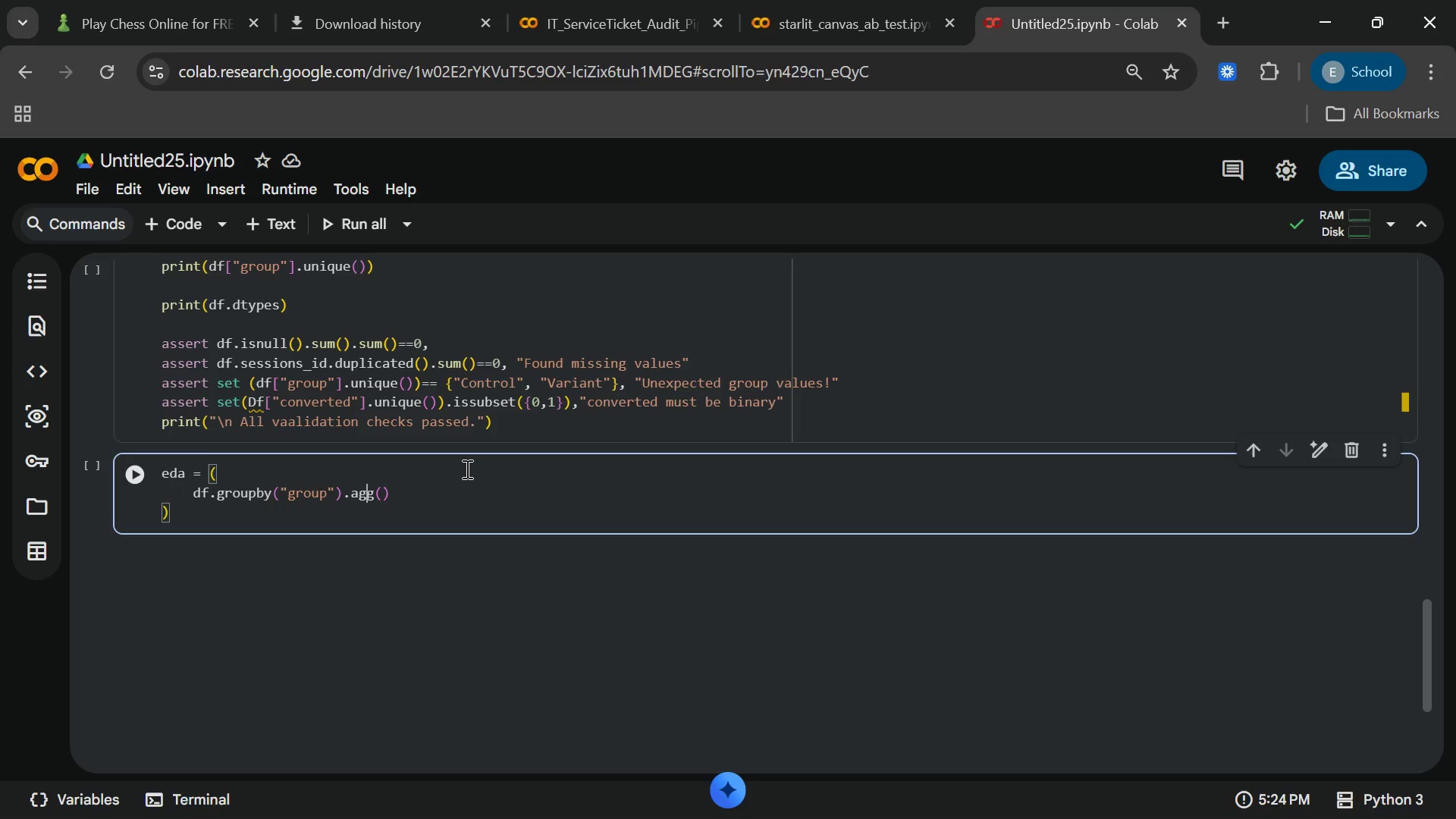 
key(ArrowRight)
 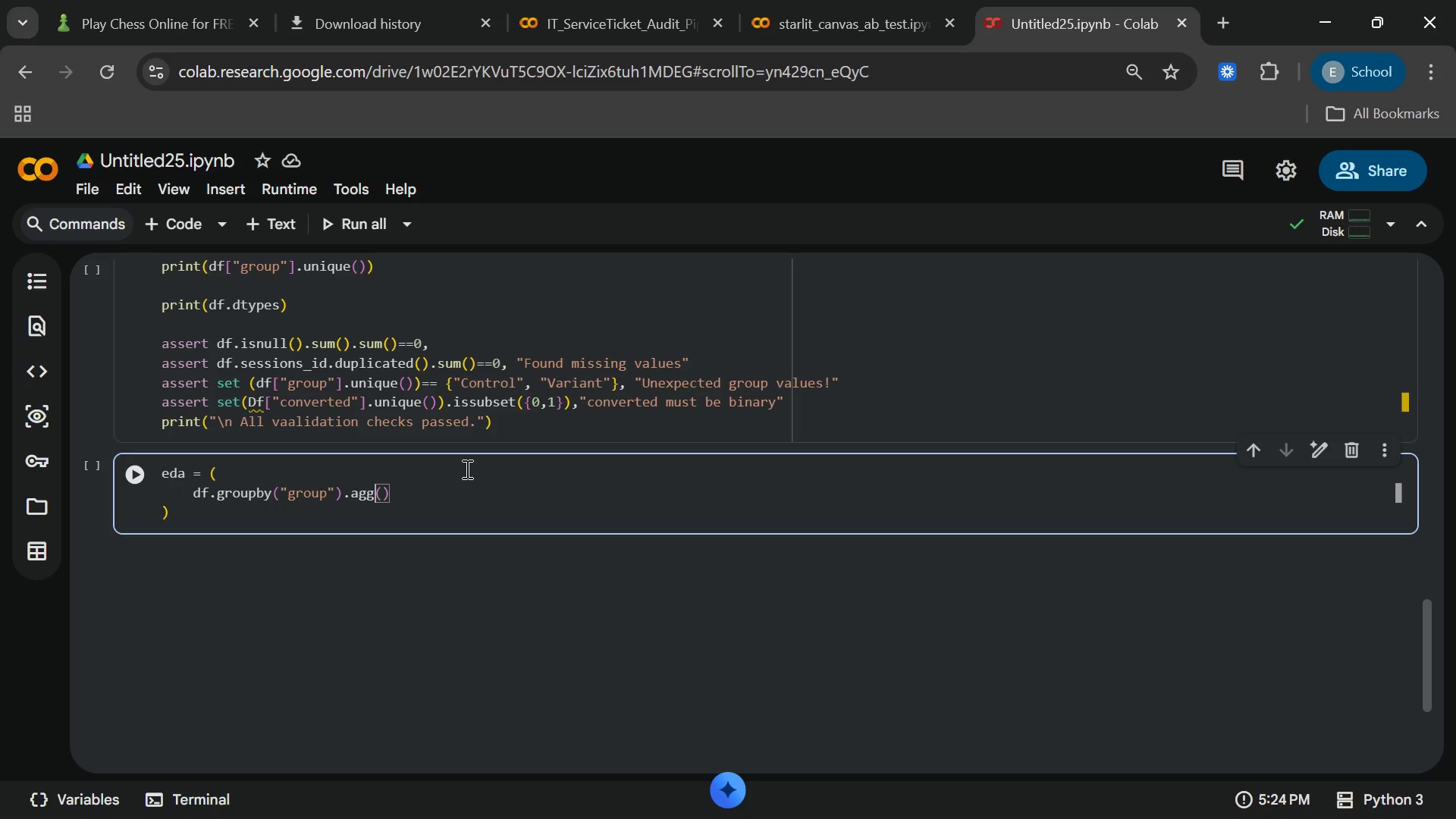 
key(ArrowRight)
 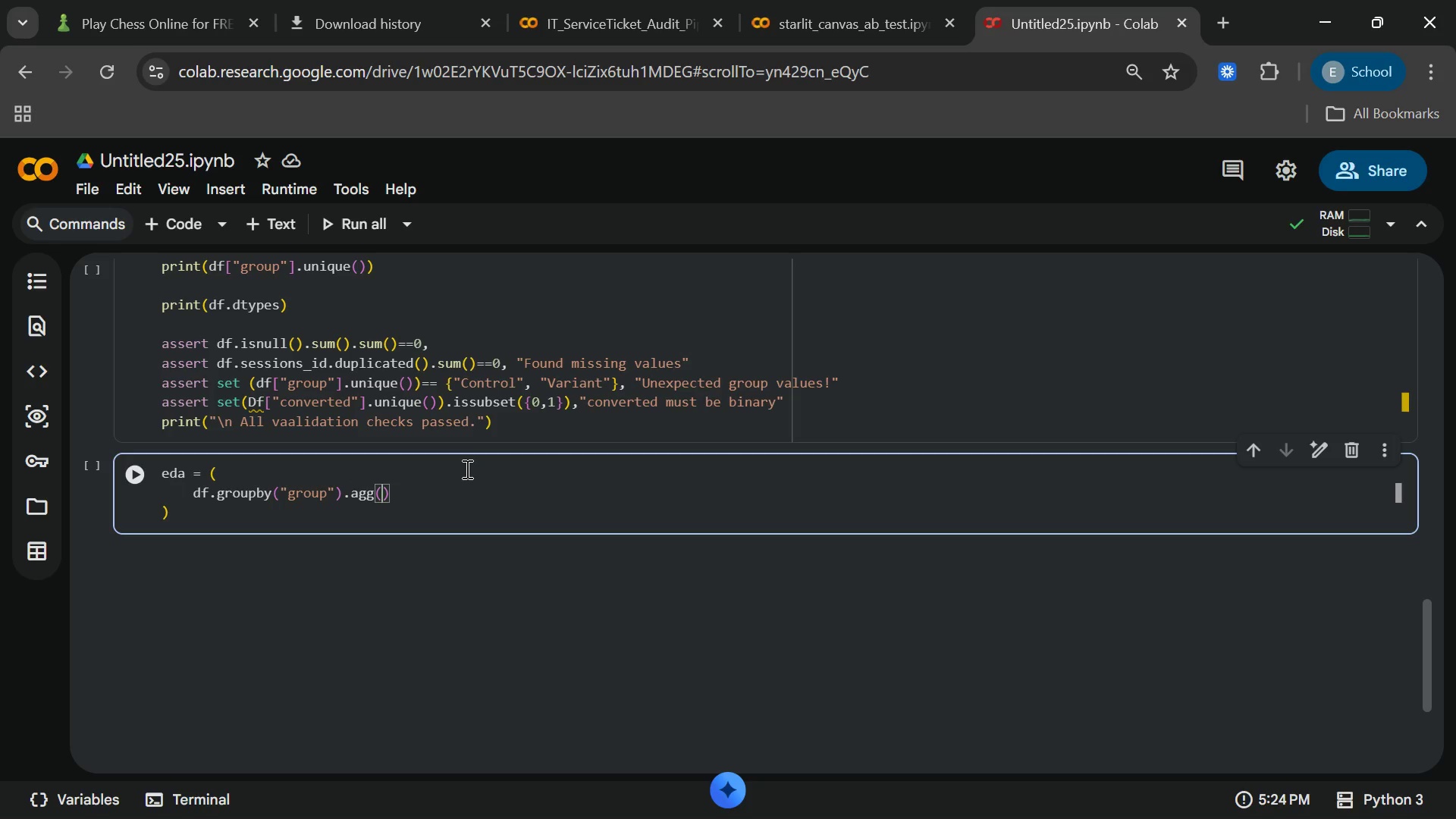 
key(ArrowRight)
 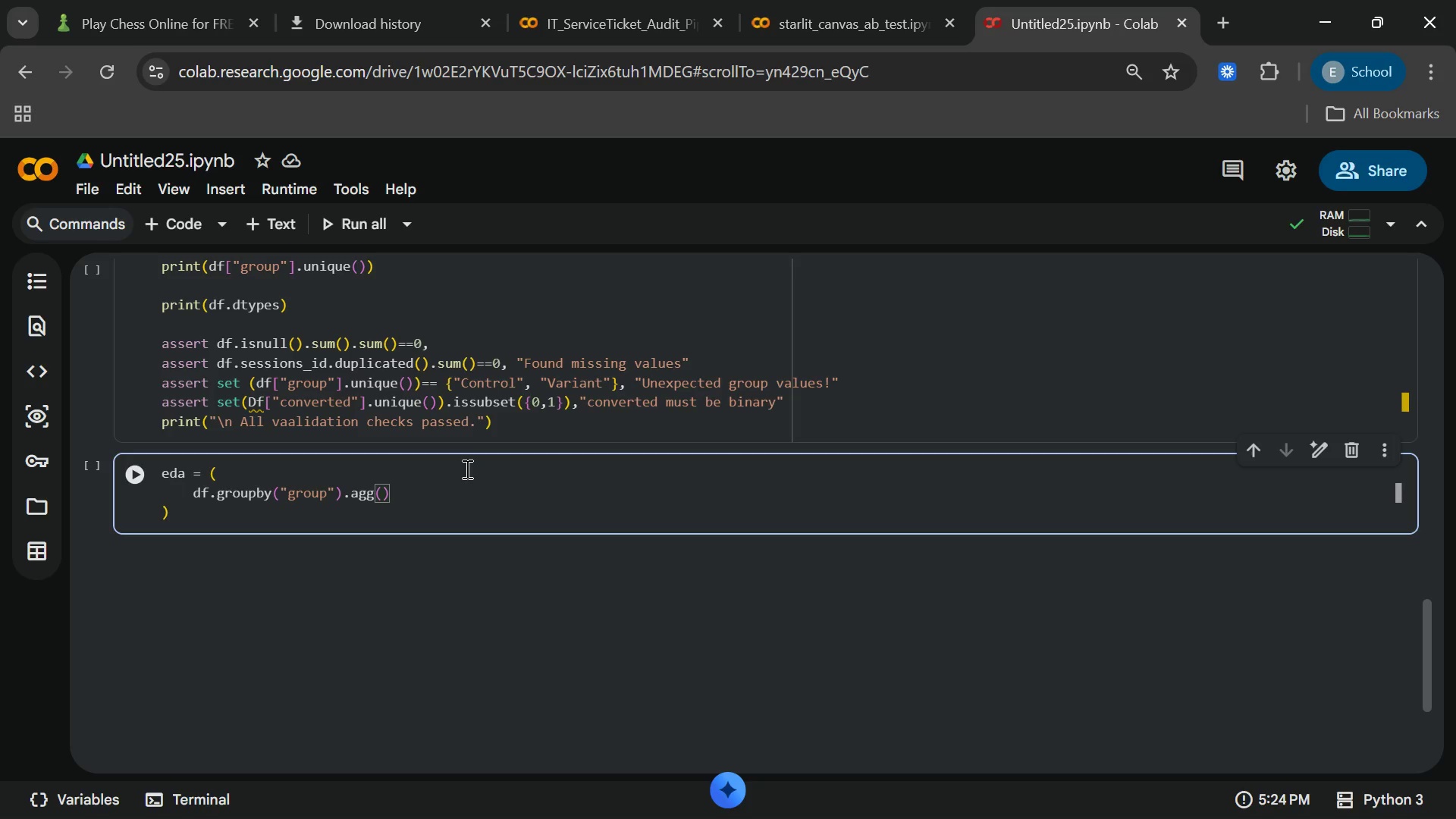 
type(see)
key(Backspace)
type(ssions =("session_id)
 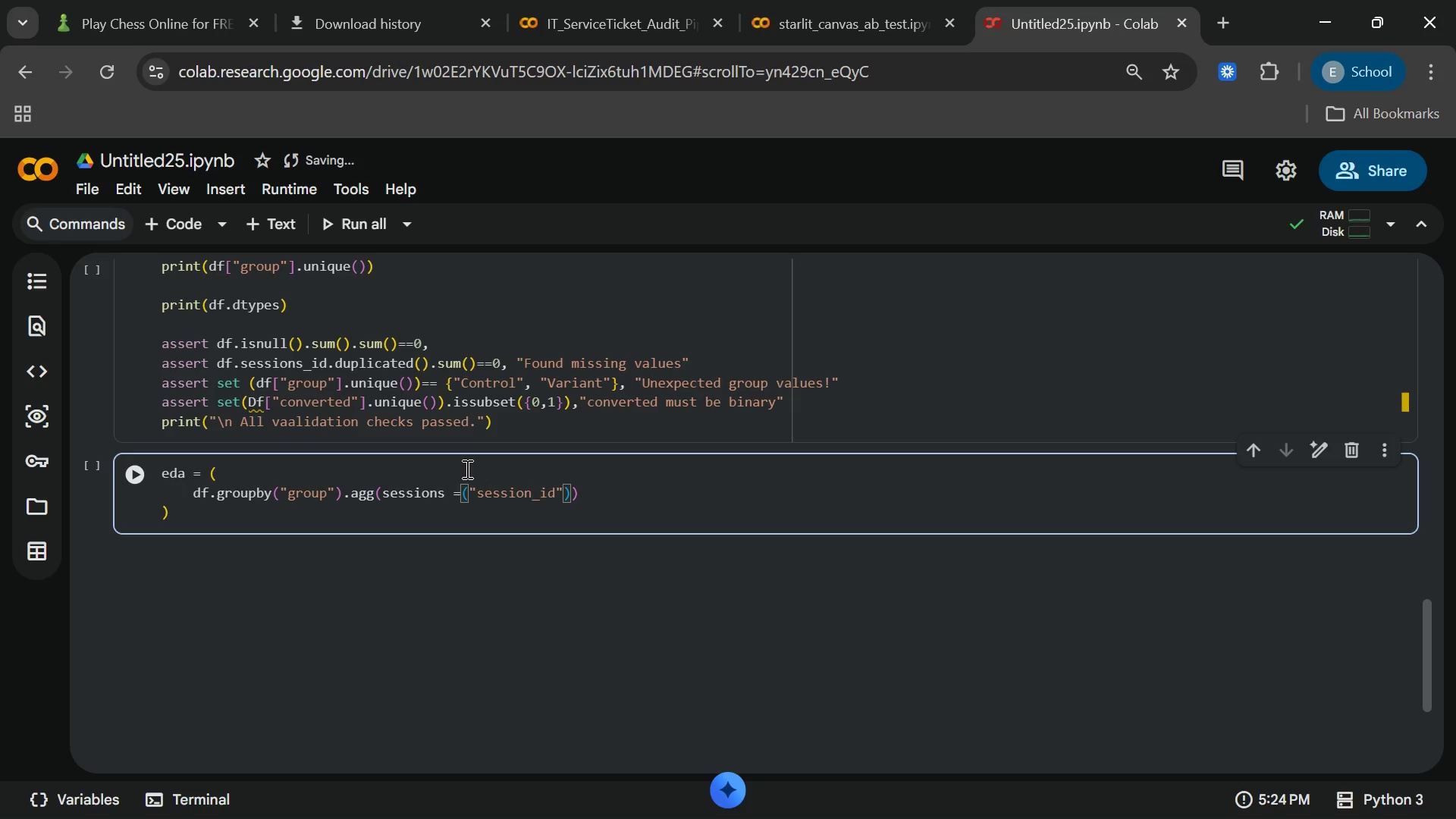 
key(ArrowRight)
 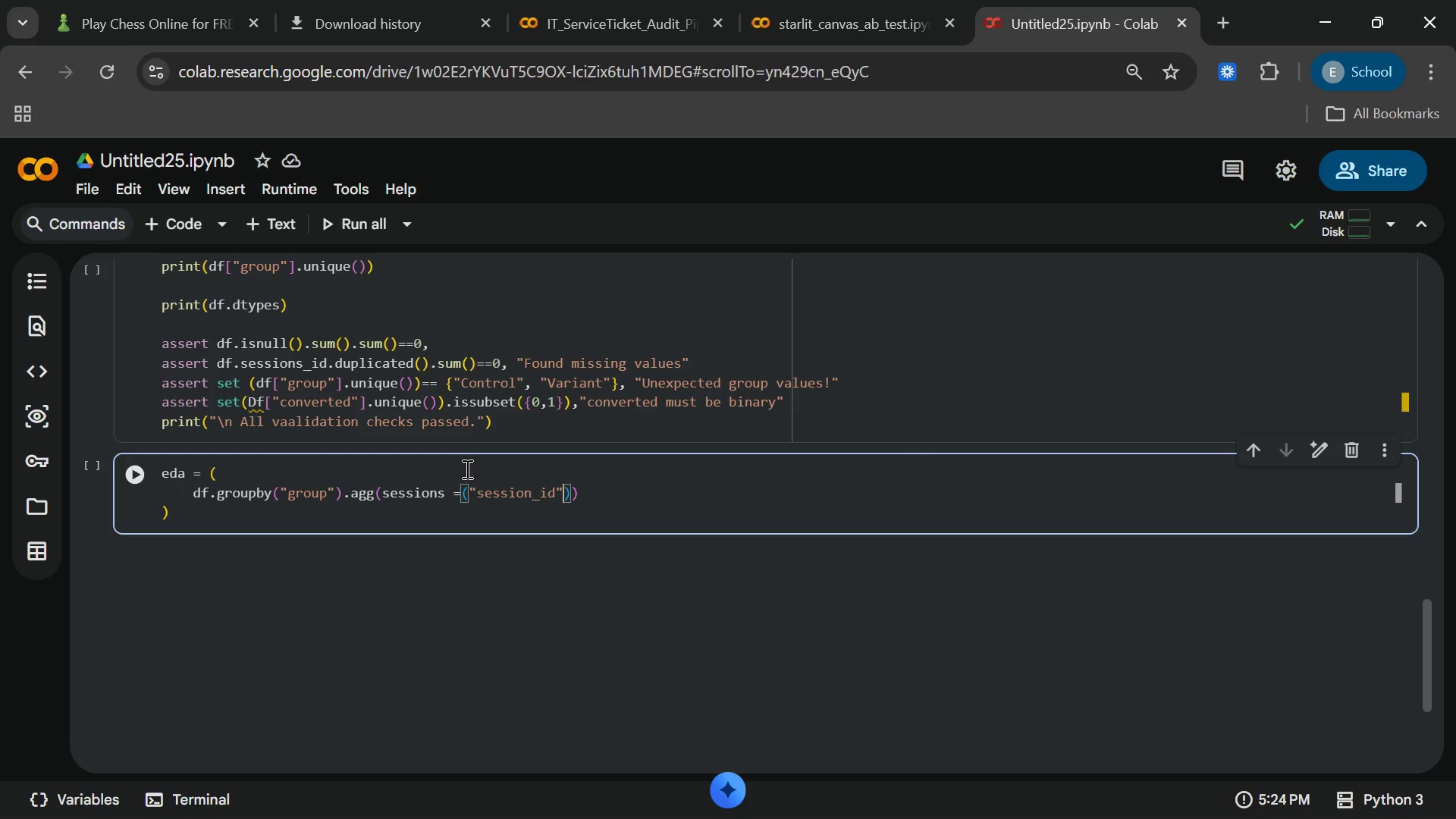 
type(,"count)
 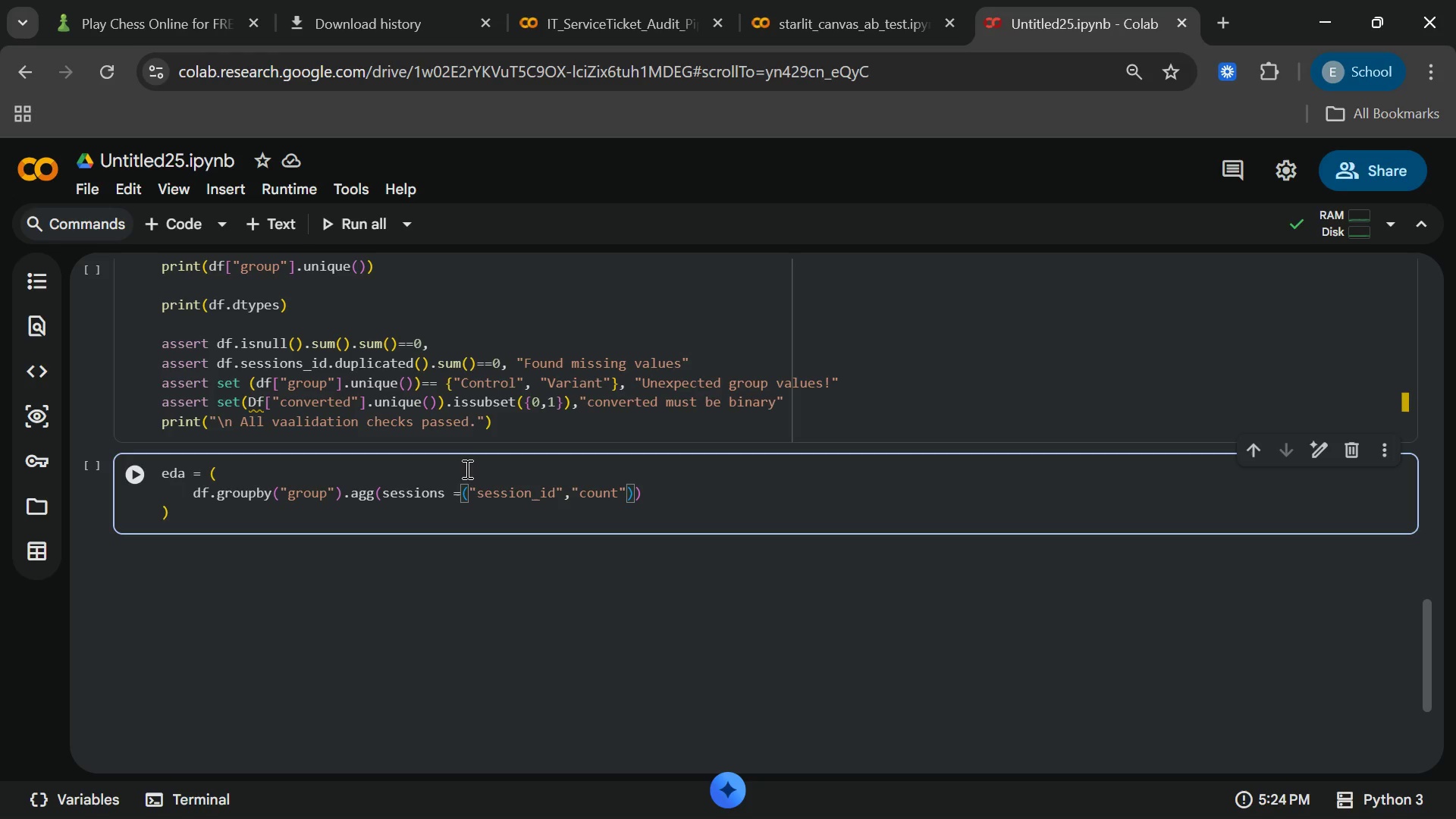 
key(ArrowRight)
 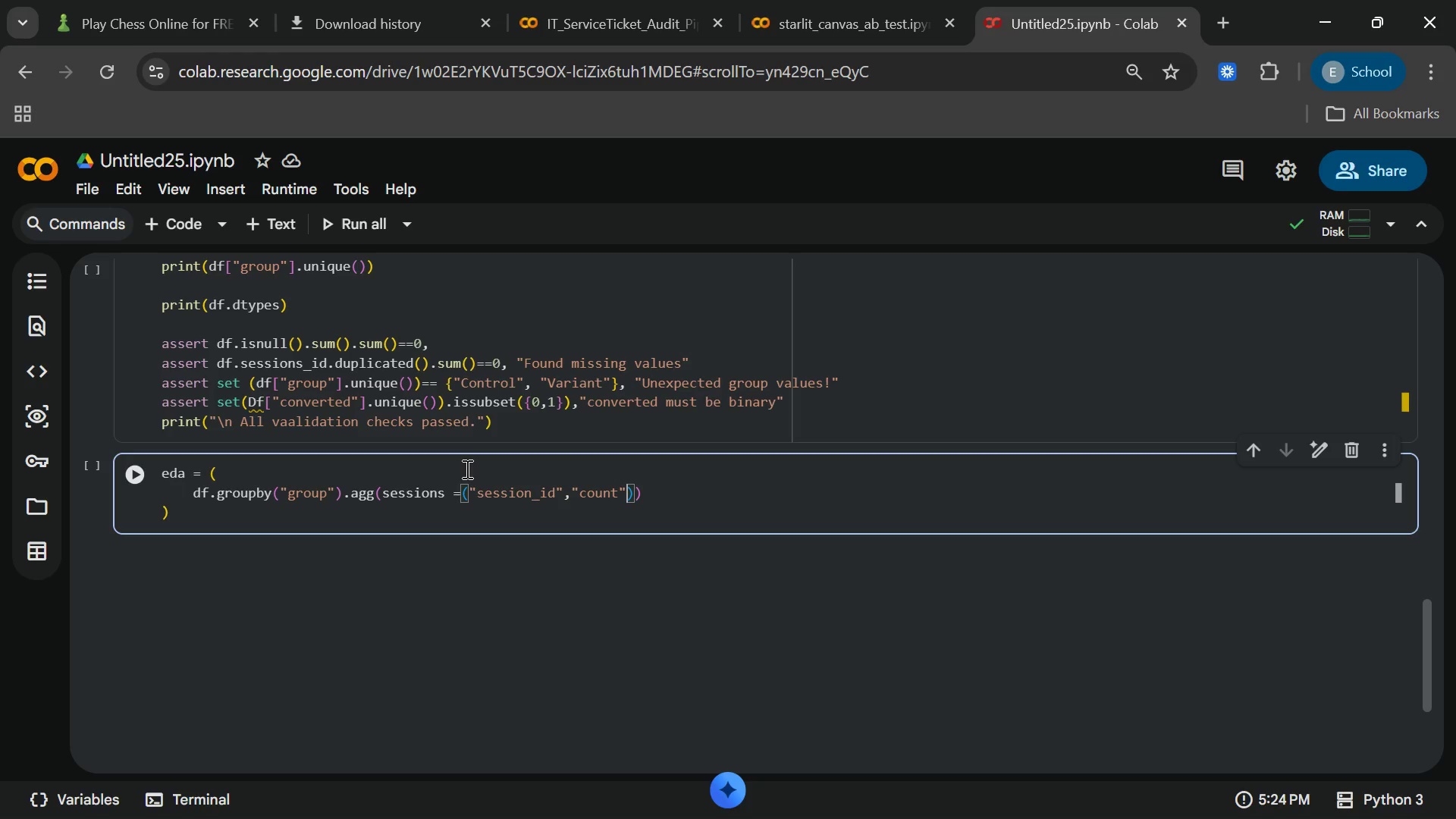 
key(ArrowRight)
 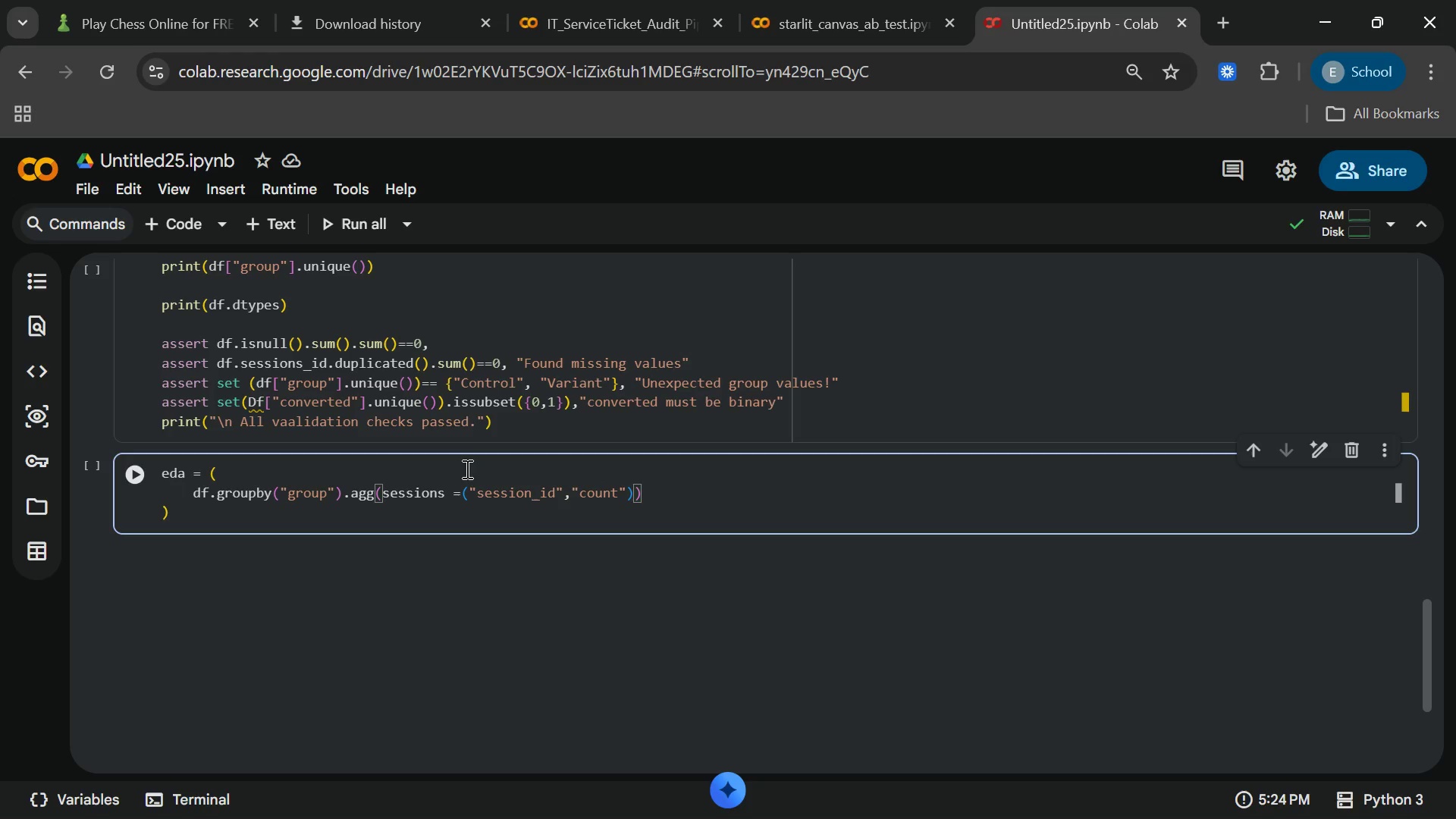 
key(Comma)
 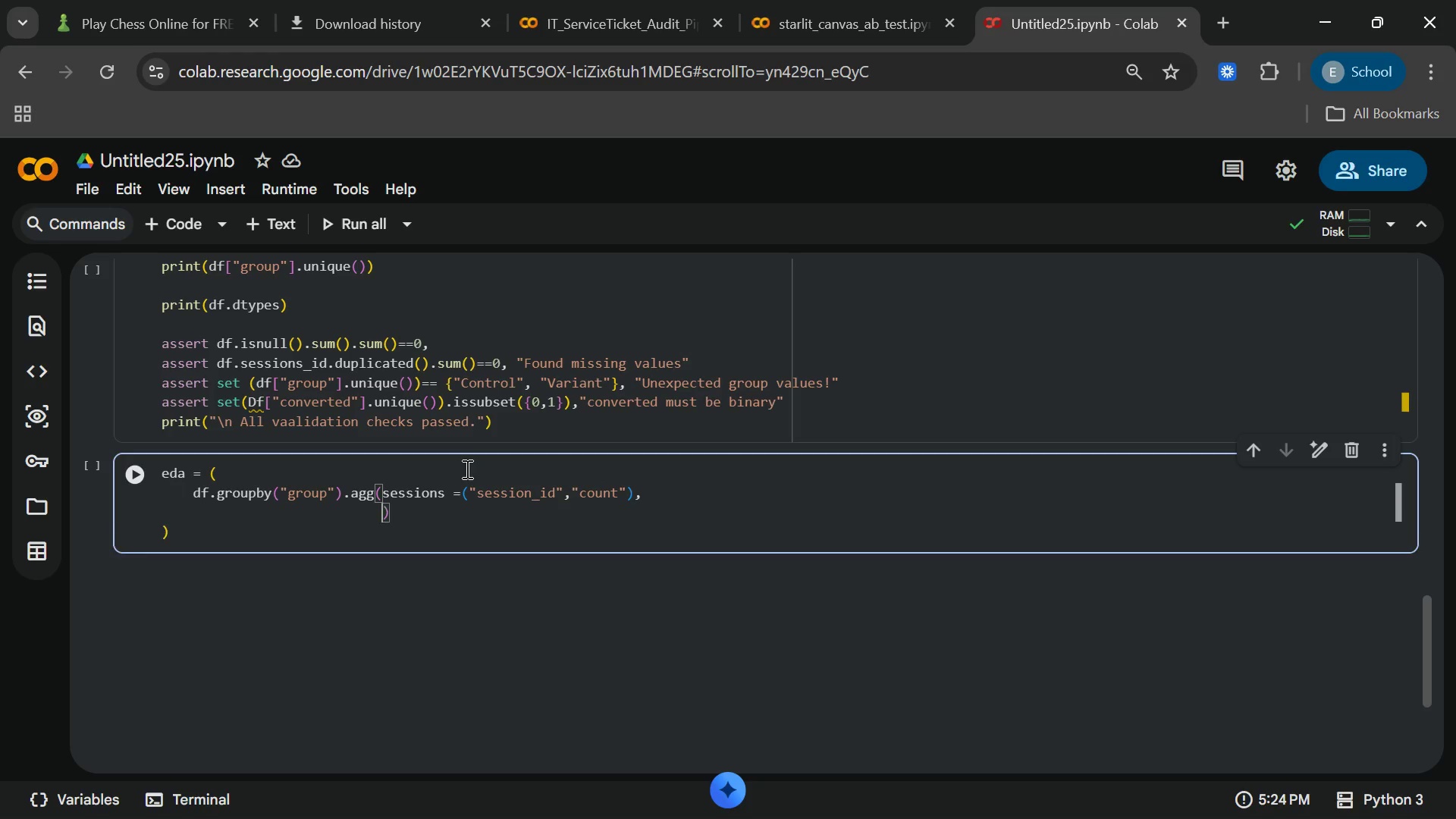 
key(Enter)
 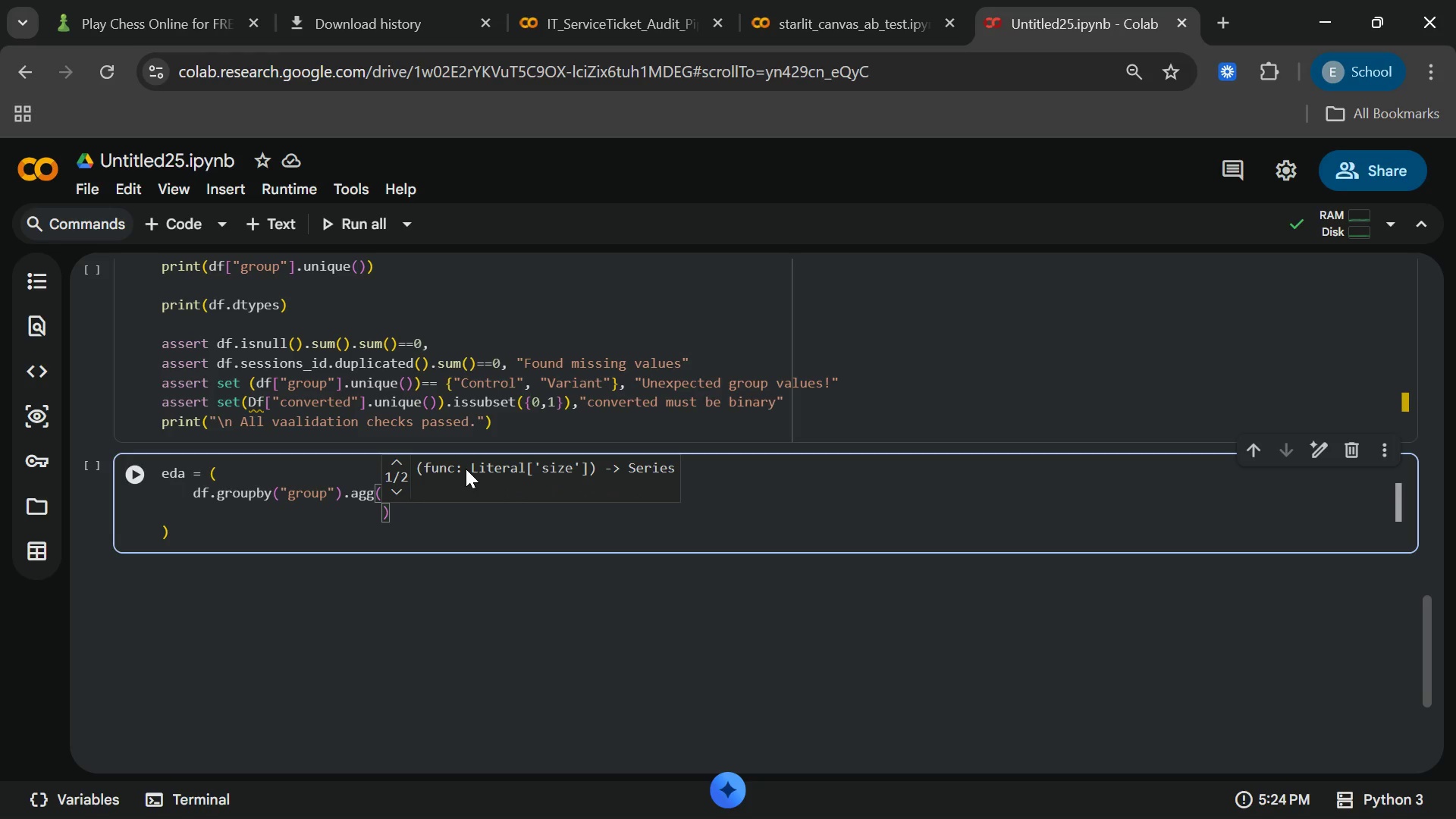 
wait(5.11)
 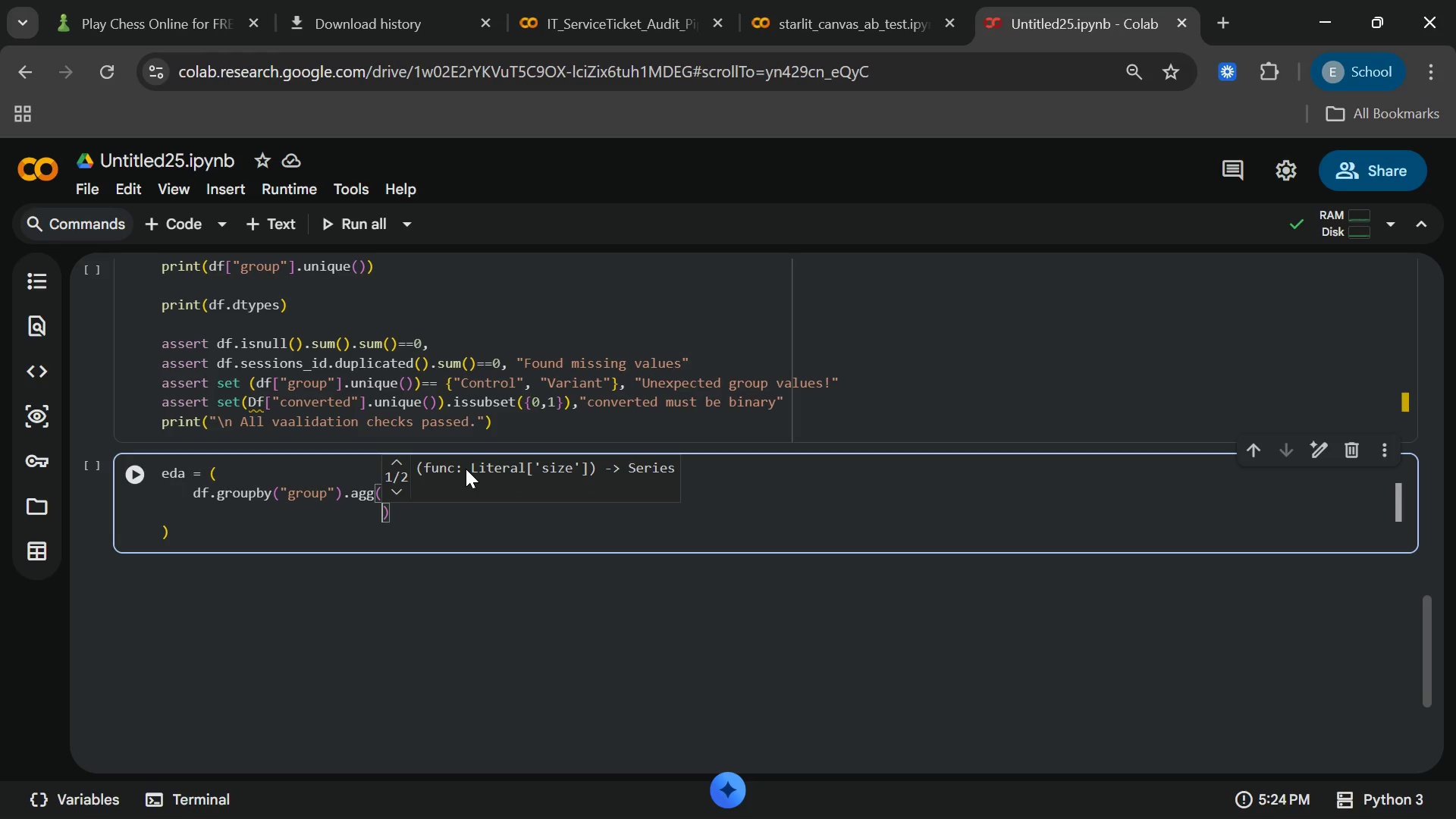 
type(conversions = ("converted)
 